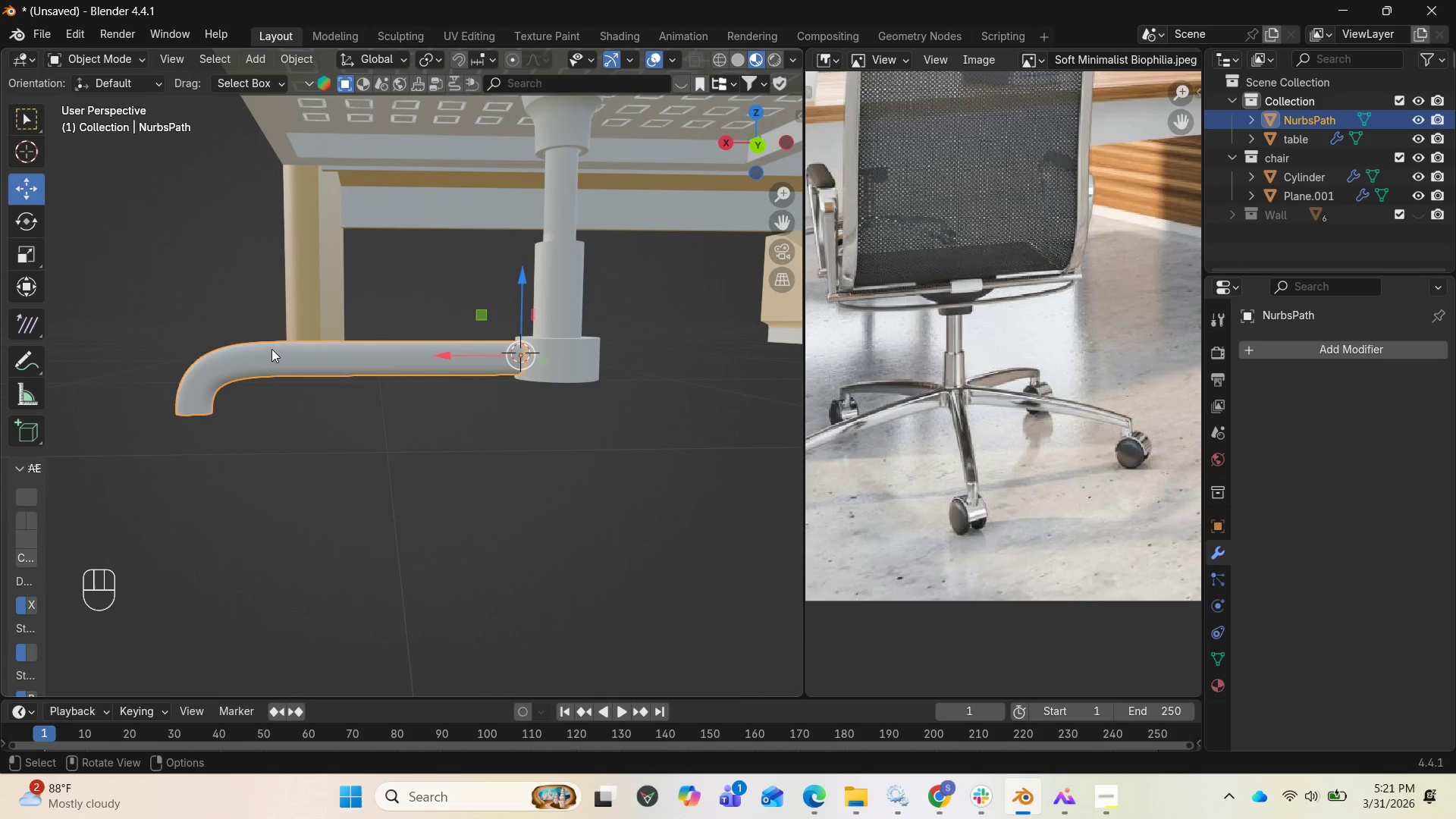 
key(Tab)
 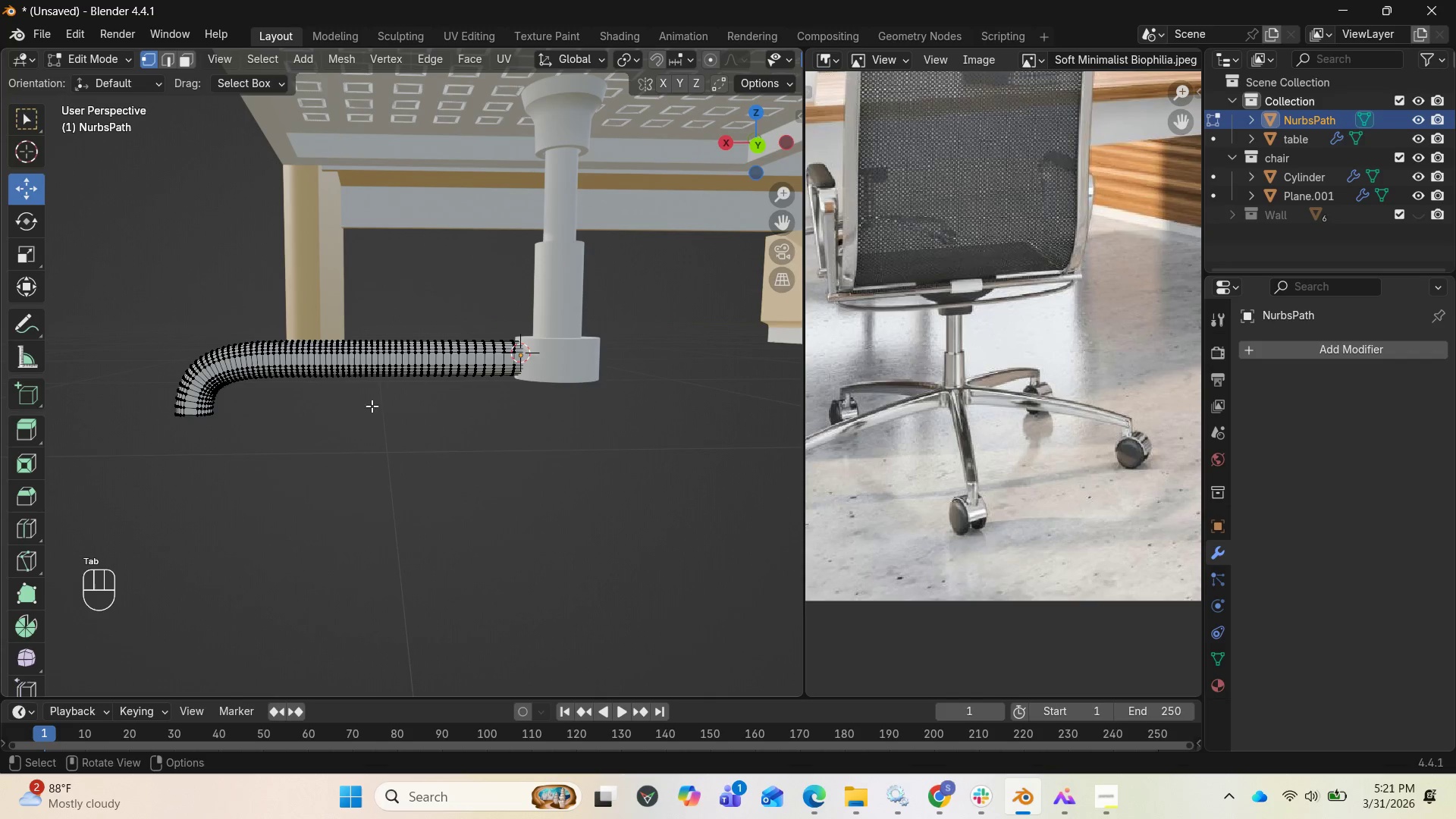 
key(A)
 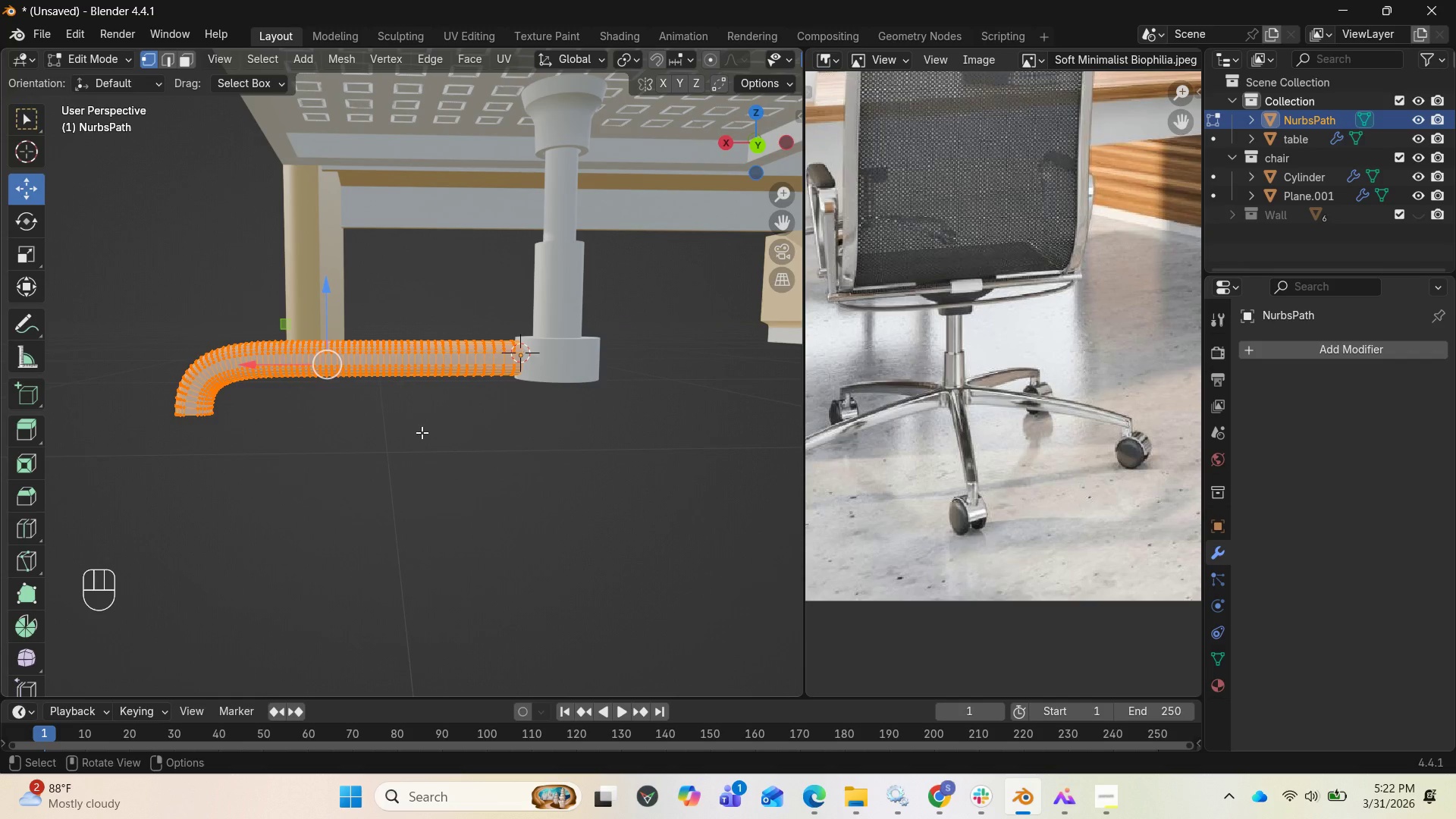 
wait(7.53)
 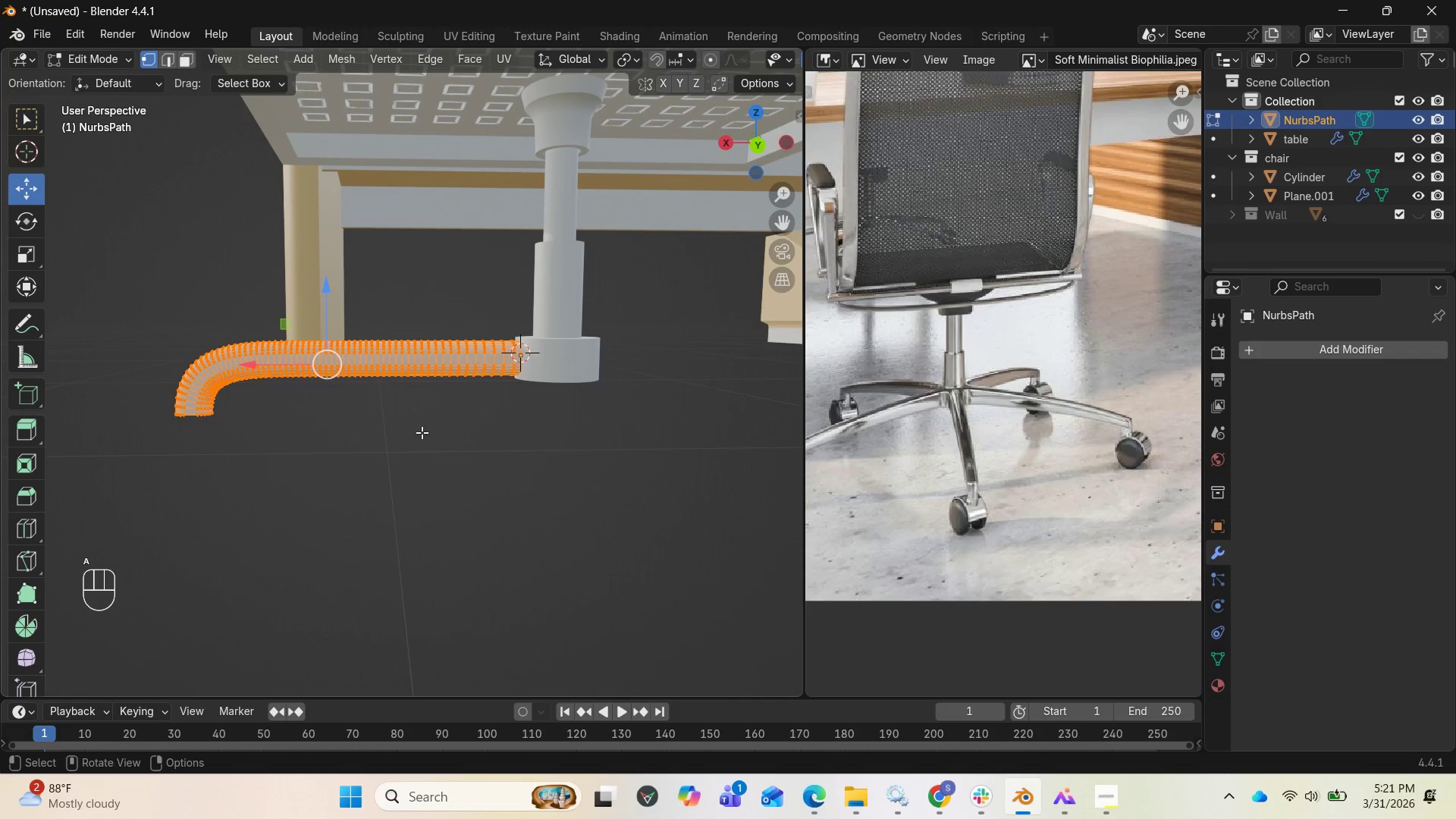 
key(Alt+E)
 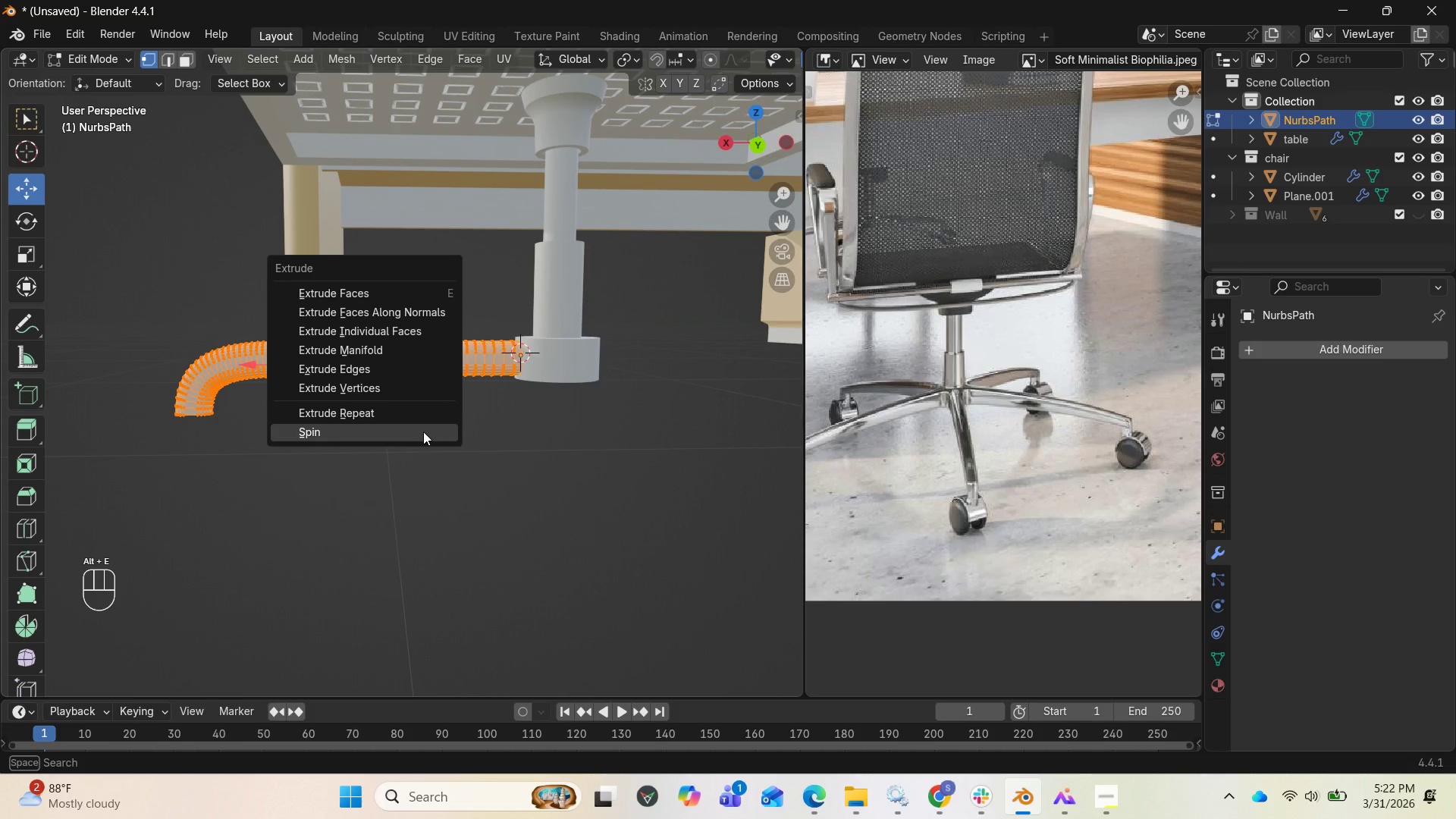 
left_click([423, 431])
 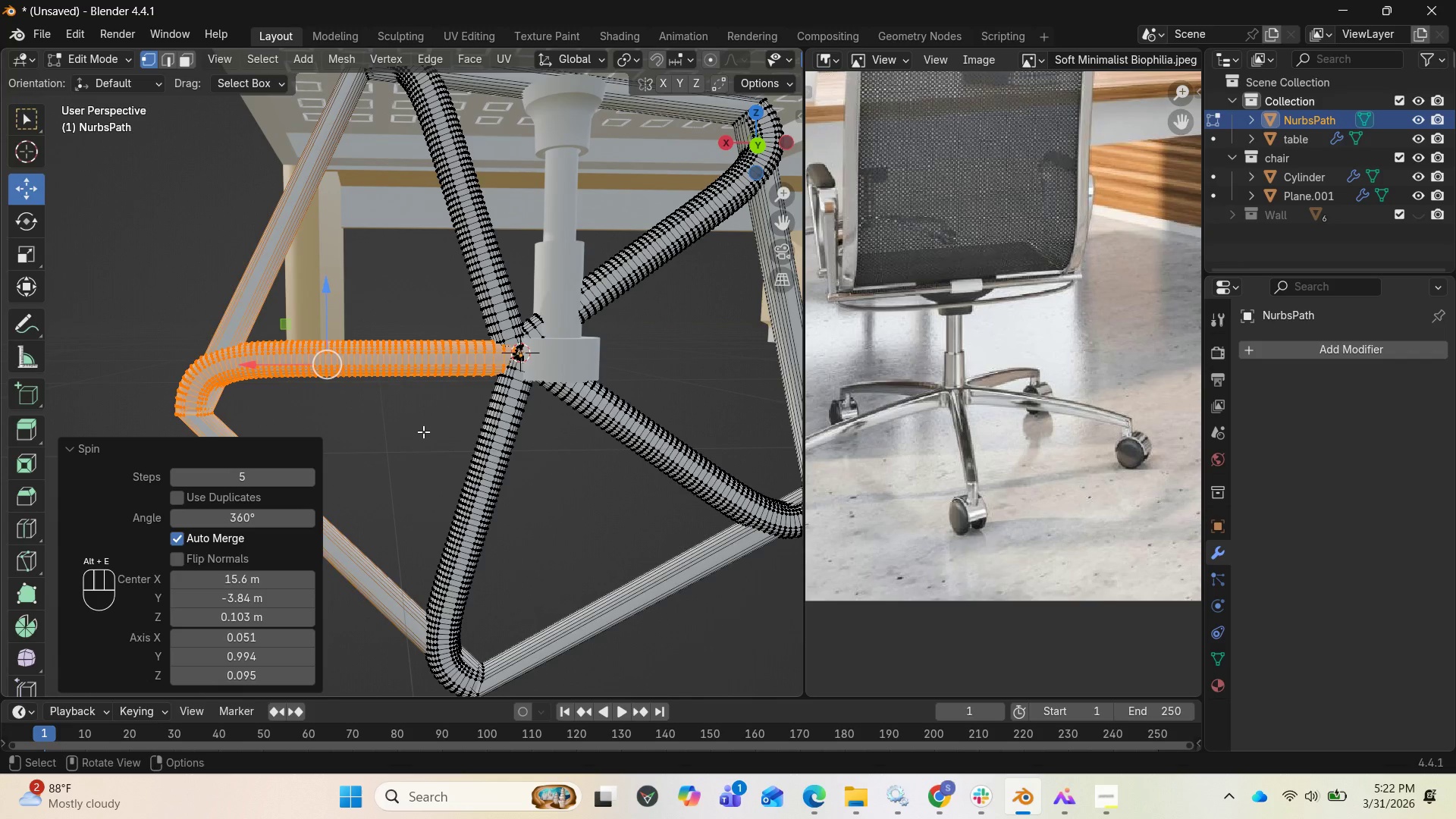 
scroll: coordinate [423, 431], scroll_direction: down, amount: 2.0
 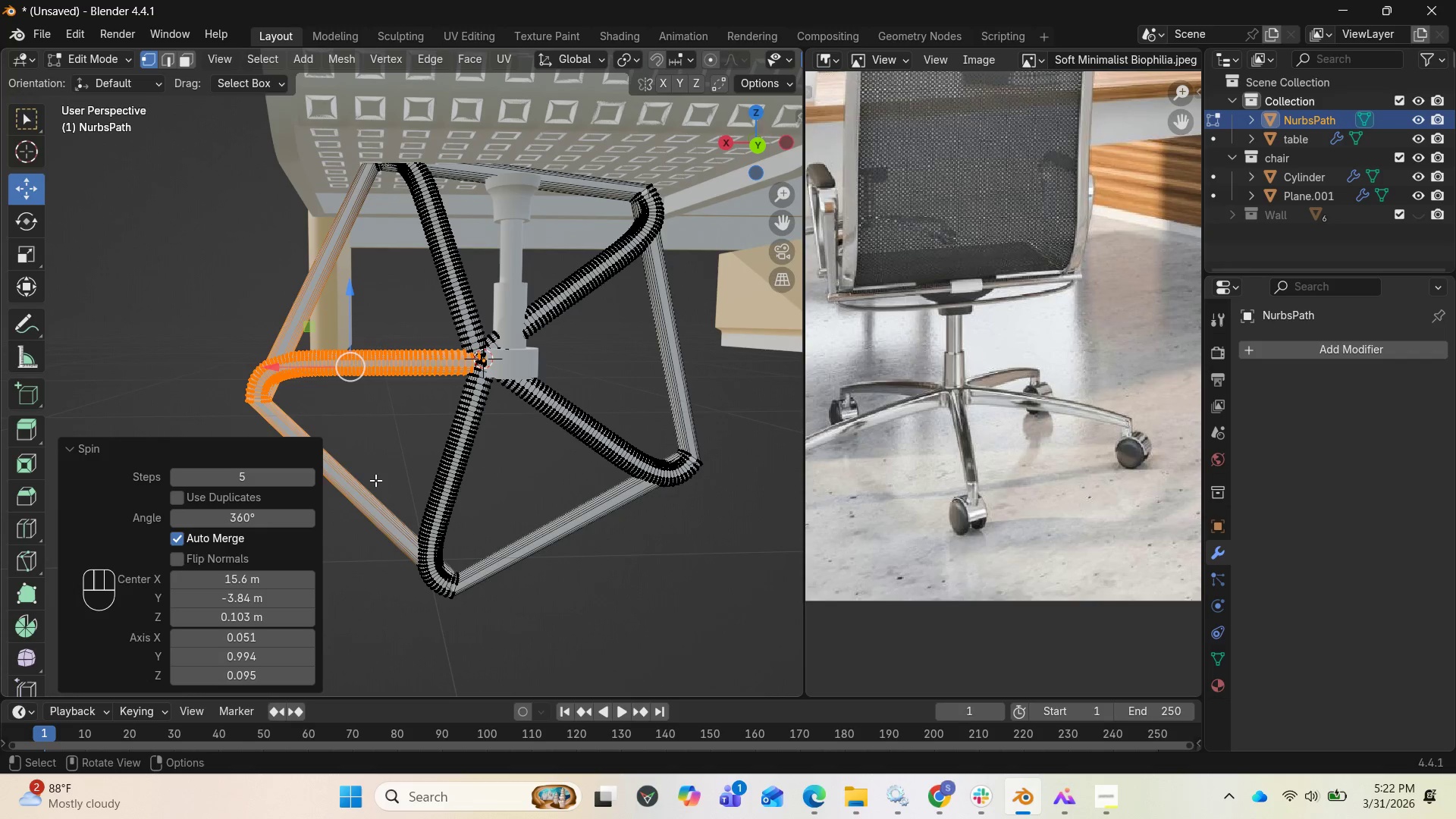 
wait(8.33)
 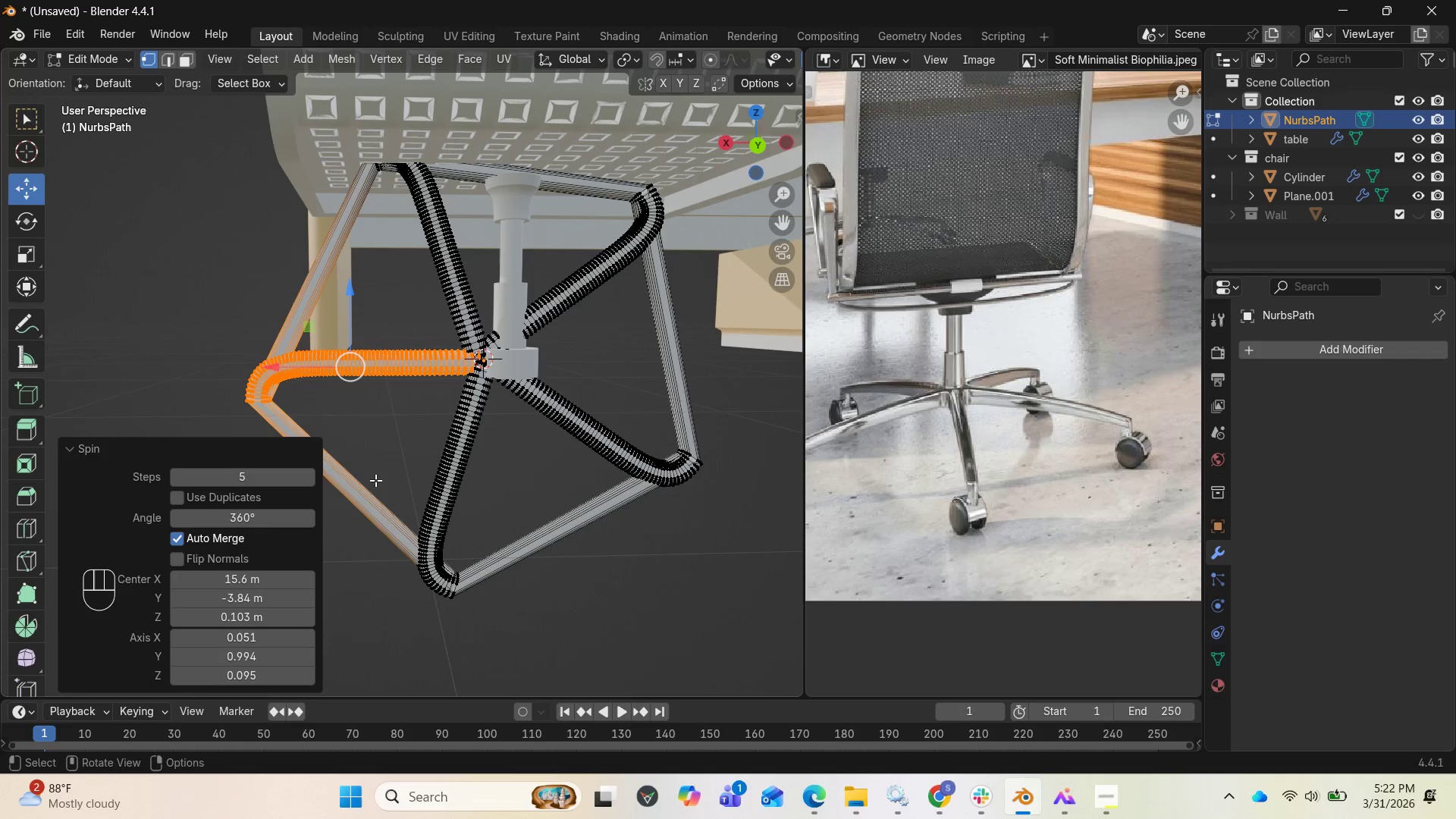 
left_click([179, 491])
 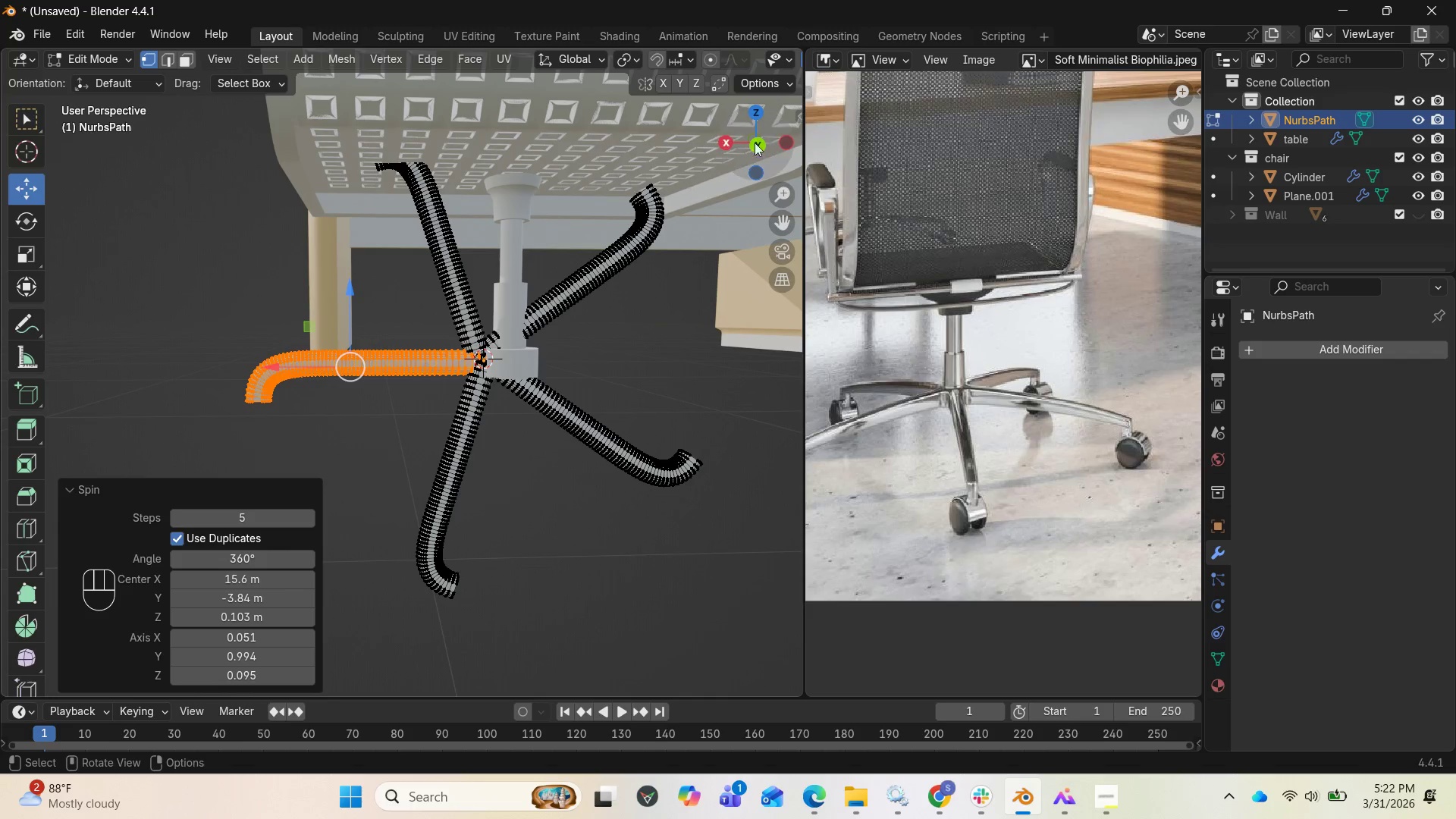 
left_click_drag(start_coordinate=[755, 142], to_coordinate=[730, 143])
 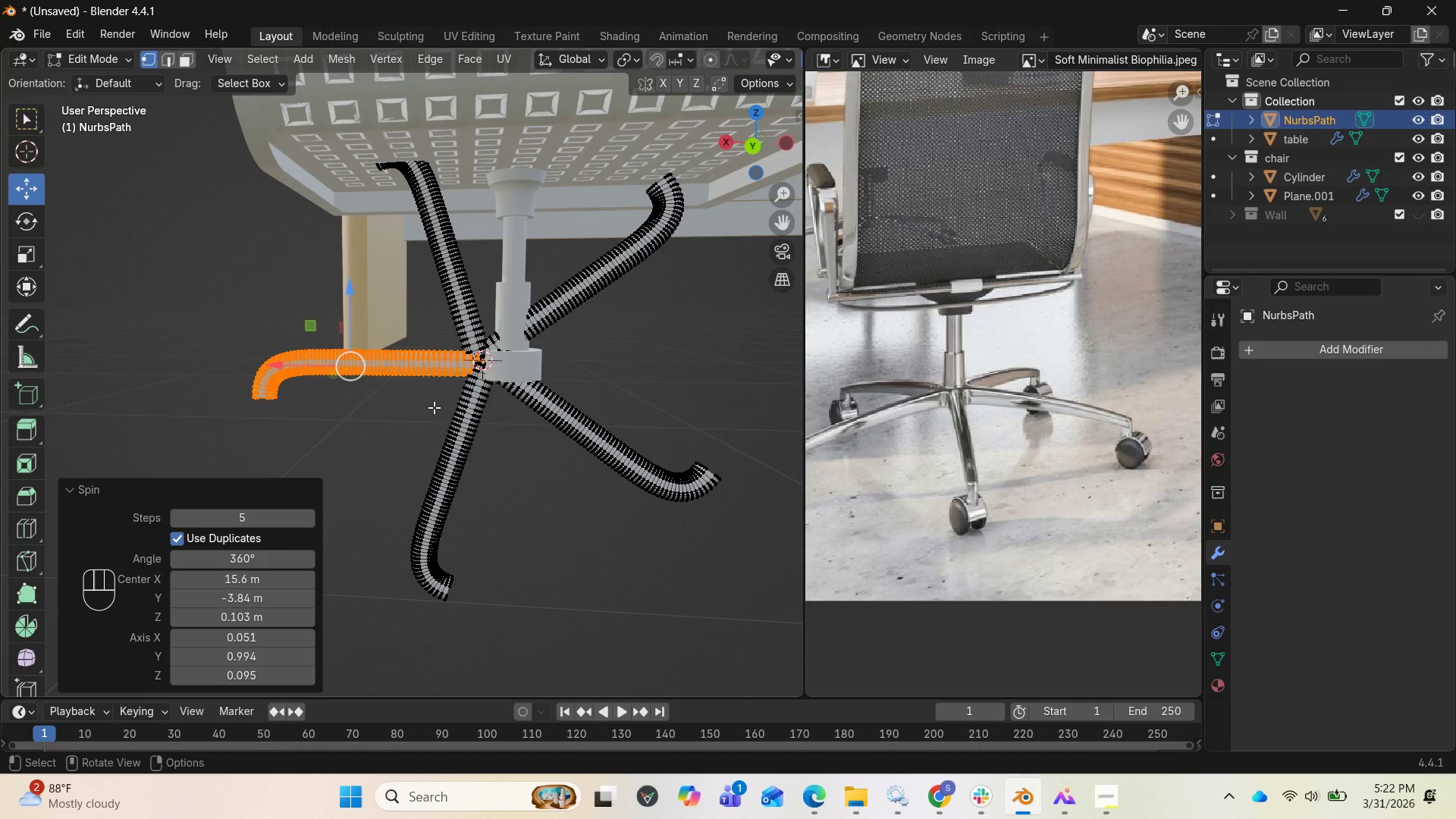 
key(Control+Z)
 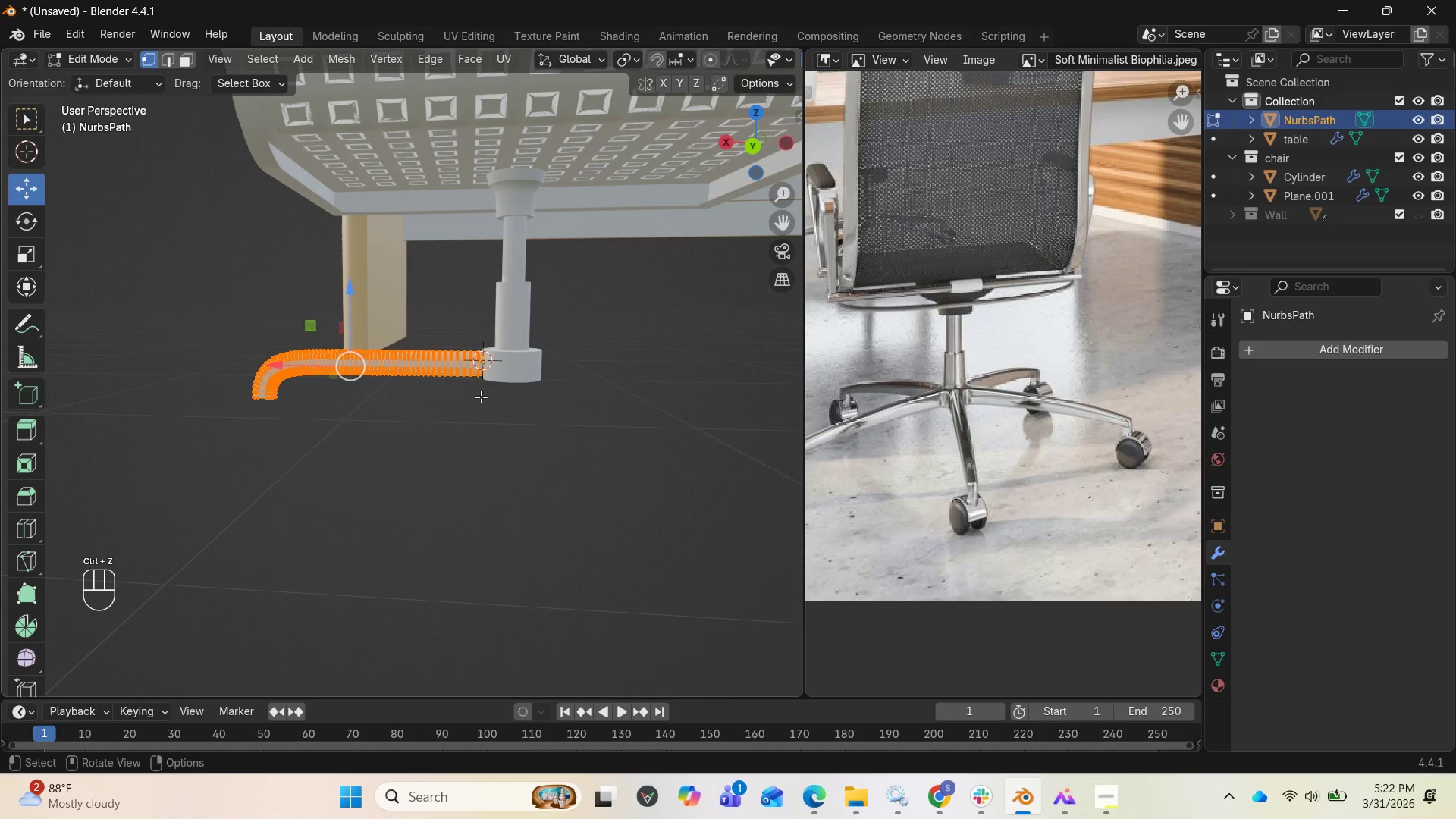 
key(Control+Z)
 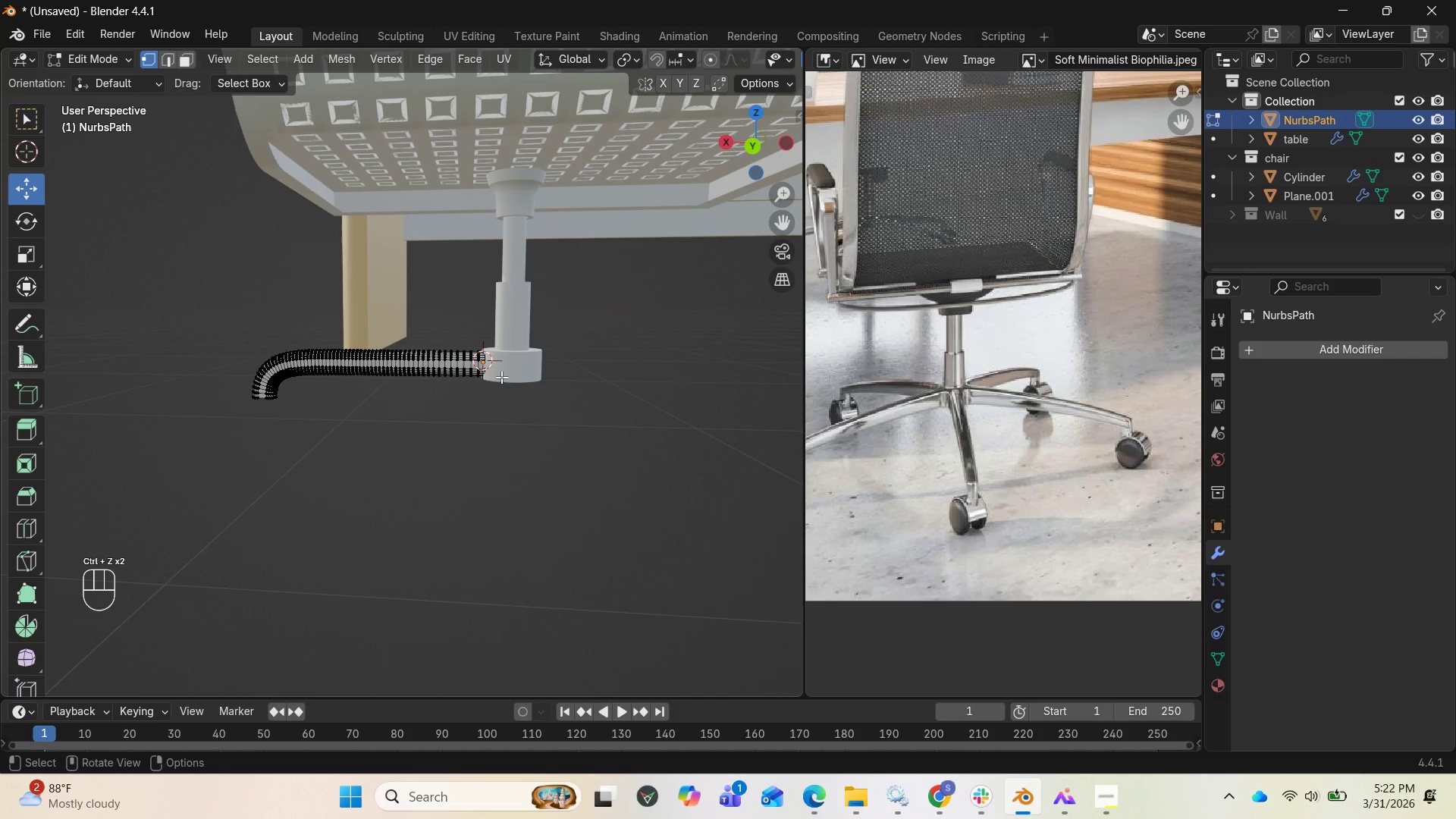 
key(Control+ControlLeft)
 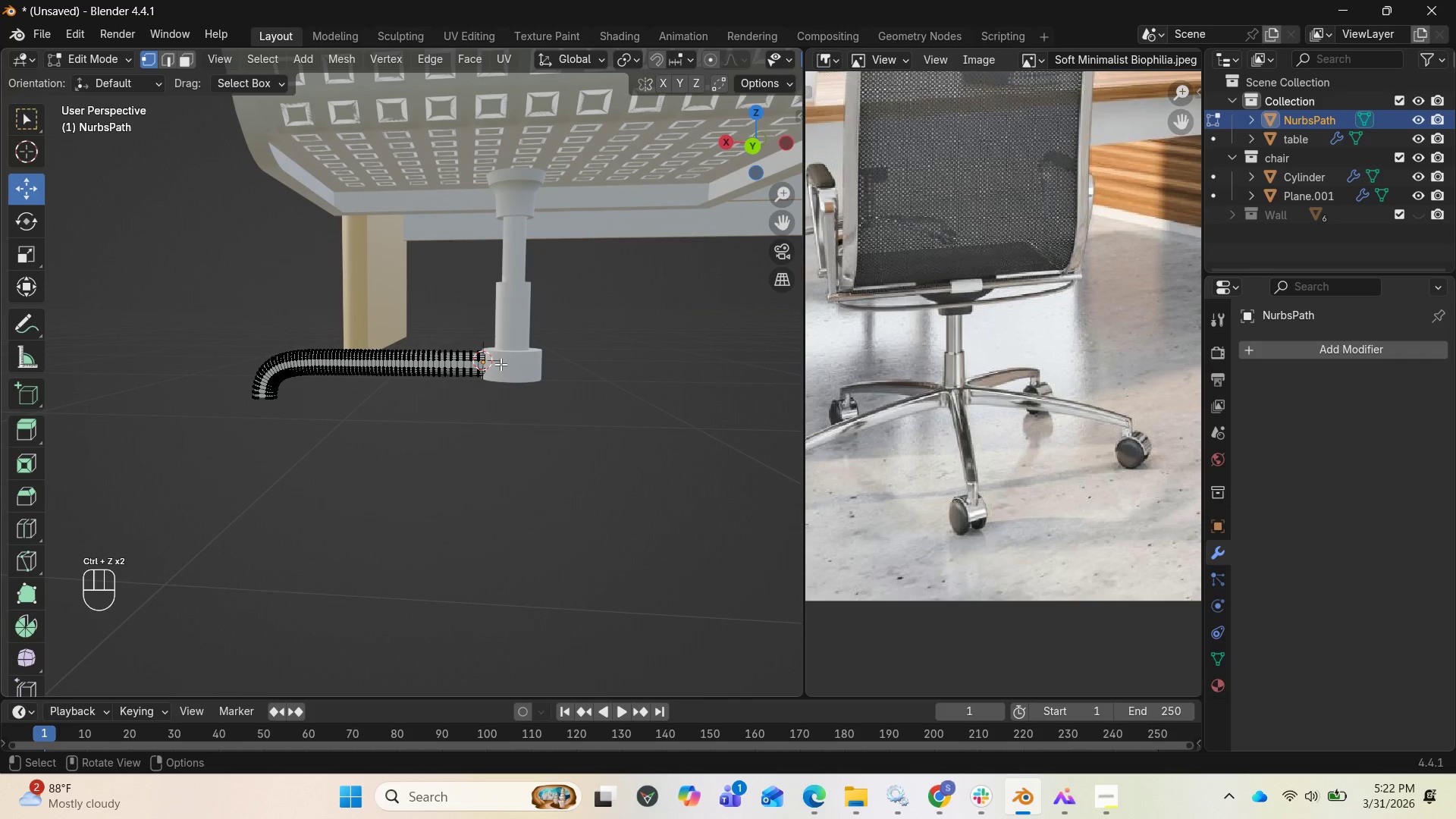 
key(Control+Z)
 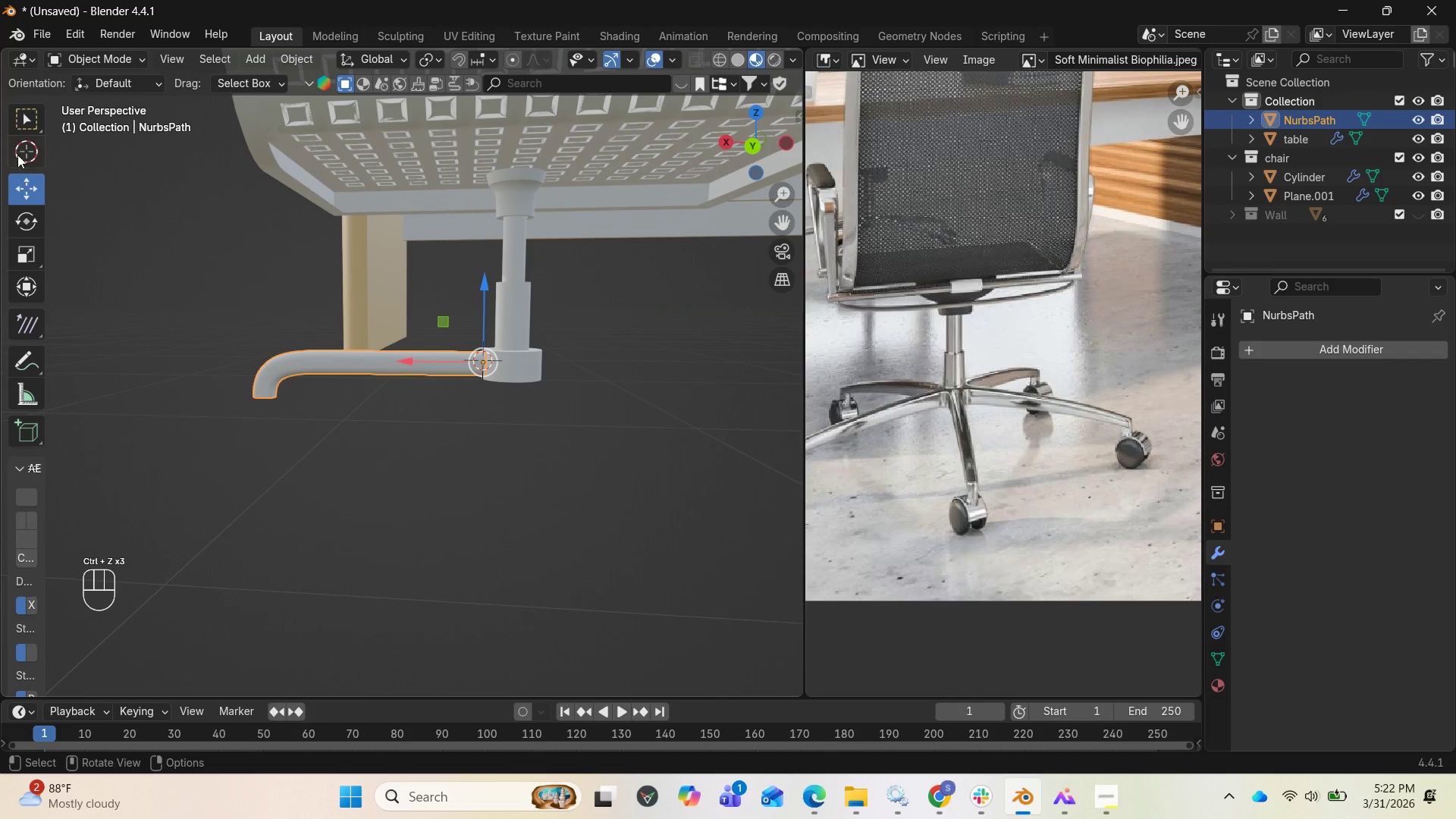 
left_click([23, 146])
 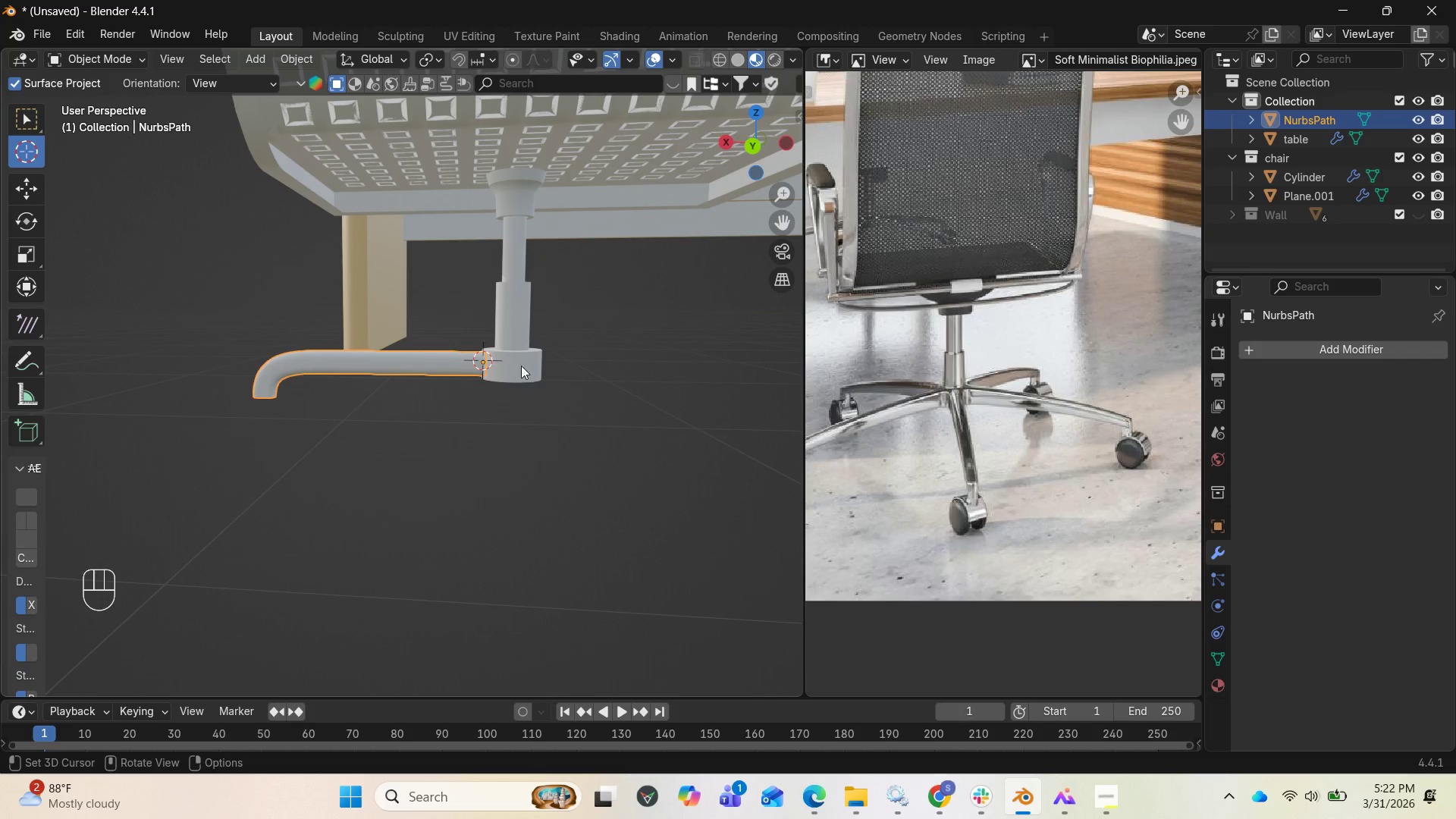 
left_click([509, 362])
 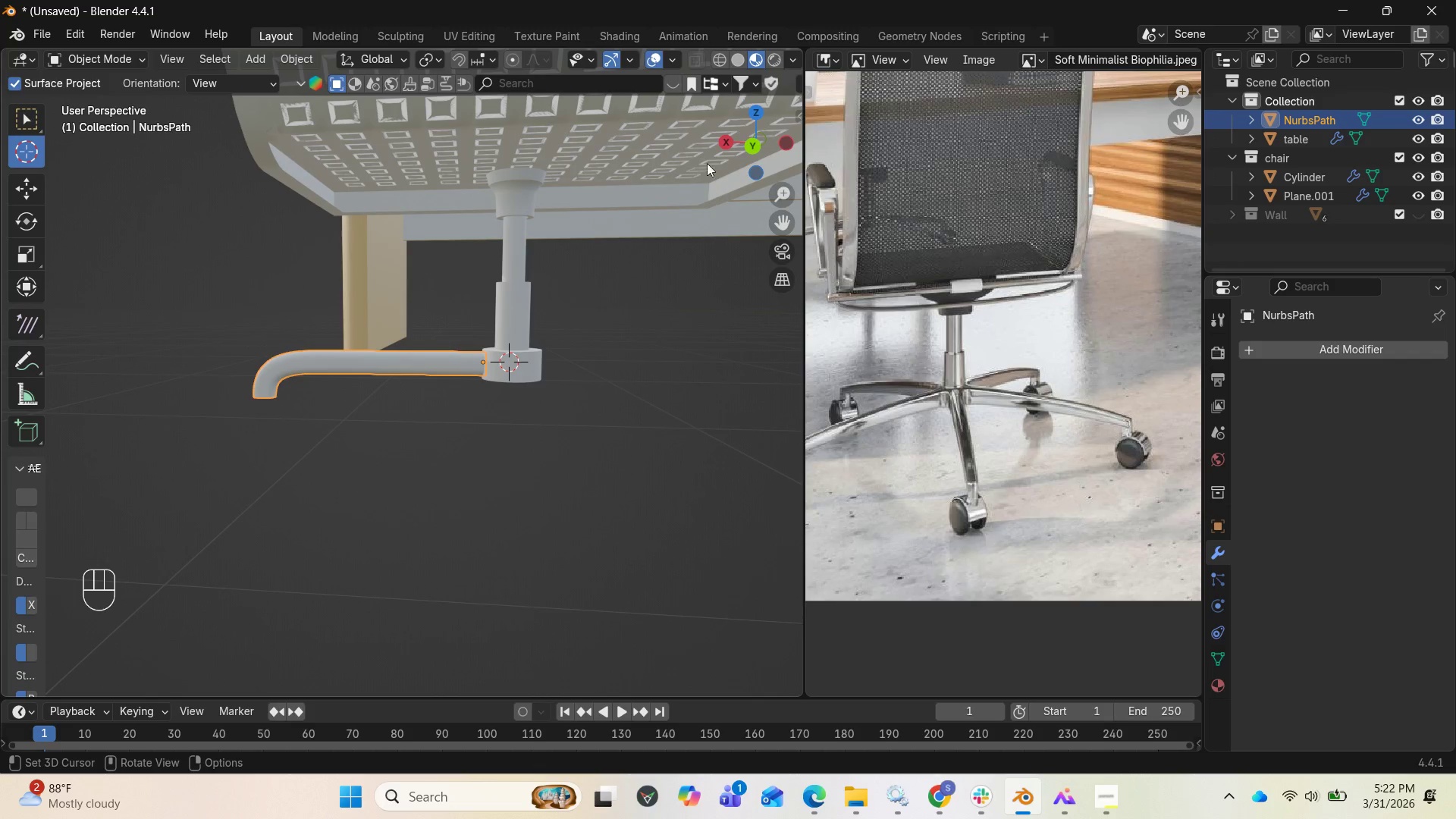 
left_click_drag(start_coordinate=[743, 138], to_coordinate=[563, 89])
 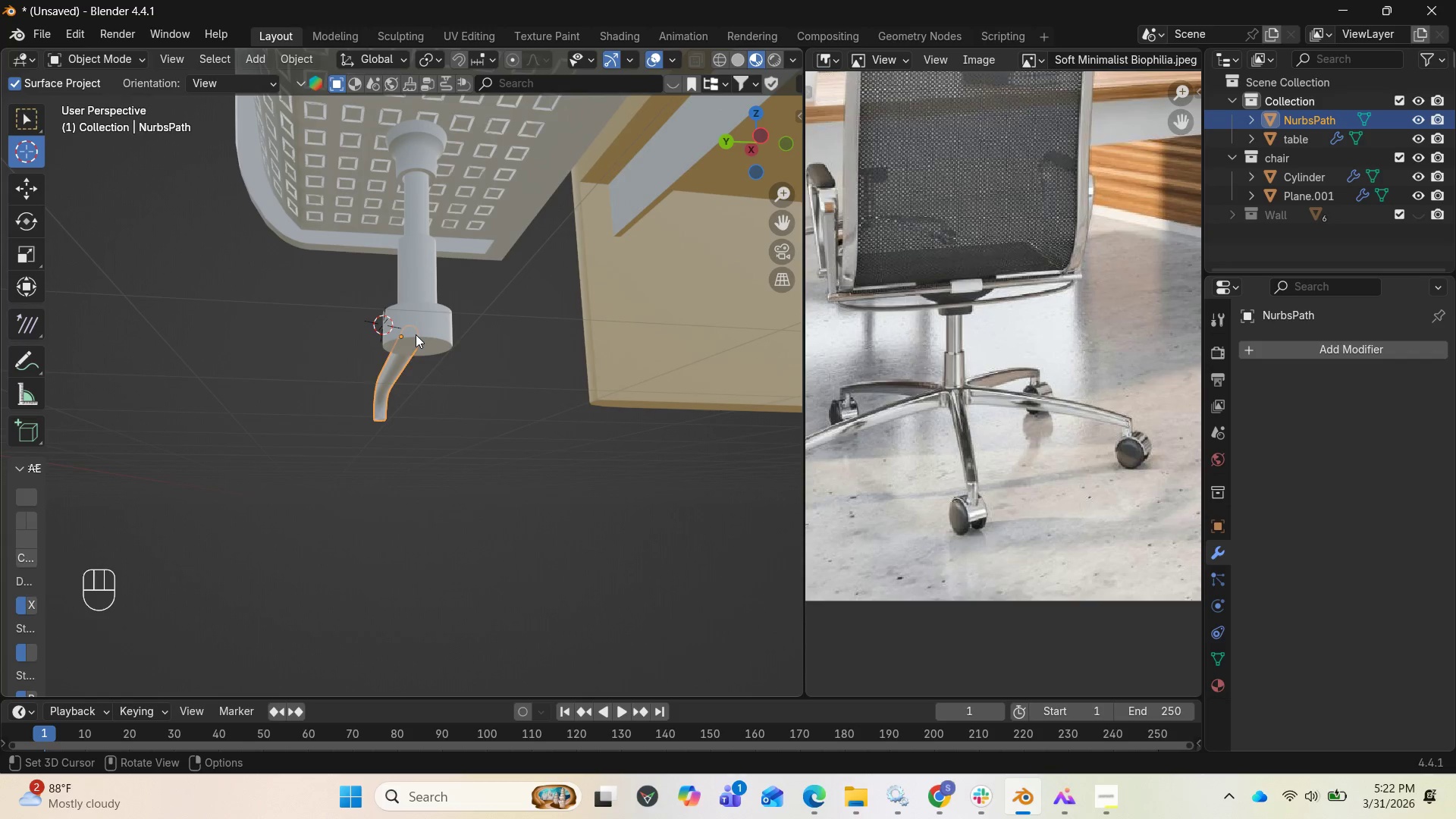 
left_click([415, 339])
 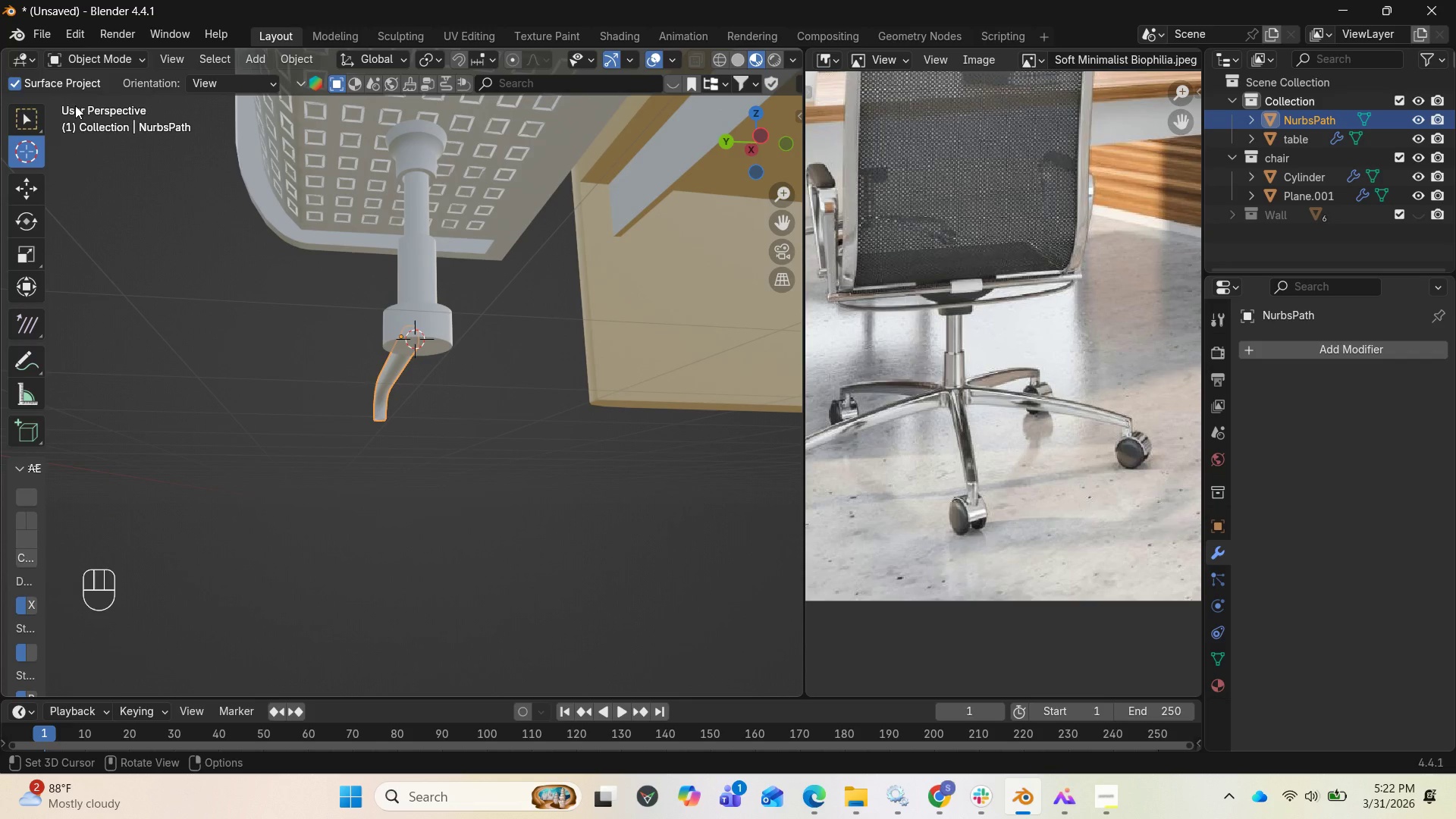 
left_click([26, 183])
 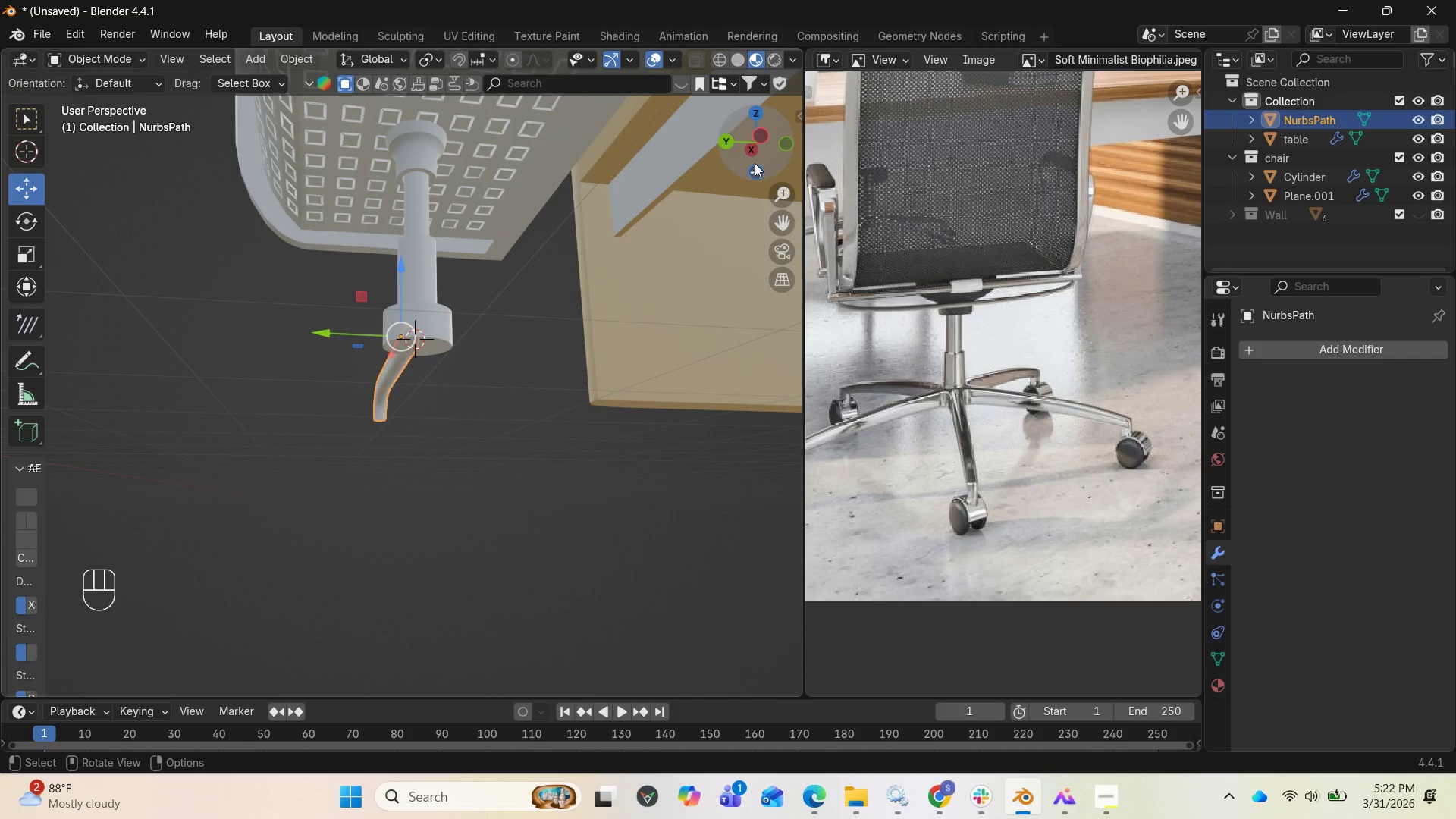 
left_click_drag(start_coordinate=[755, 154], to_coordinate=[39, 246])
 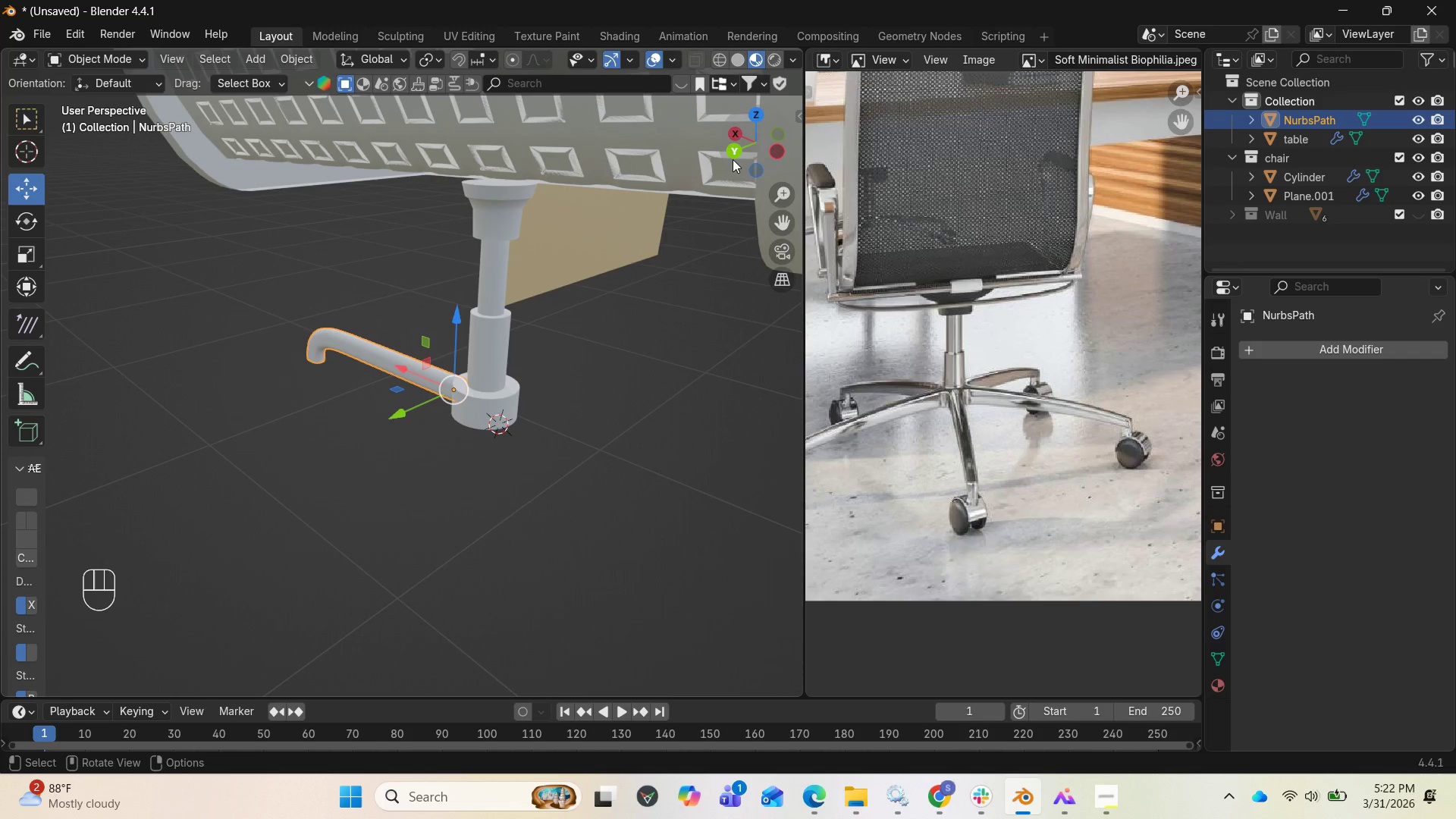 
left_click_drag(start_coordinate=[749, 157], to_coordinate=[21, 159])
 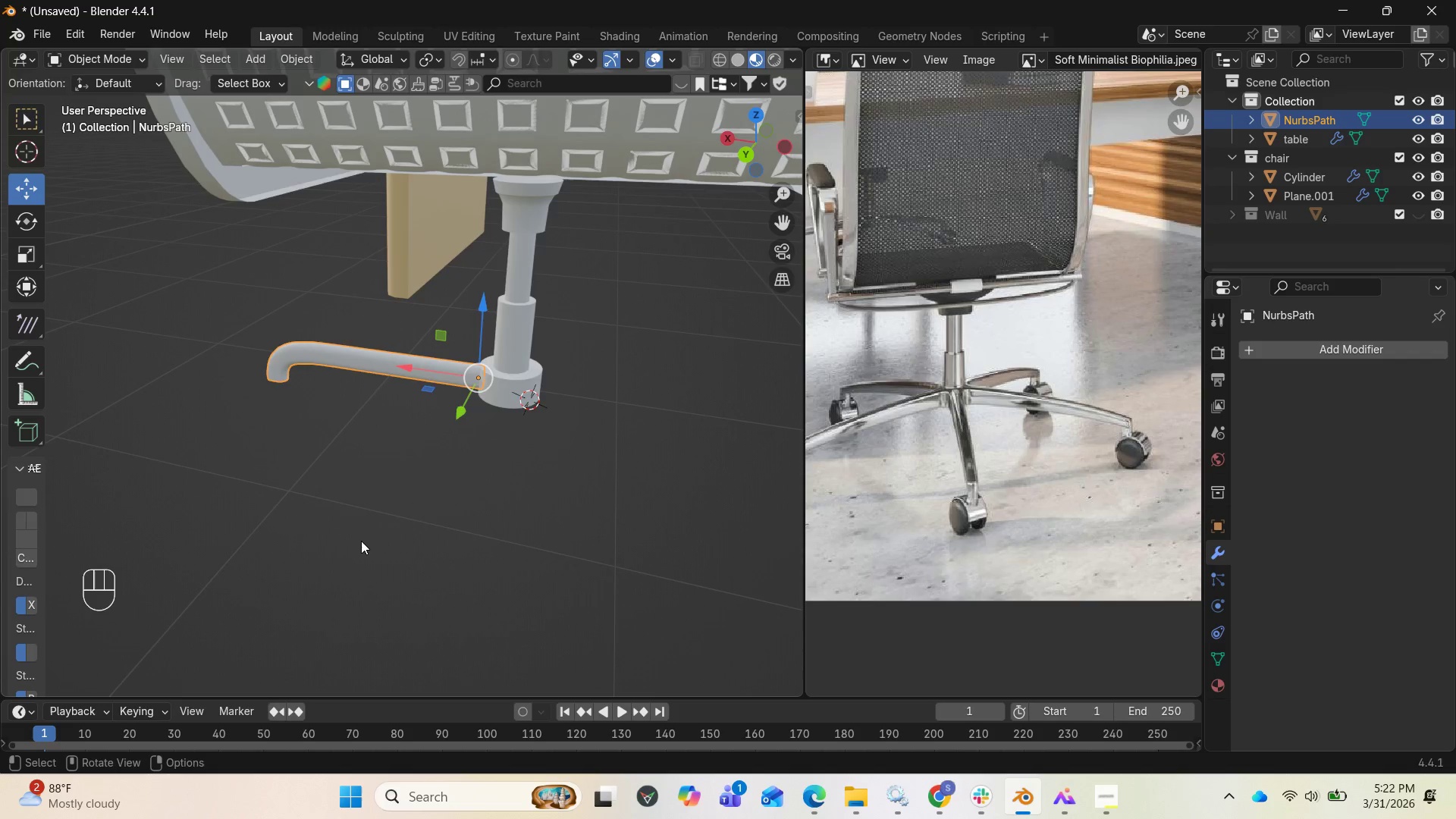 
key(Numpad1)
 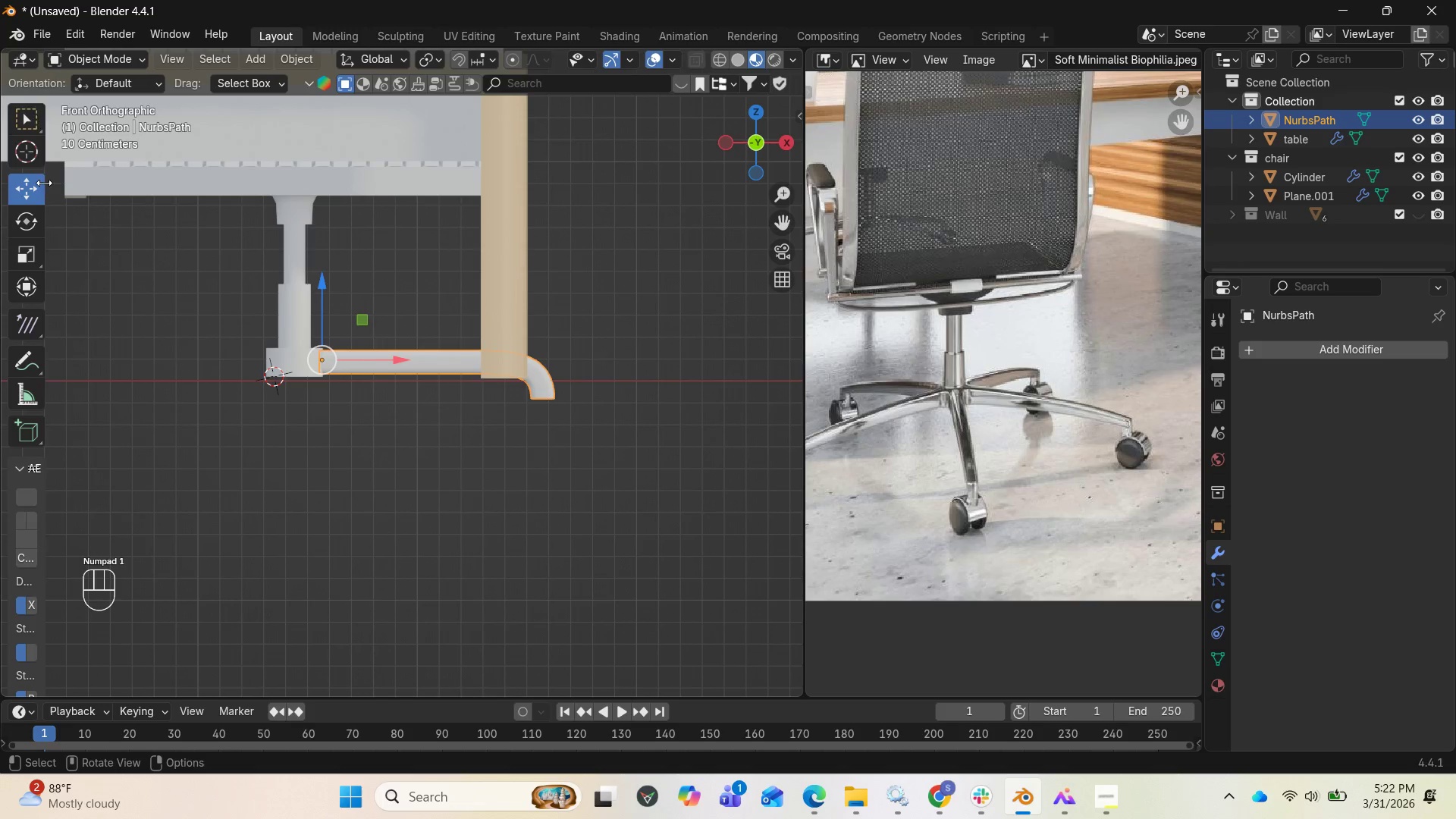 
left_click([25, 150])
 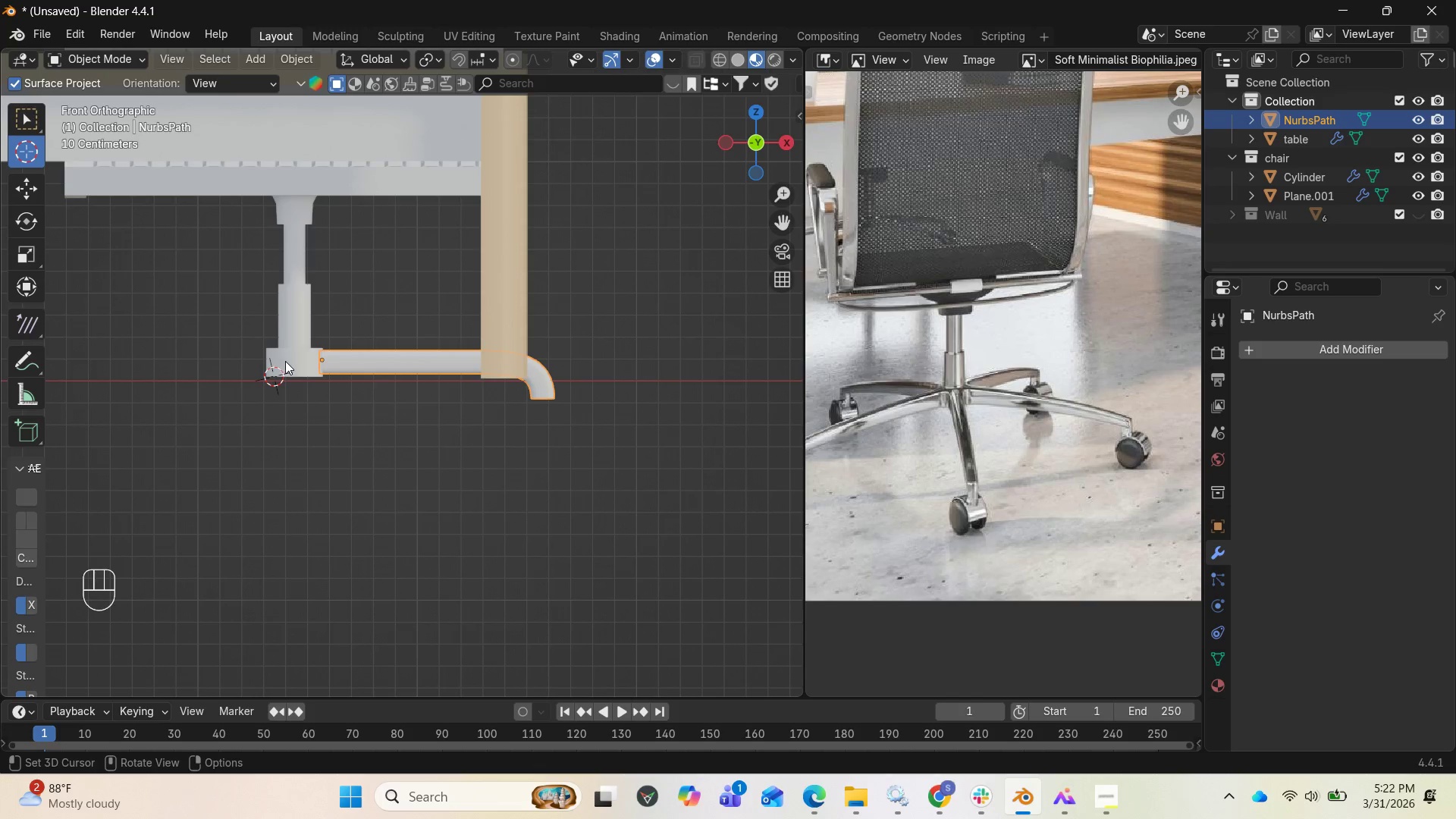 
left_click([286, 361])
 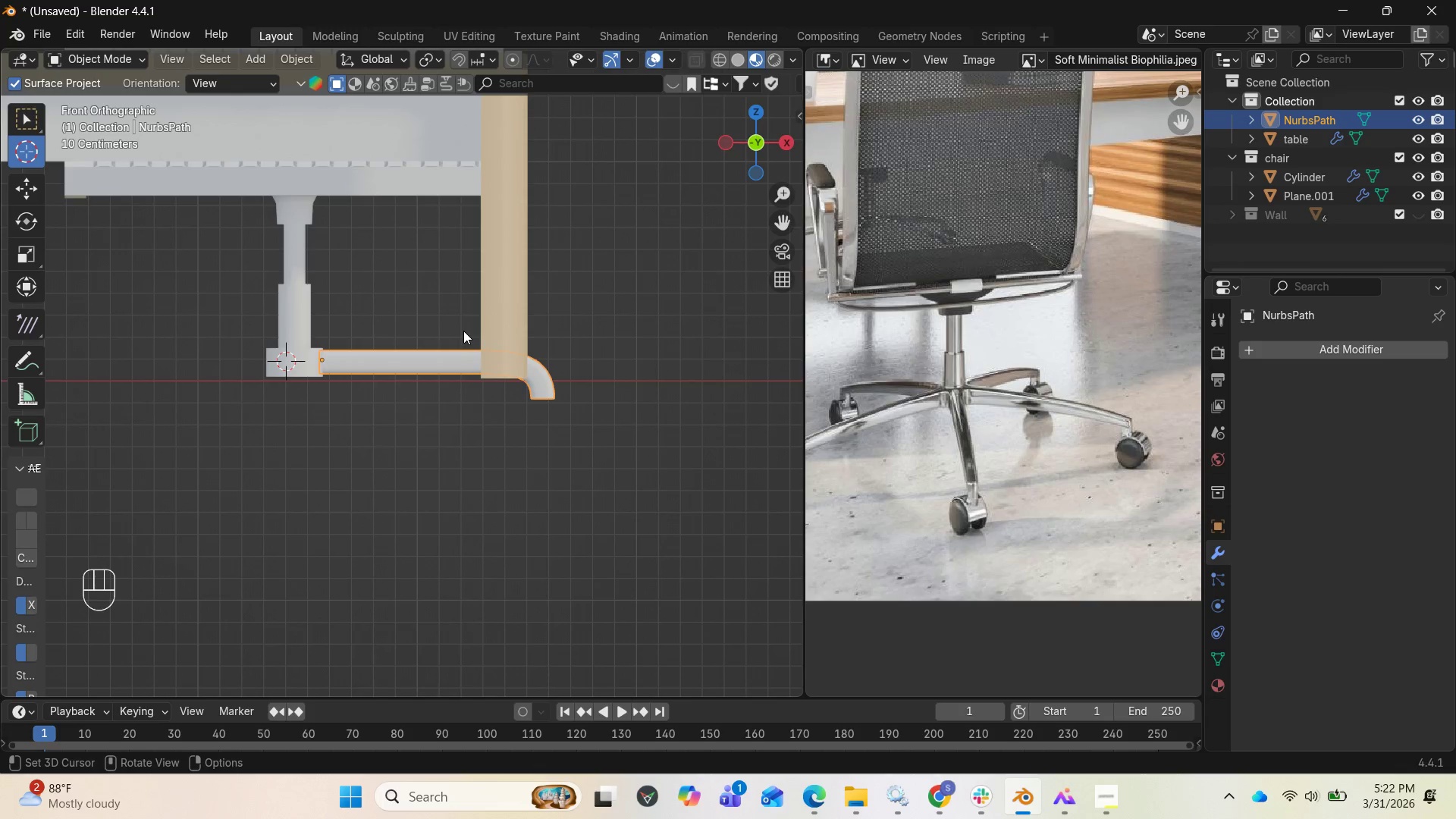 
key(Numpad3)
 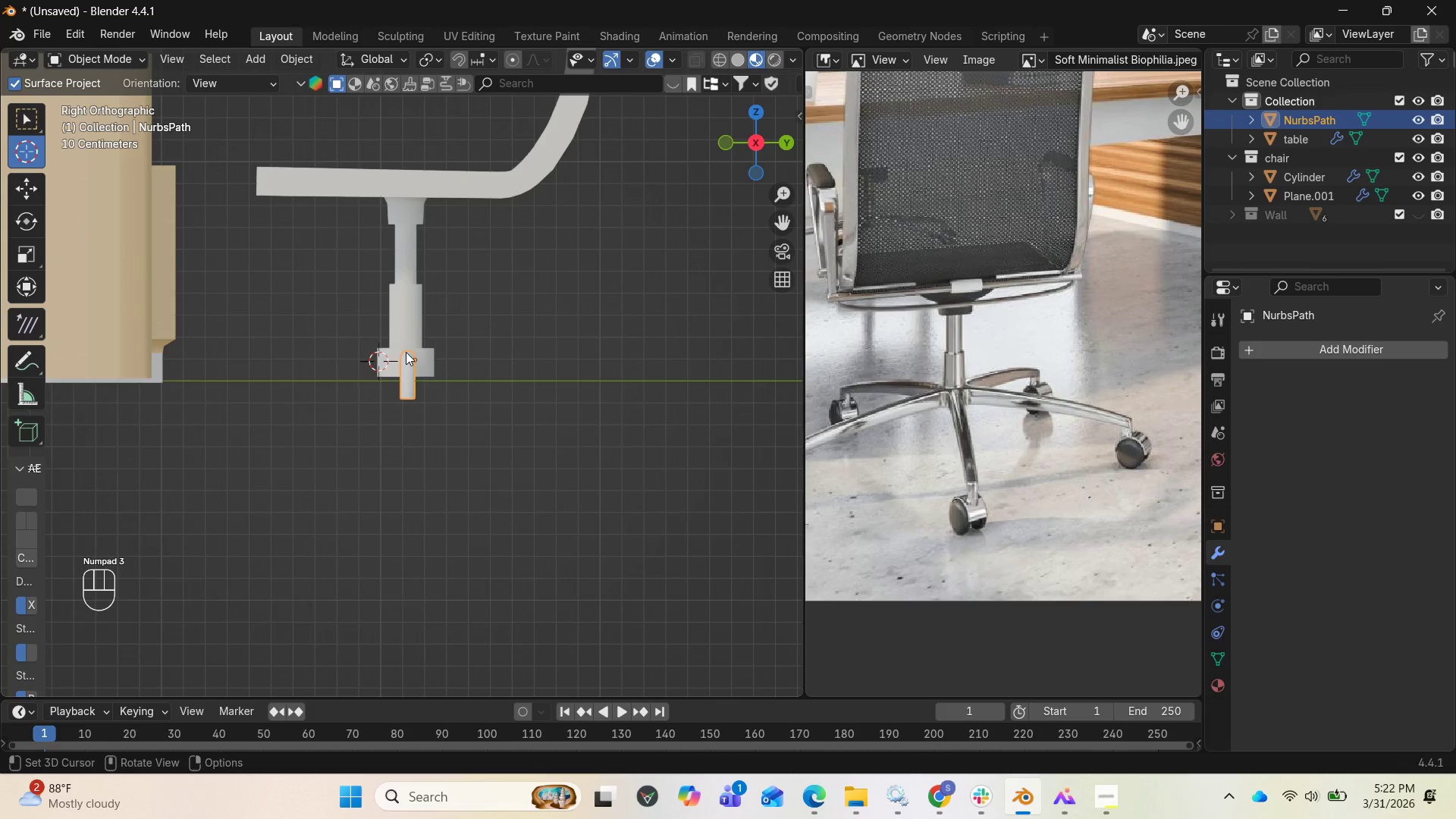 
left_click([404, 354])
 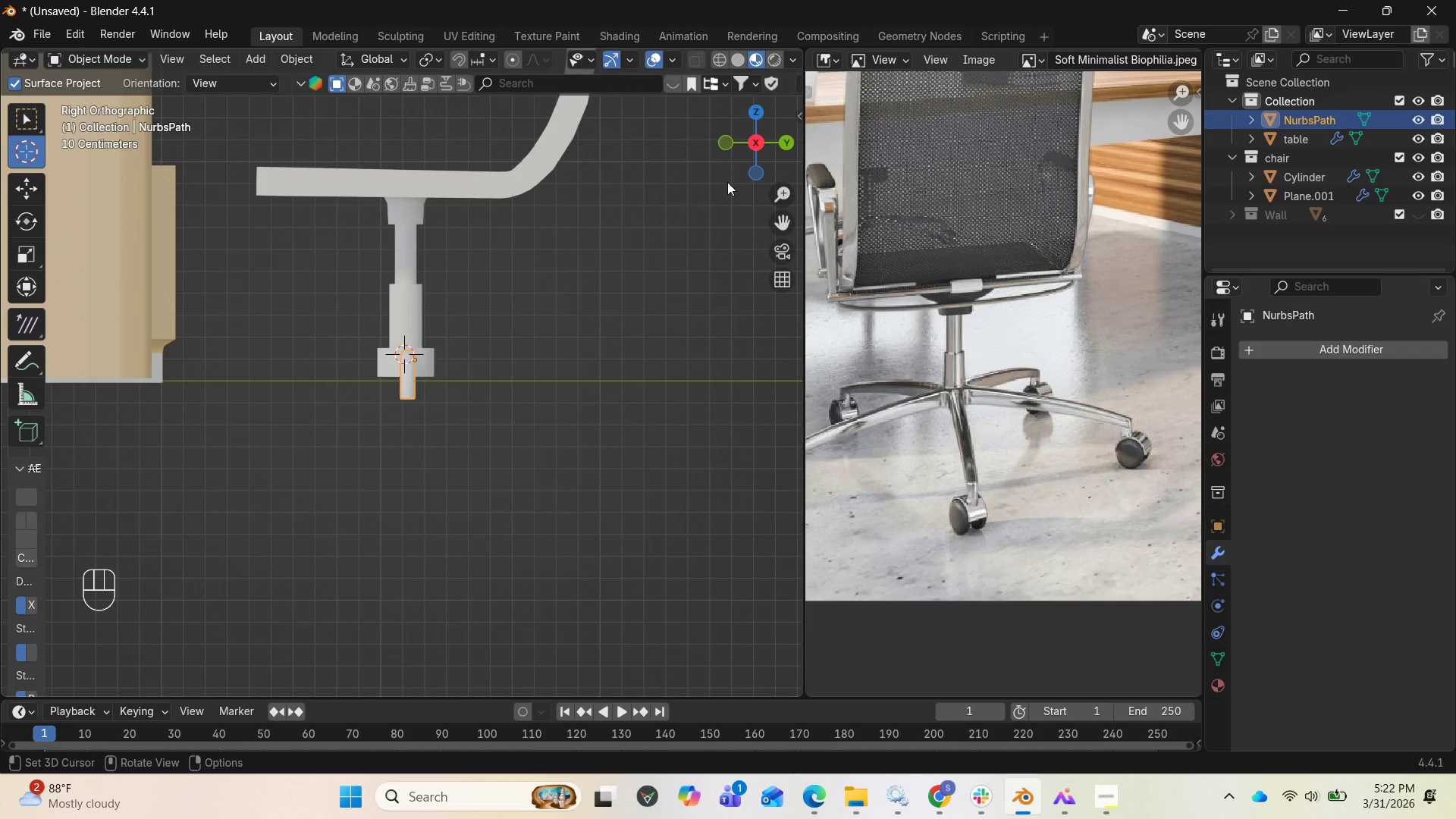 
left_click_drag(start_coordinate=[758, 143], to_coordinate=[570, 182])
 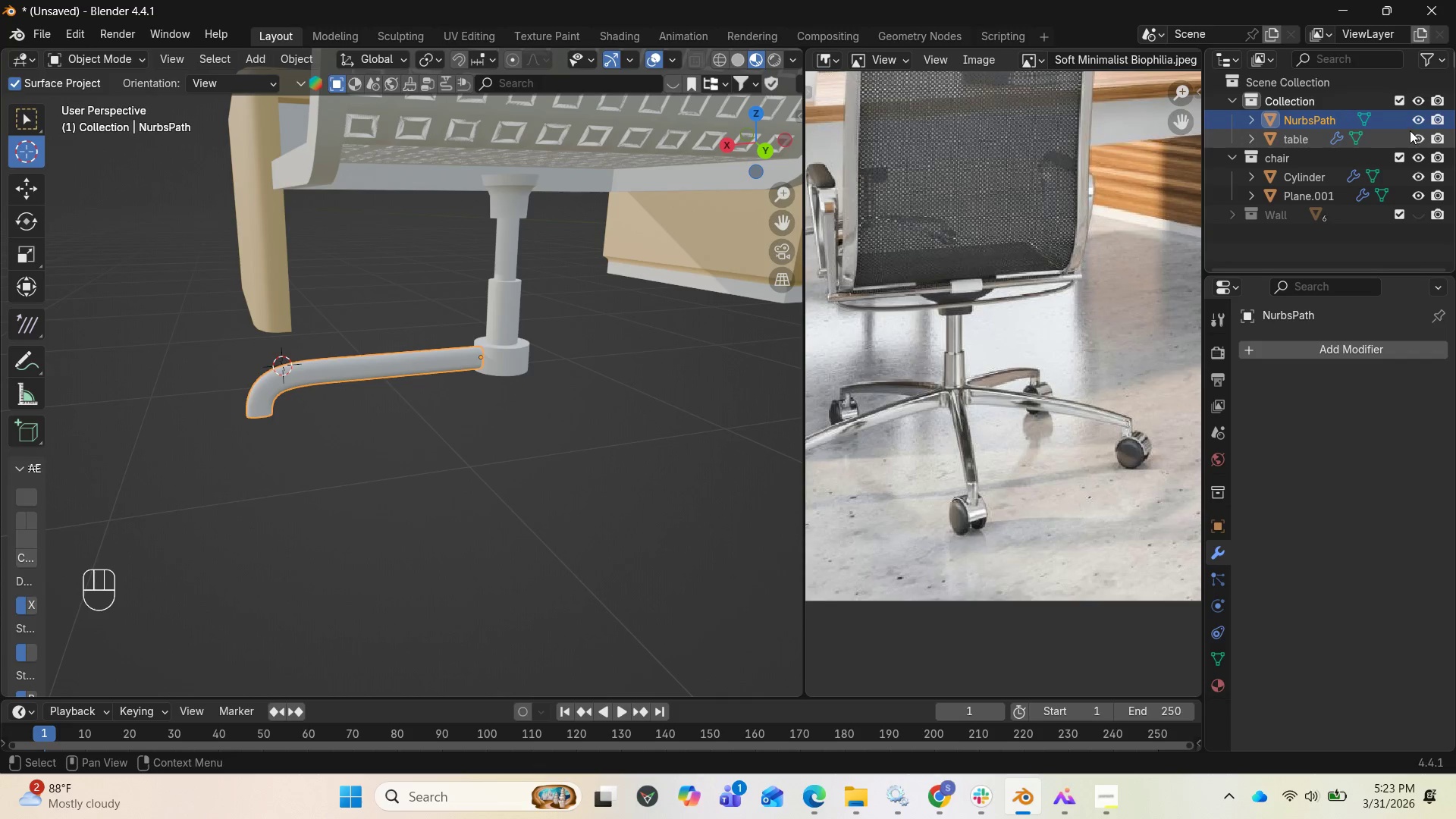 
left_click([1418, 120])
 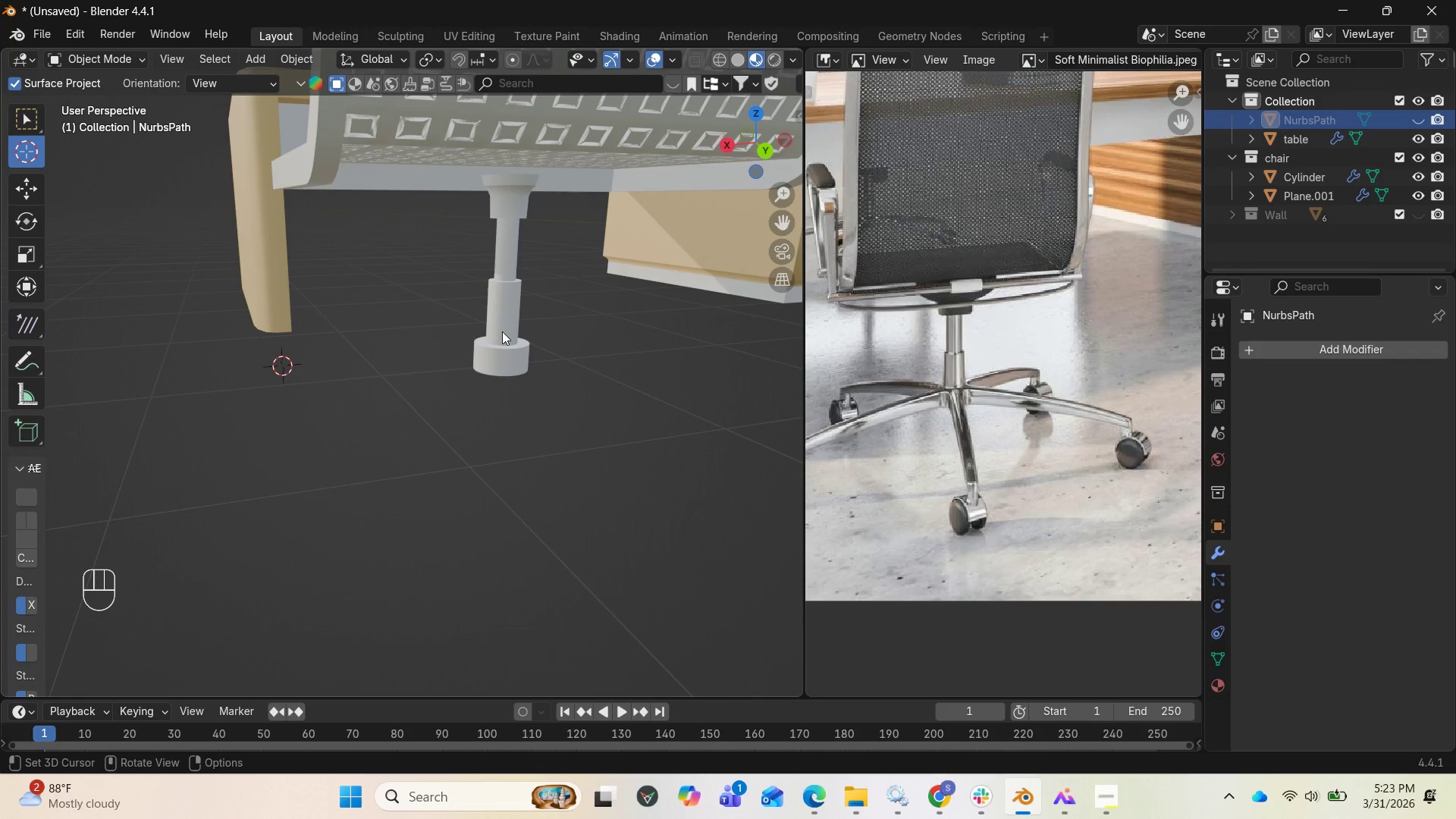 
key(Numpad1)
 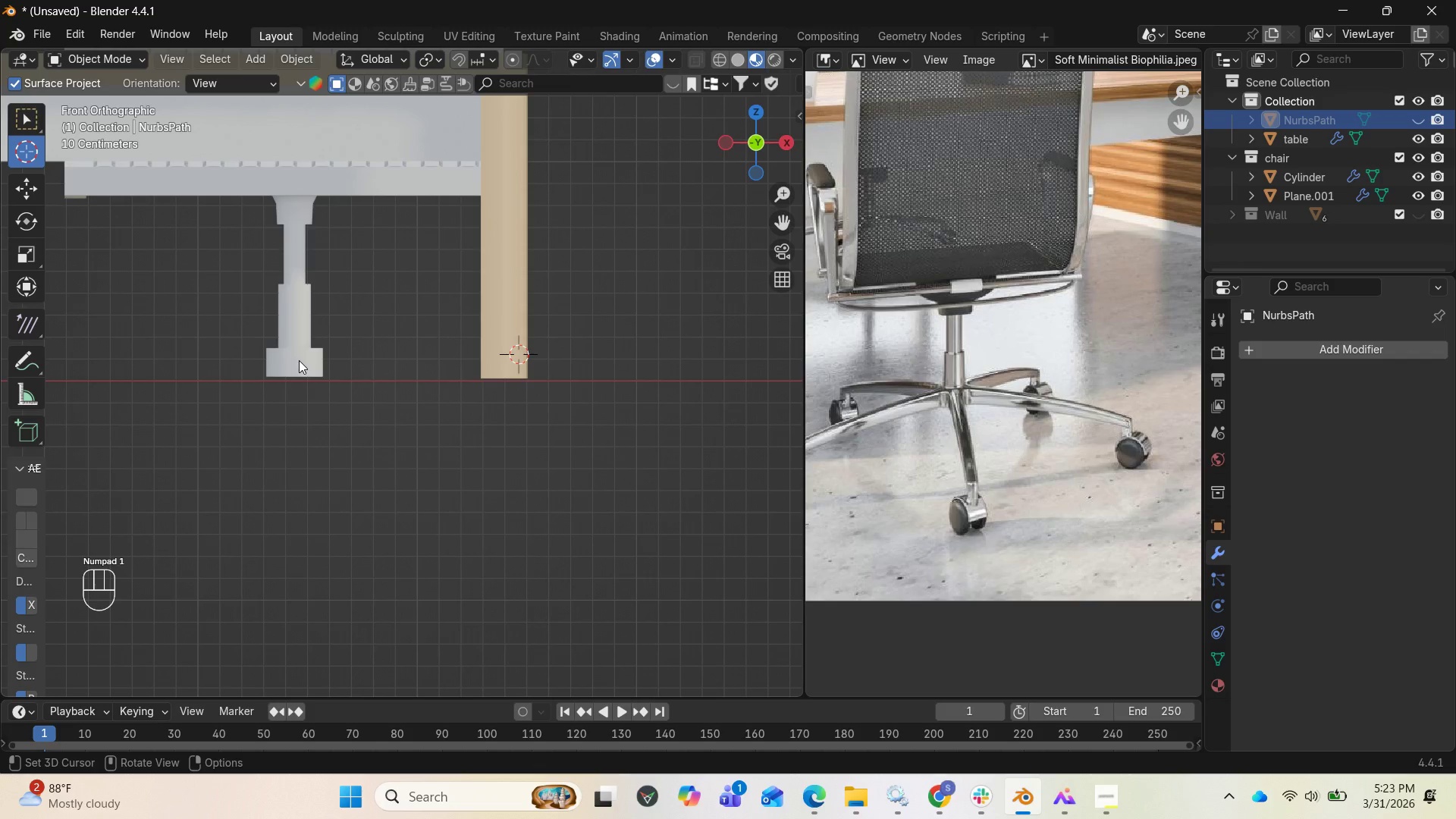 
left_click([302, 359])
 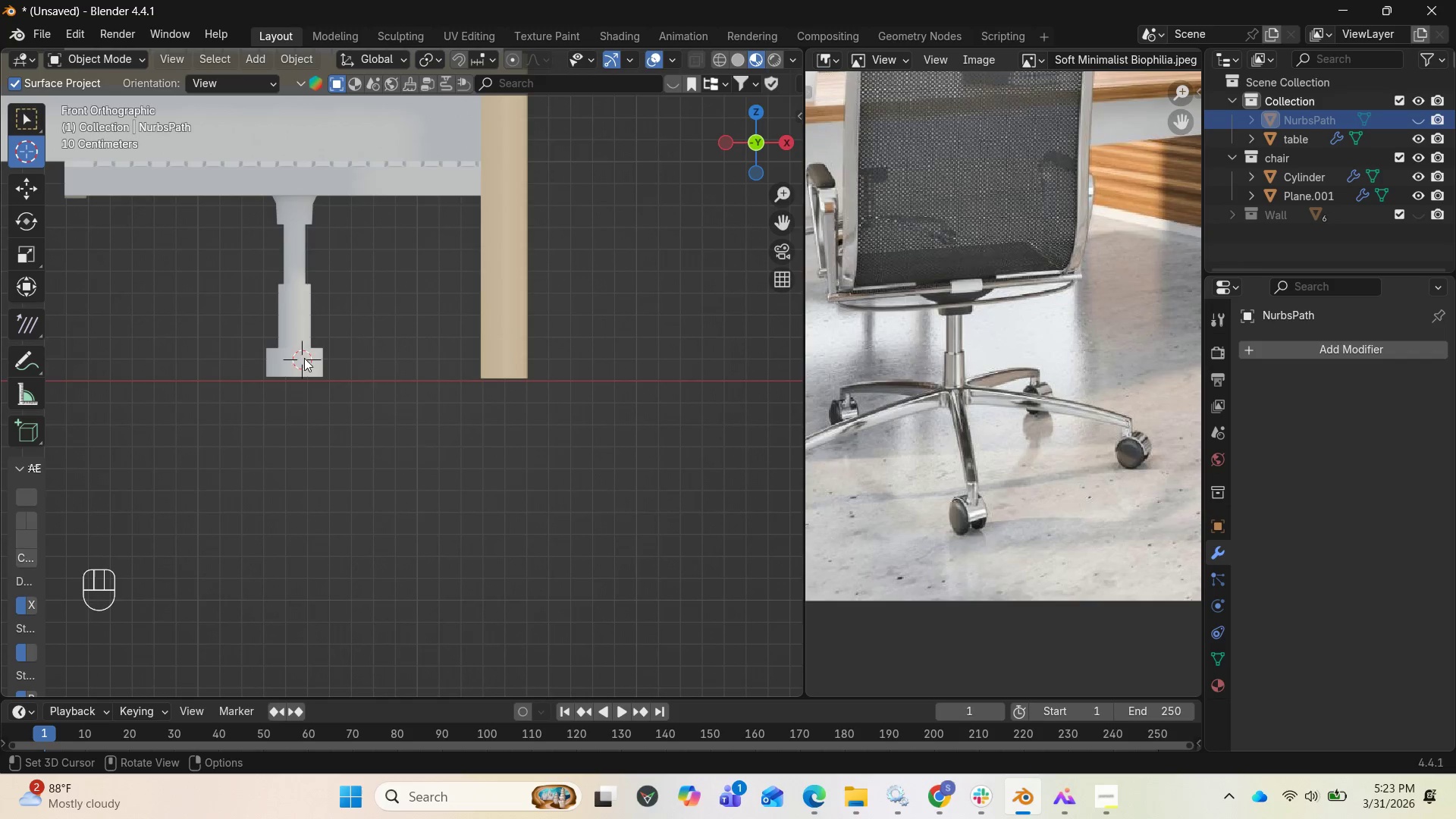 
left_click([293, 359])
 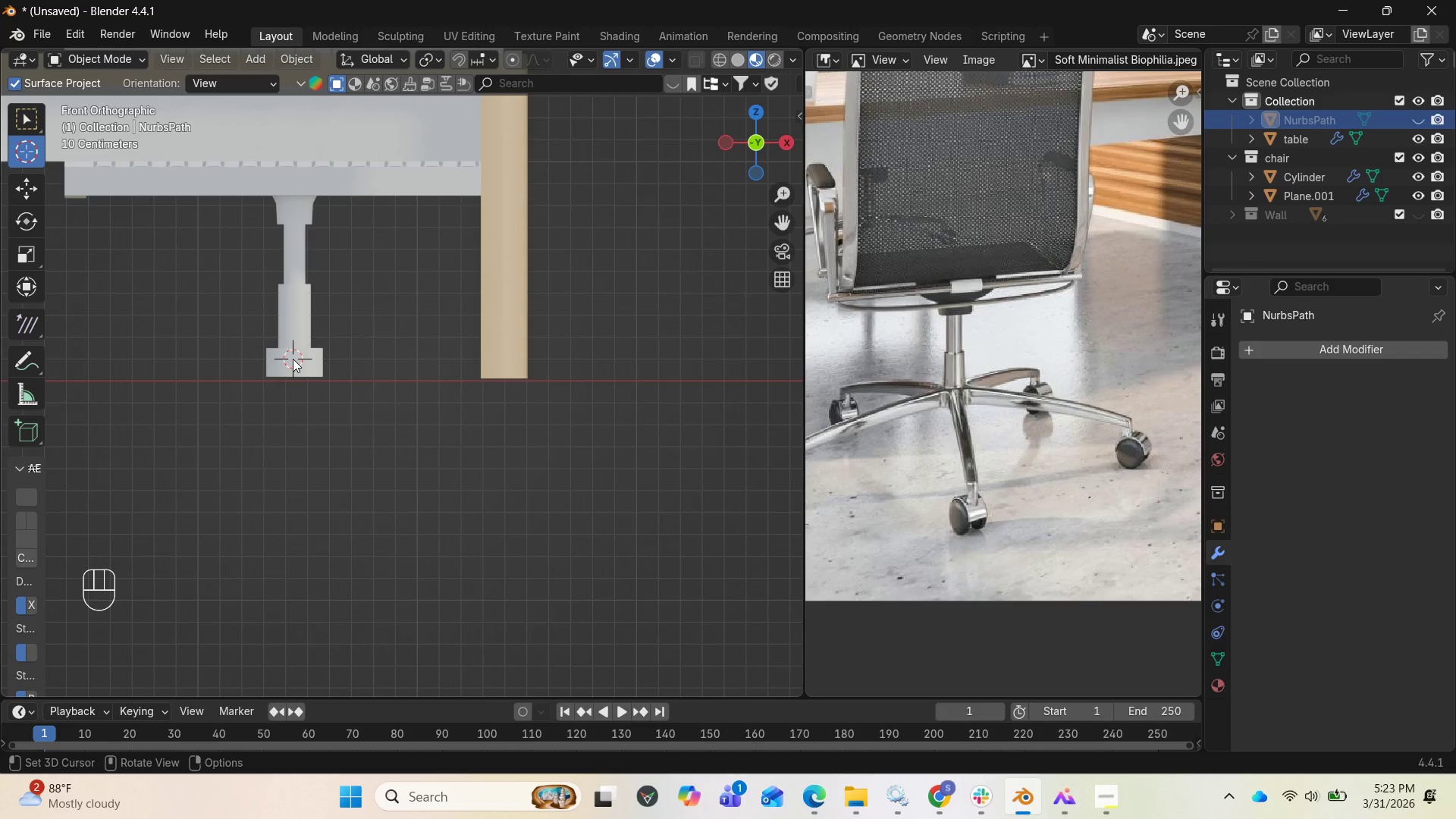 
key(Numpad3)
 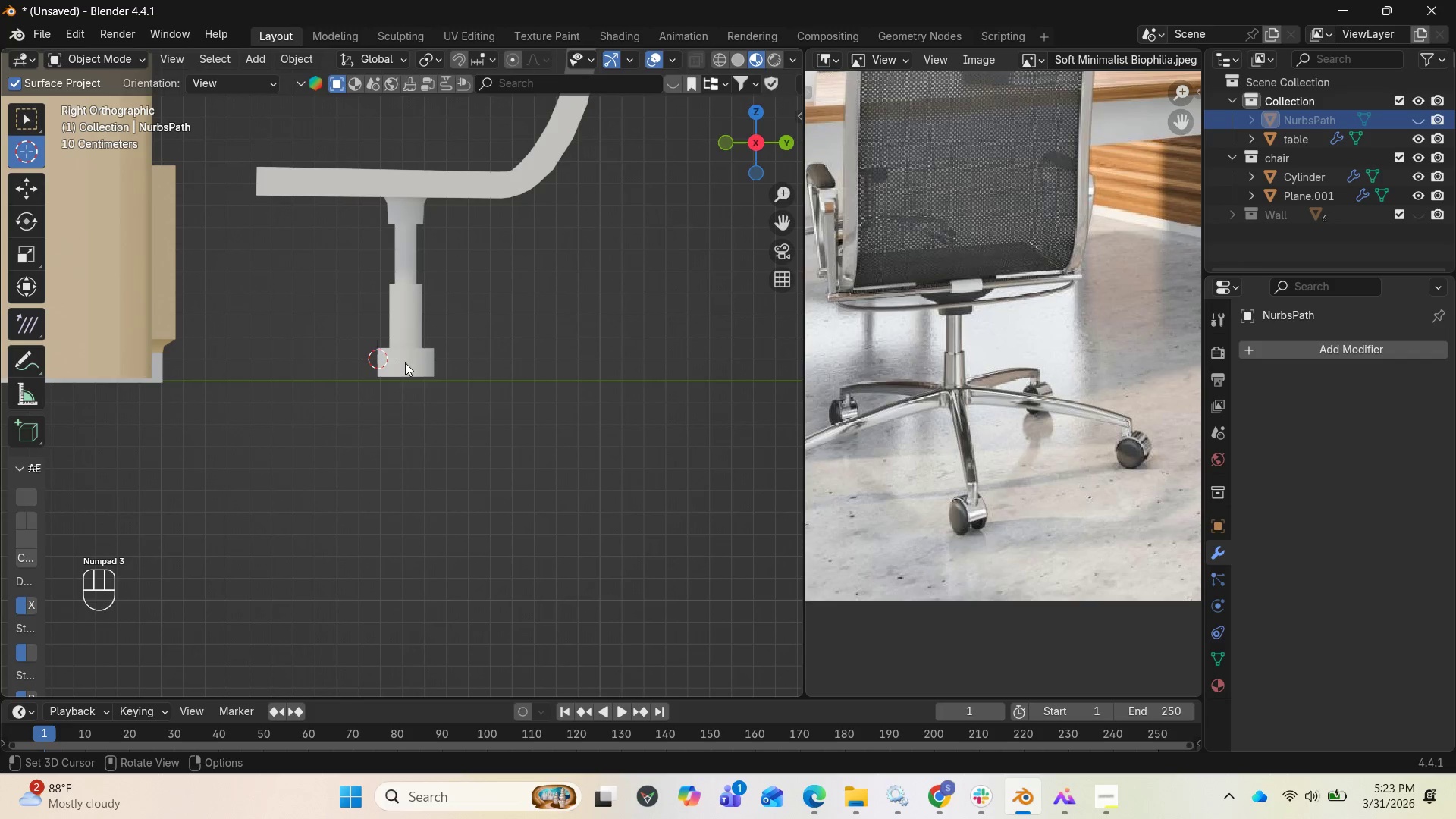 
left_click([403, 363])
 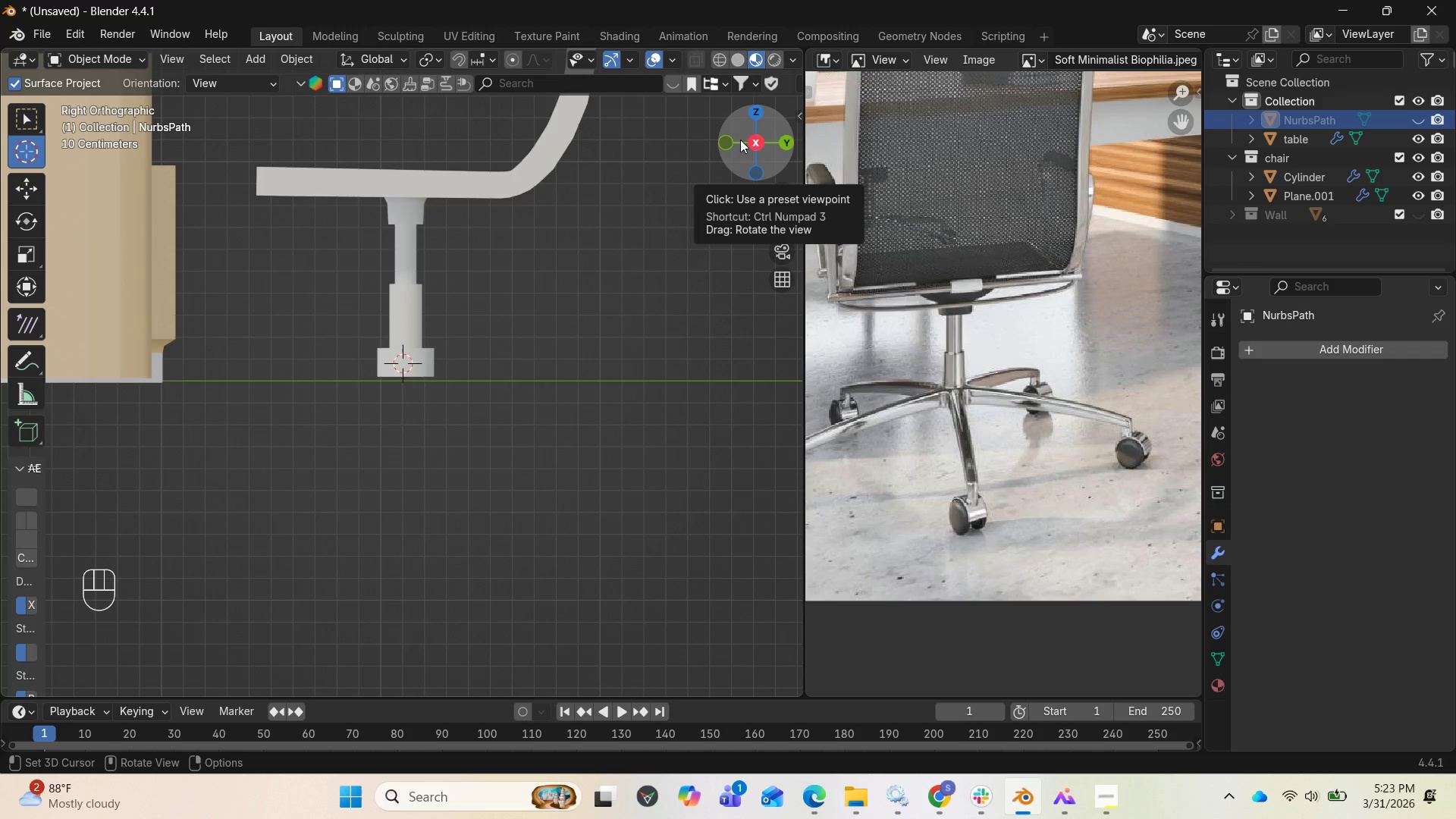 
key(Numpad7)
 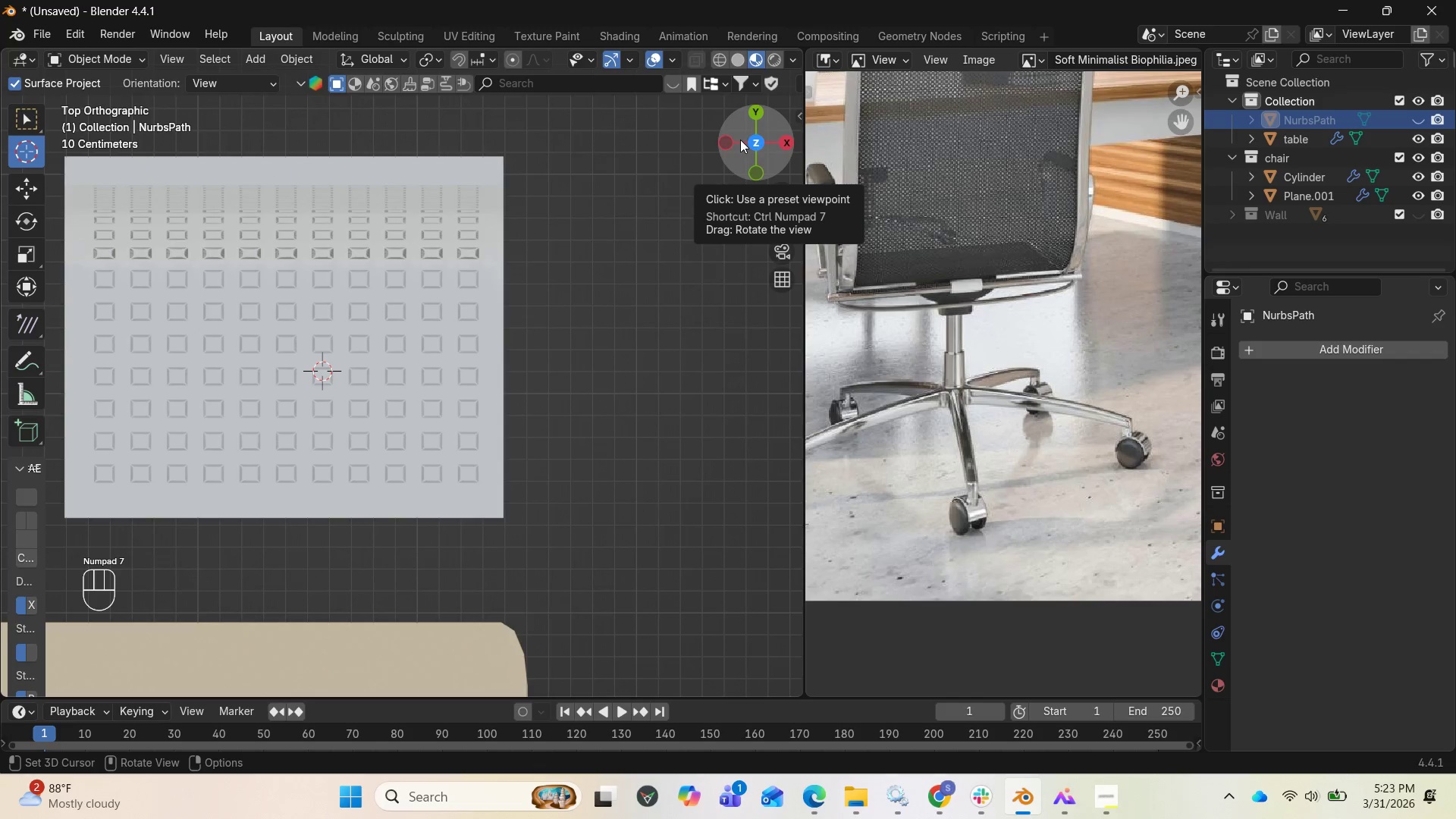 
key(Numpad9)
 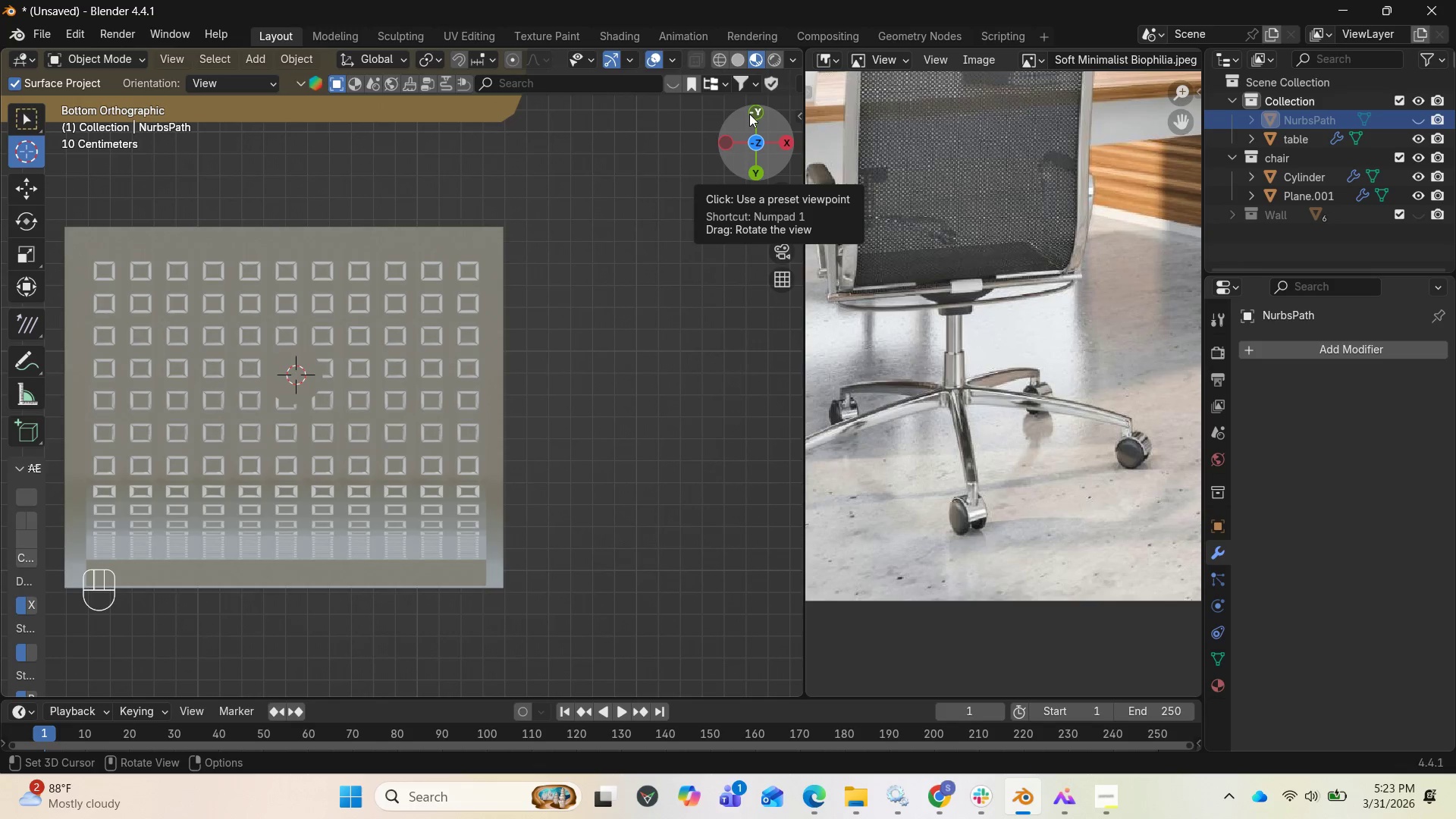 
wait(6.0)
 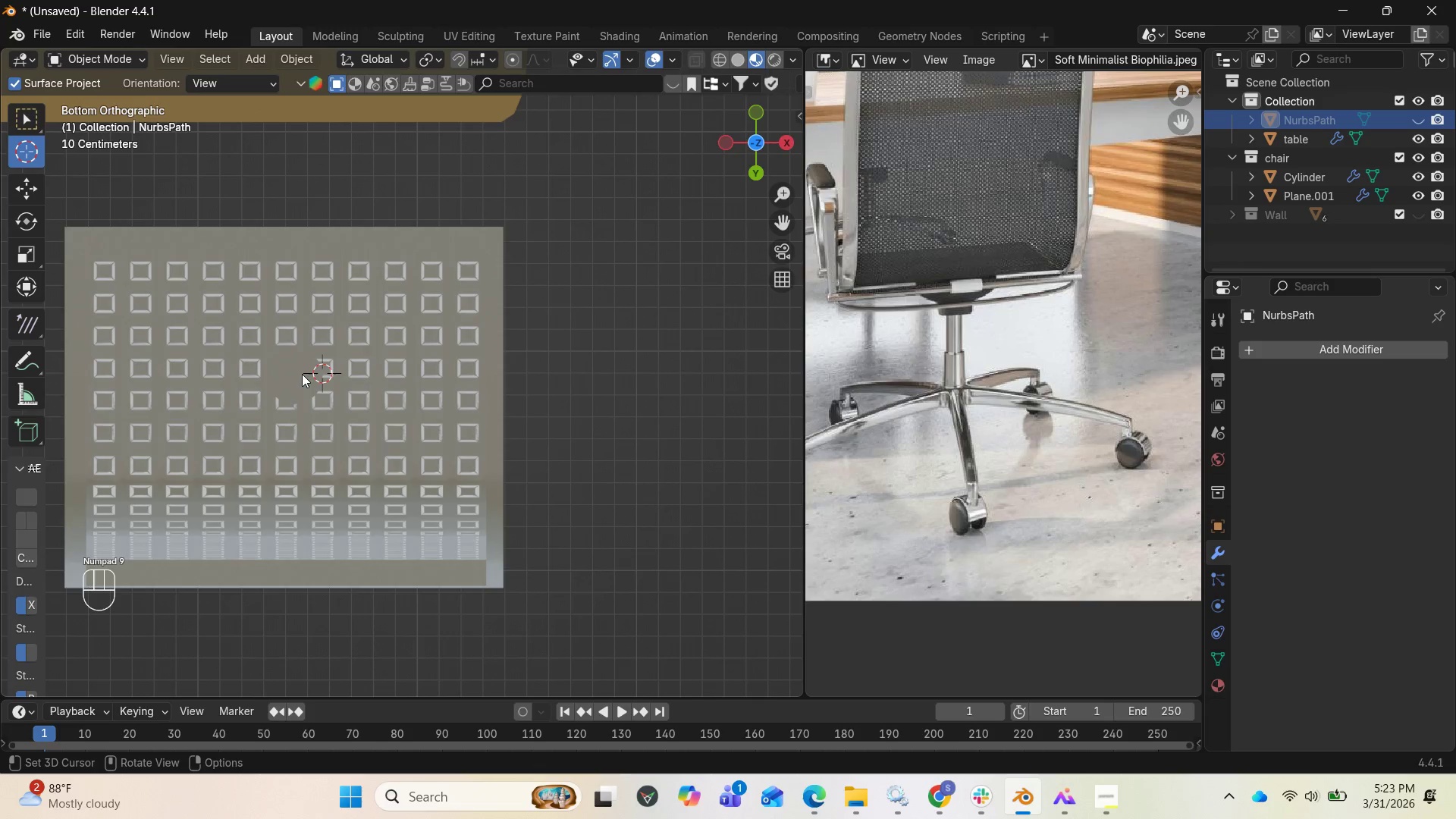 
key(Numpad1)
 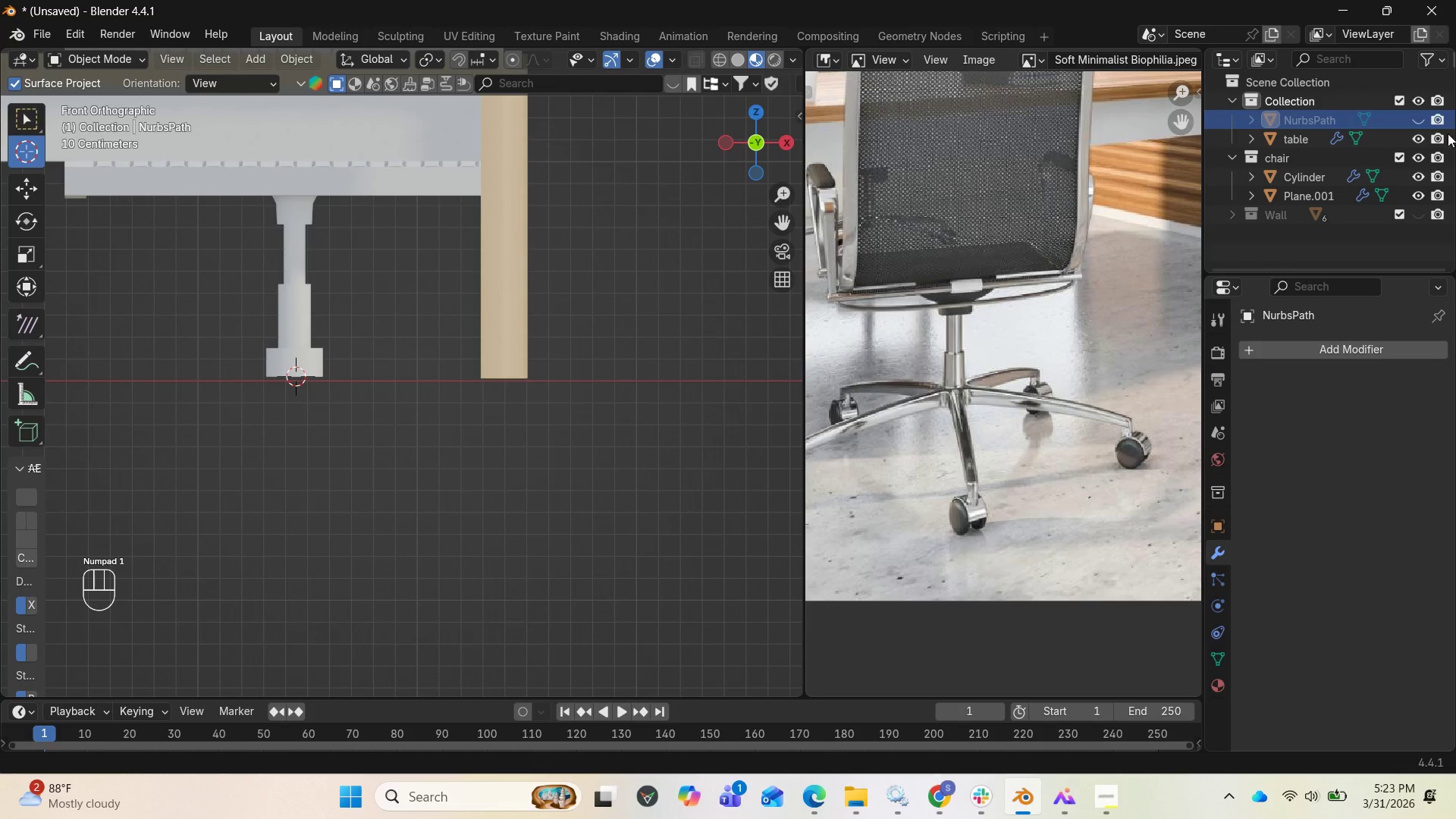 
left_click([1411, 119])
 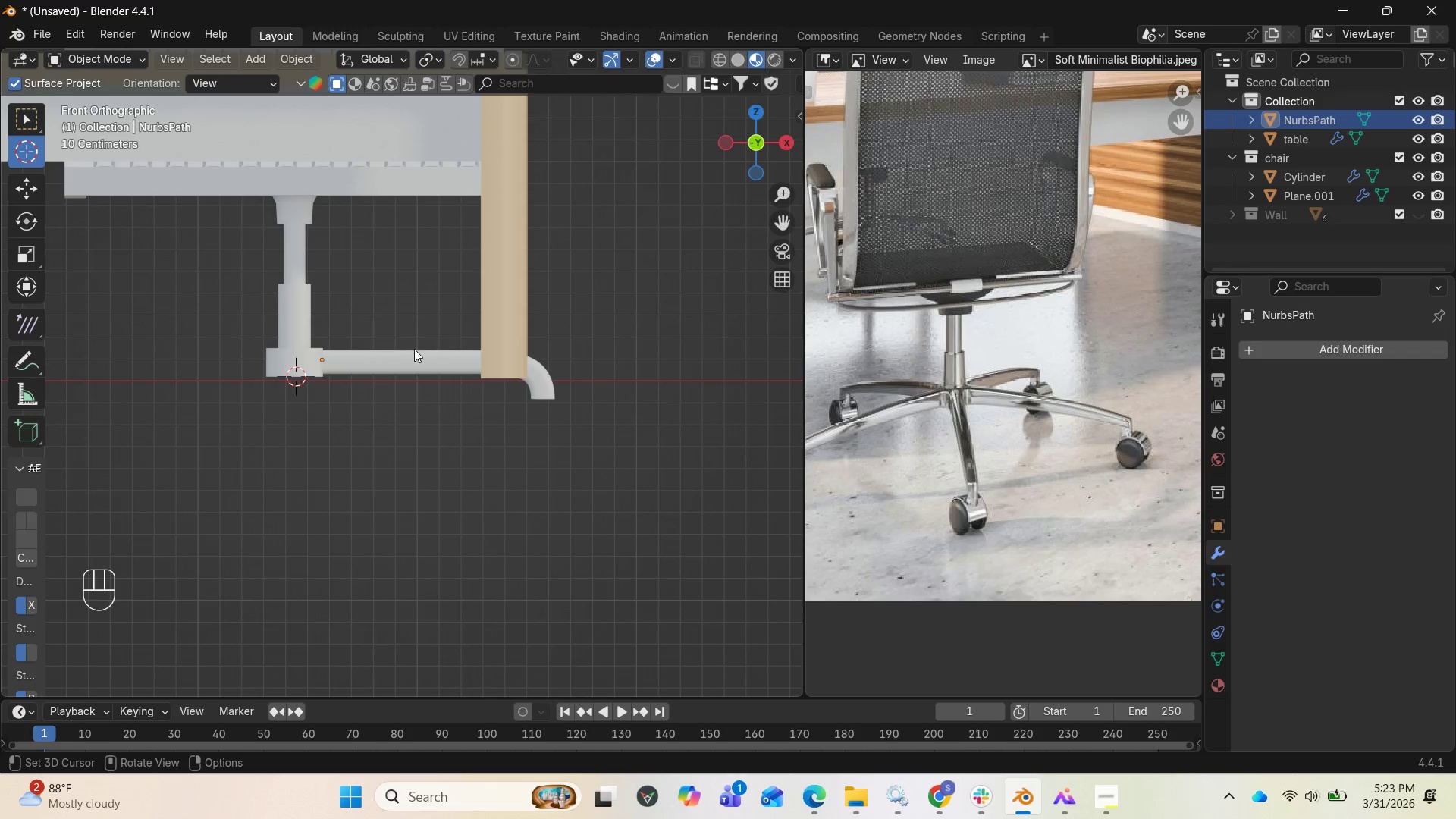 
left_click([22, 187])
 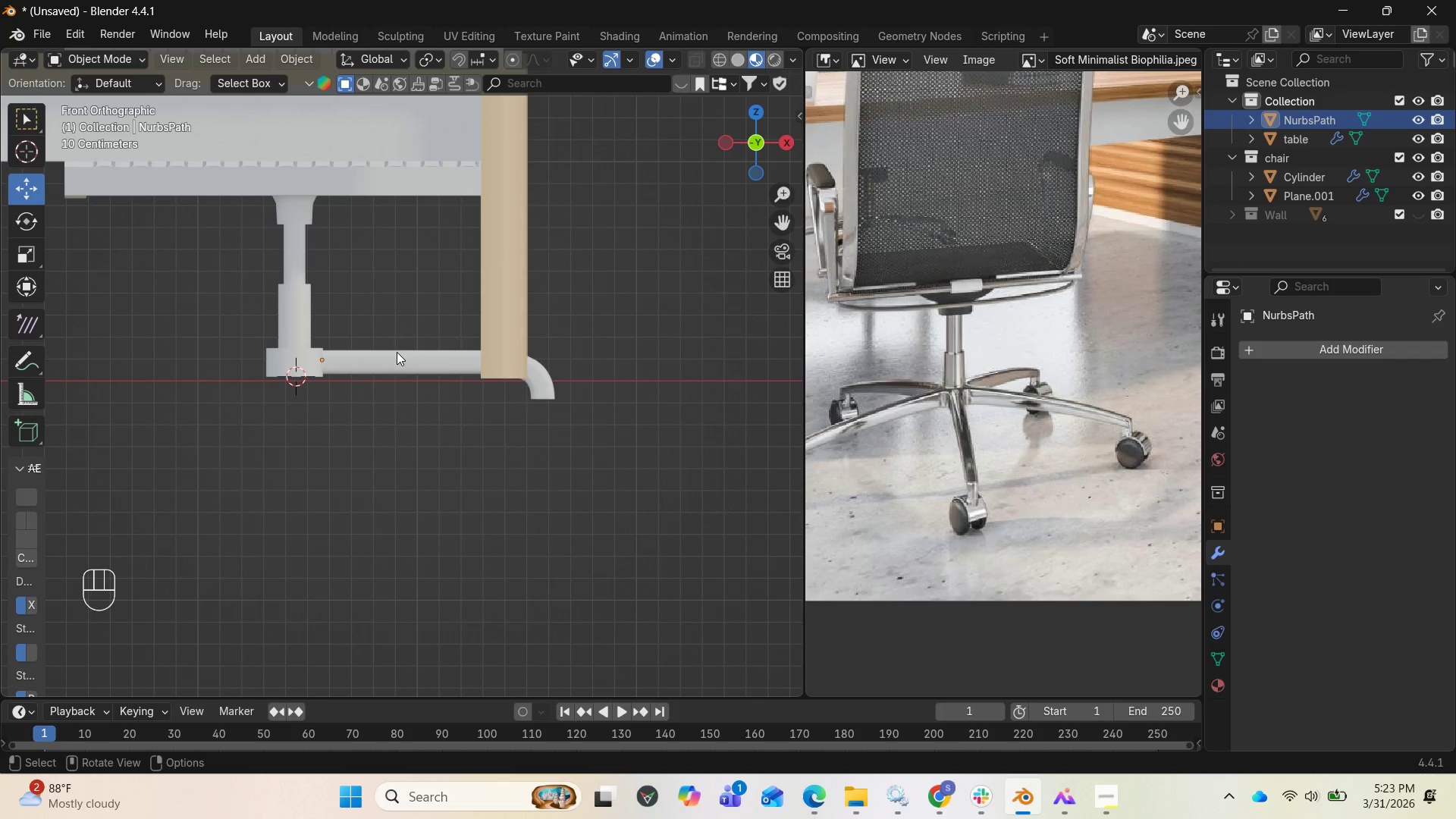 
left_click([397, 352])
 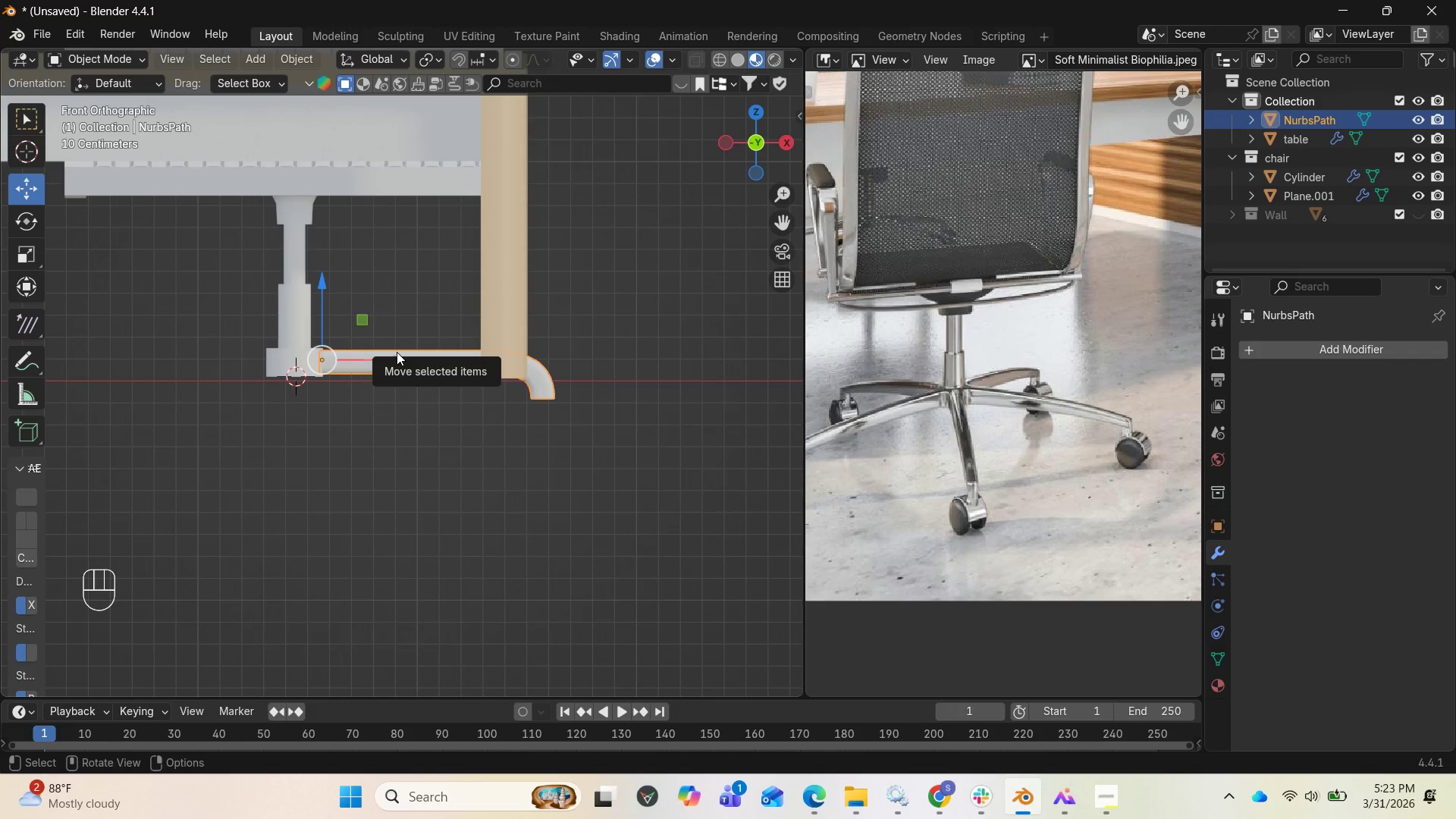 
key(Tab)
 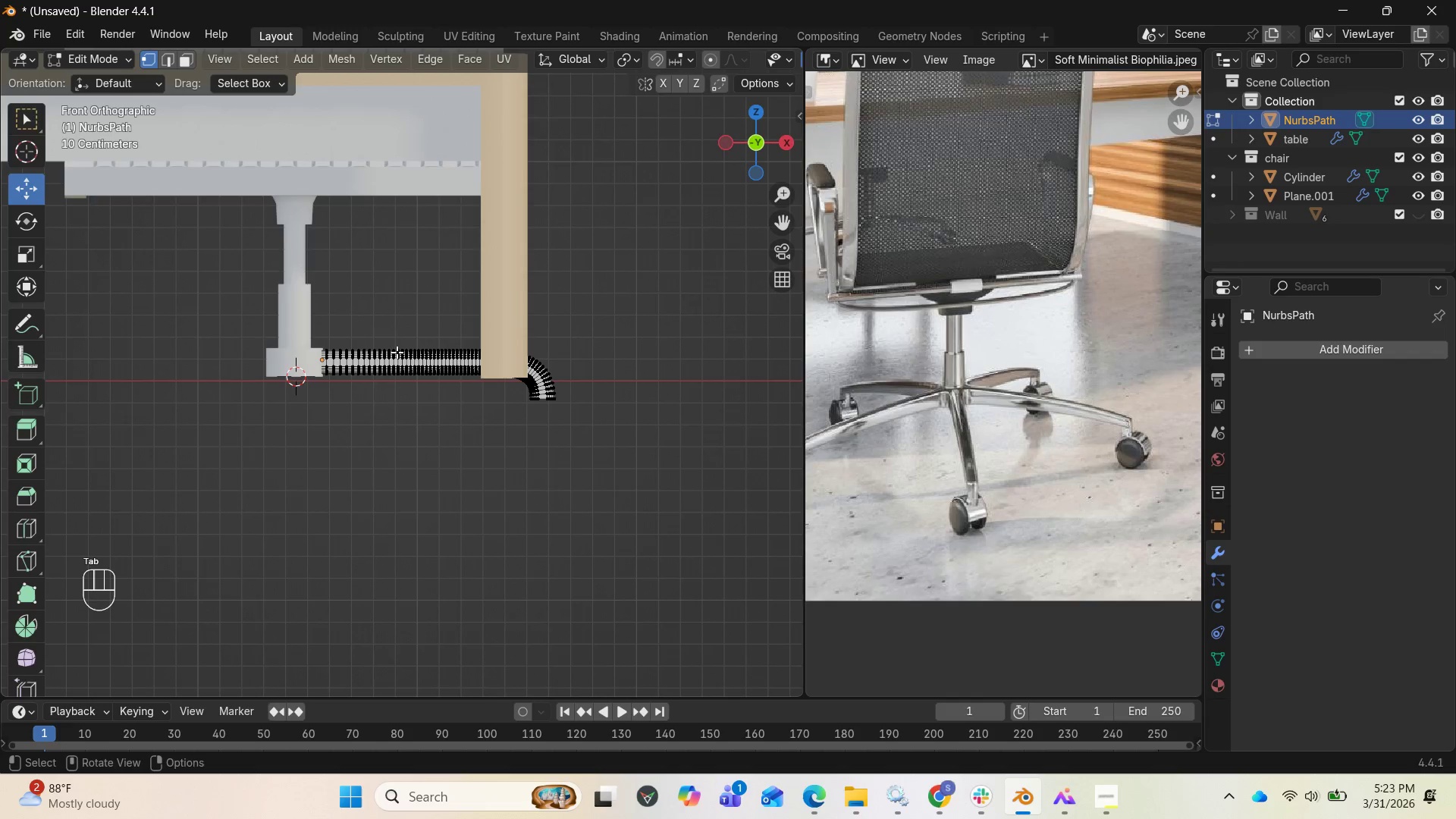 
key(A)
 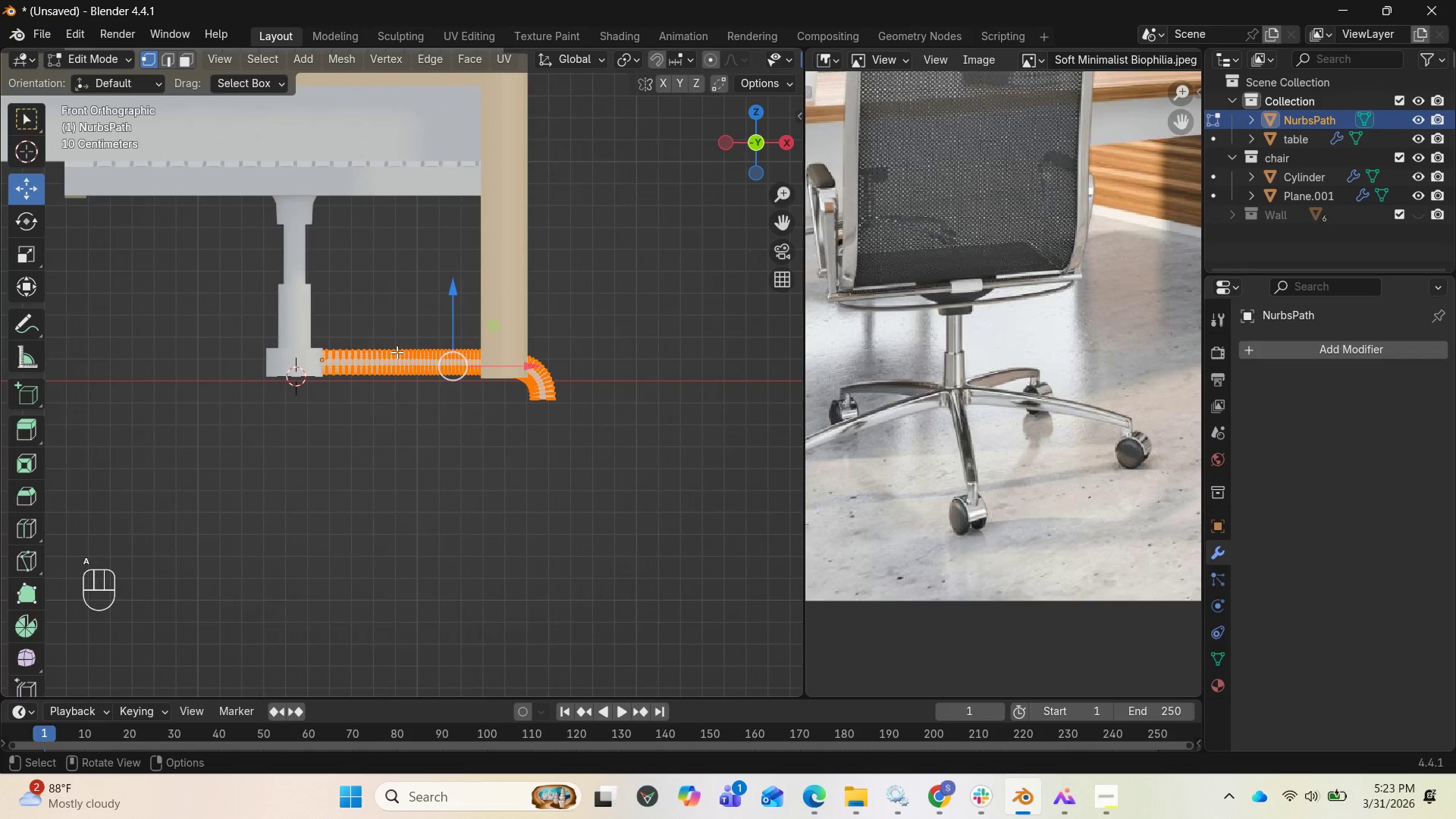 
key(Alt+E)
 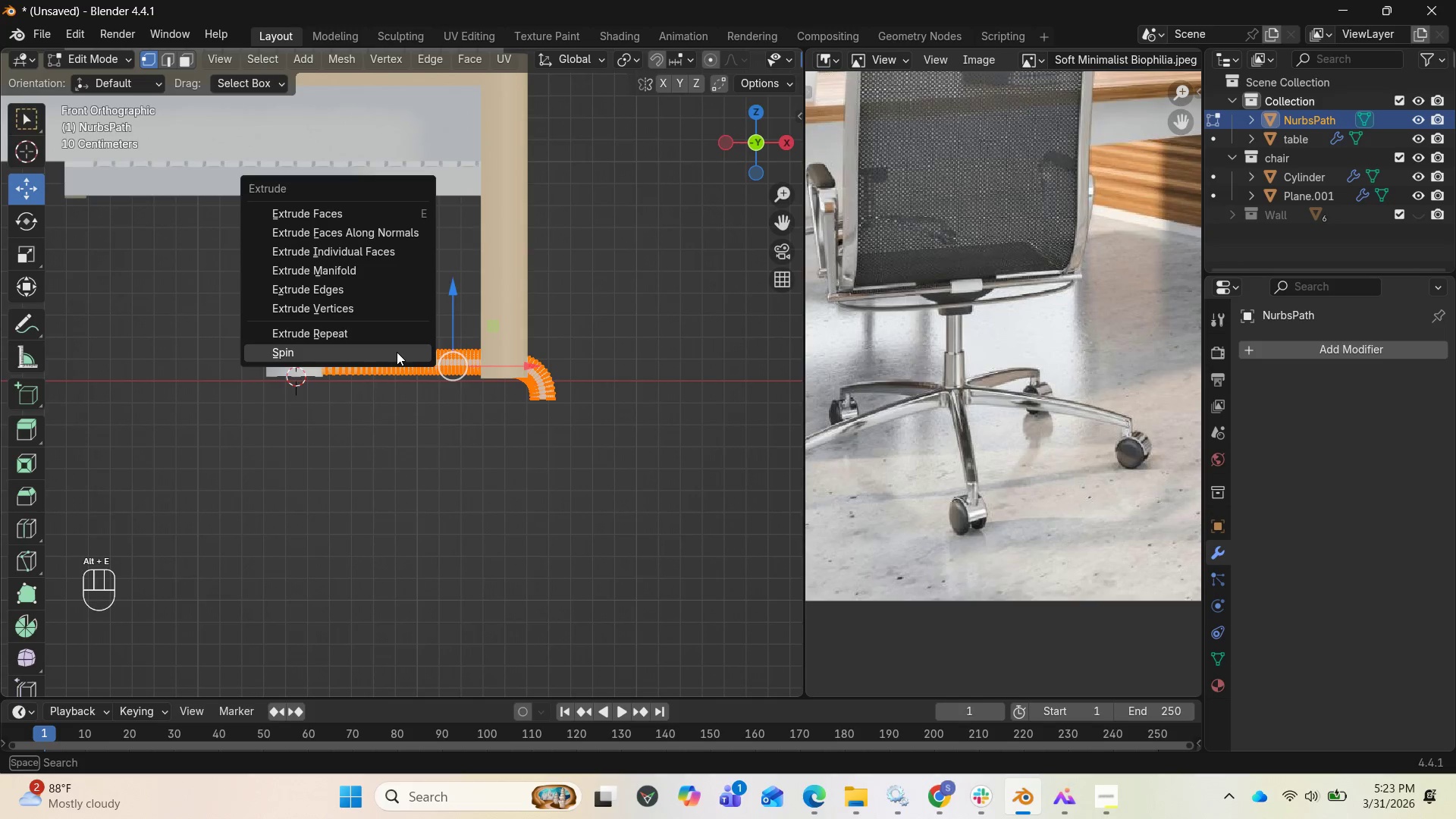 
left_click([397, 352])
 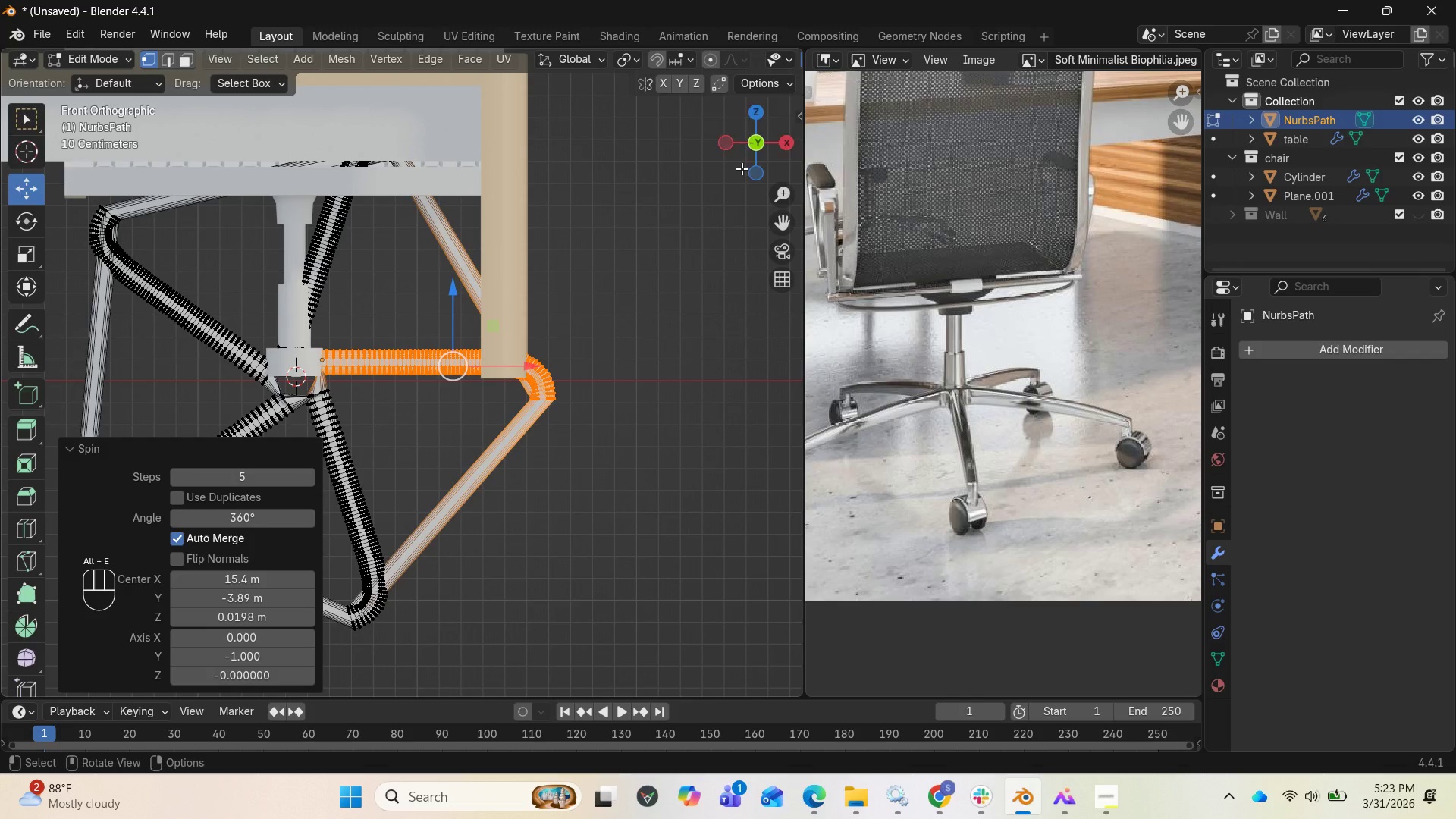 
left_click_drag(start_coordinate=[755, 151], to_coordinate=[411, 191])
 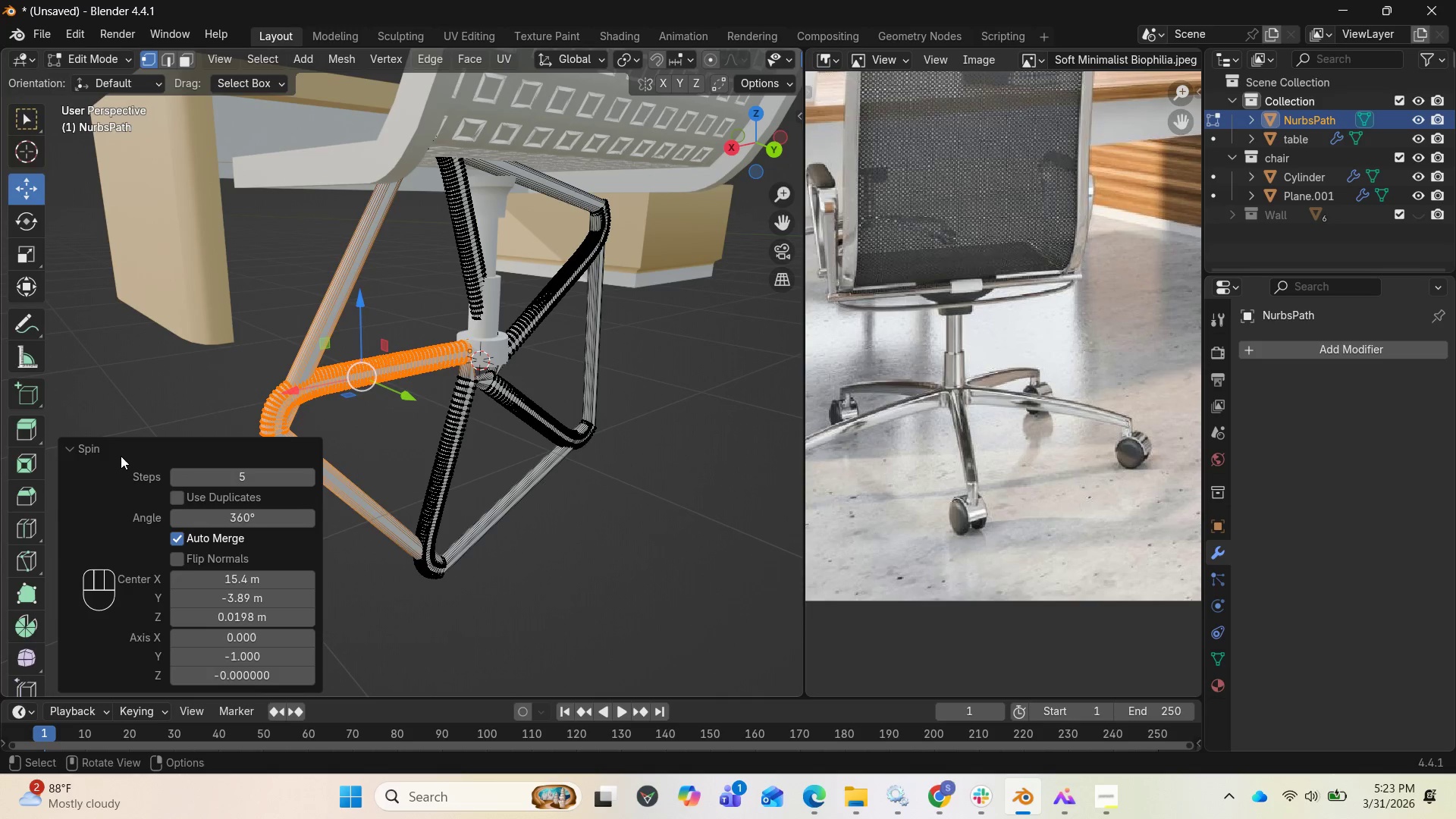 
left_click([174, 497])
 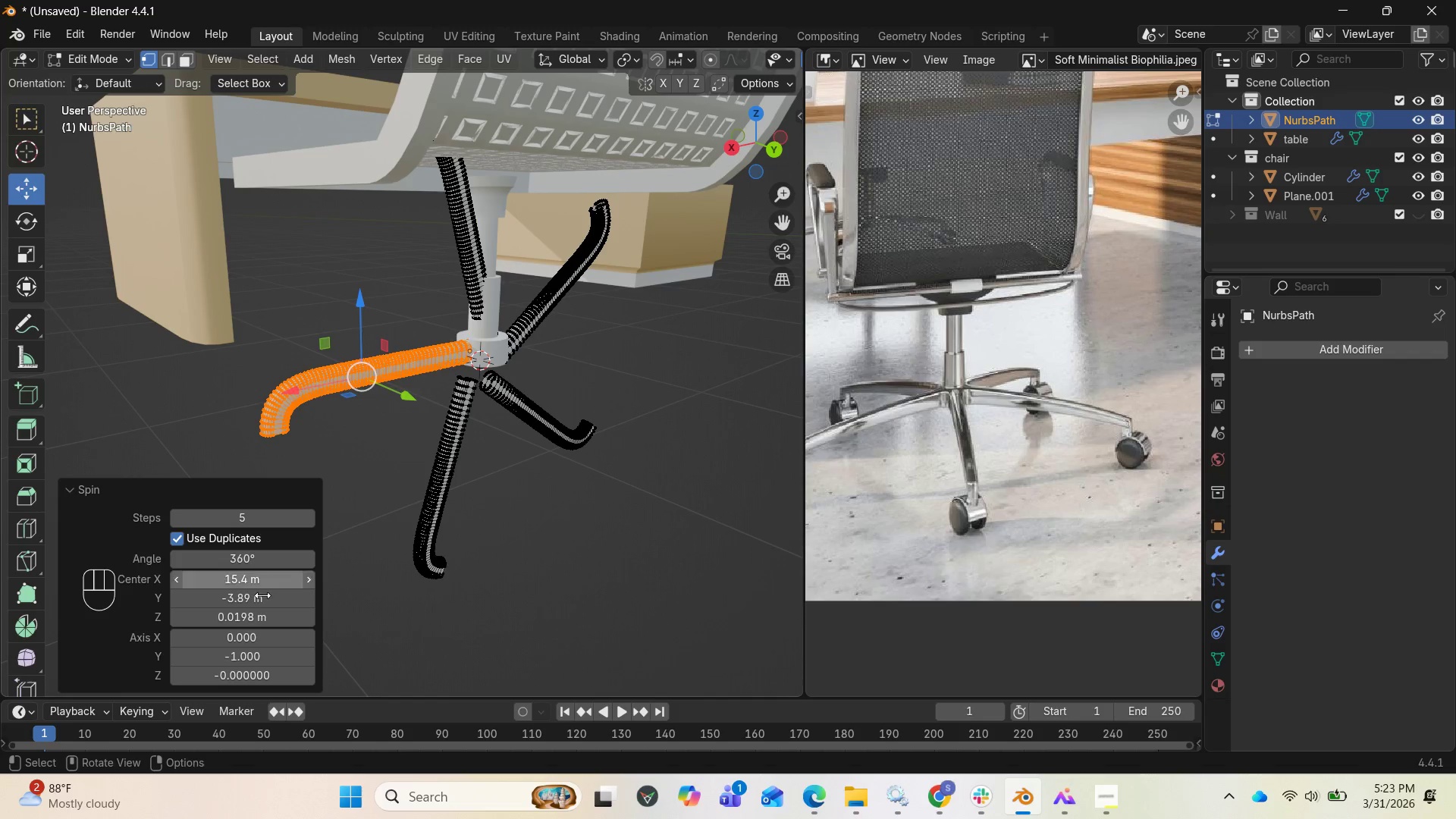 
wait(5.62)
 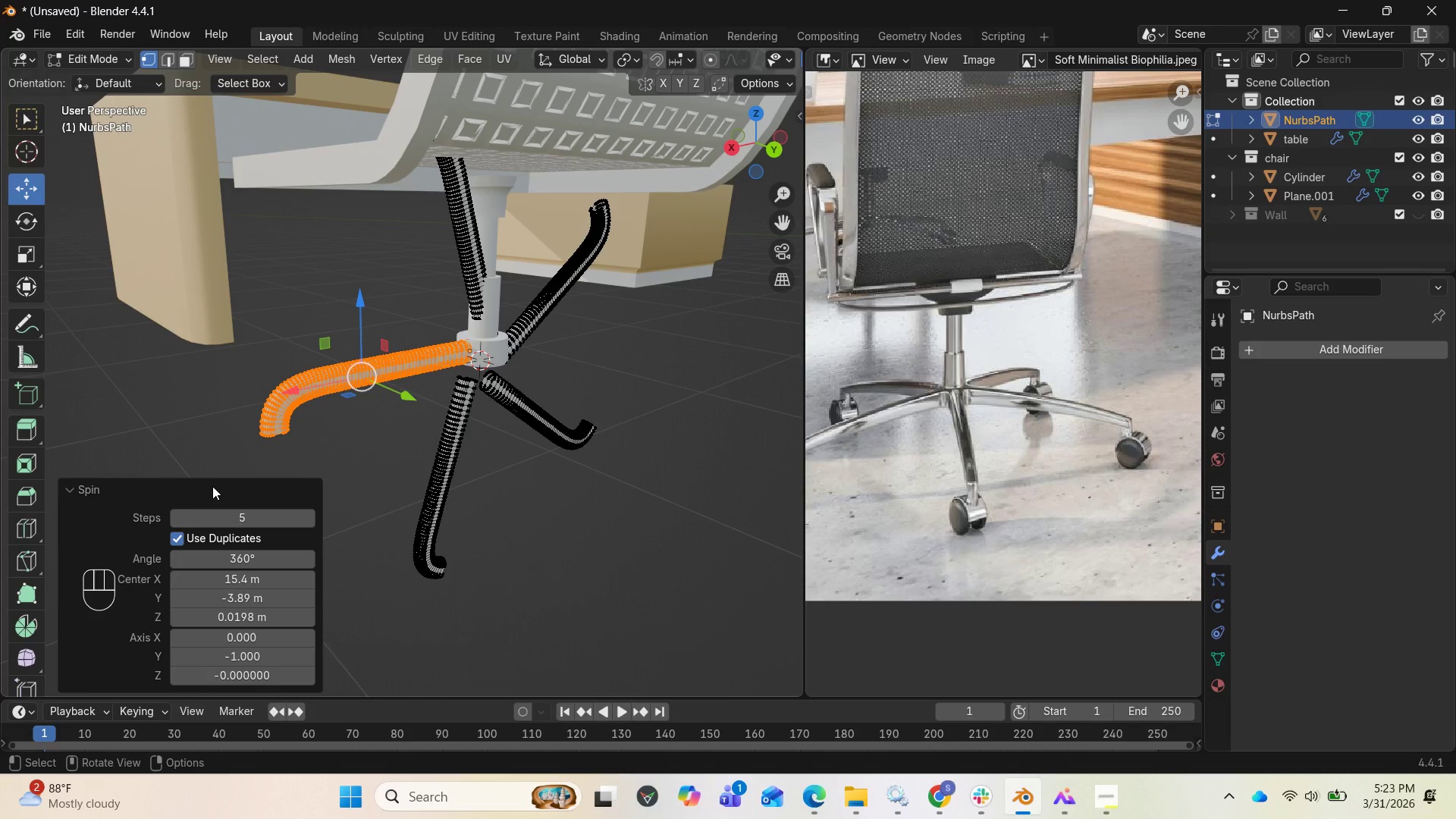 
left_click_drag(start_coordinate=[238, 601], to_coordinate=[1282, 582])
 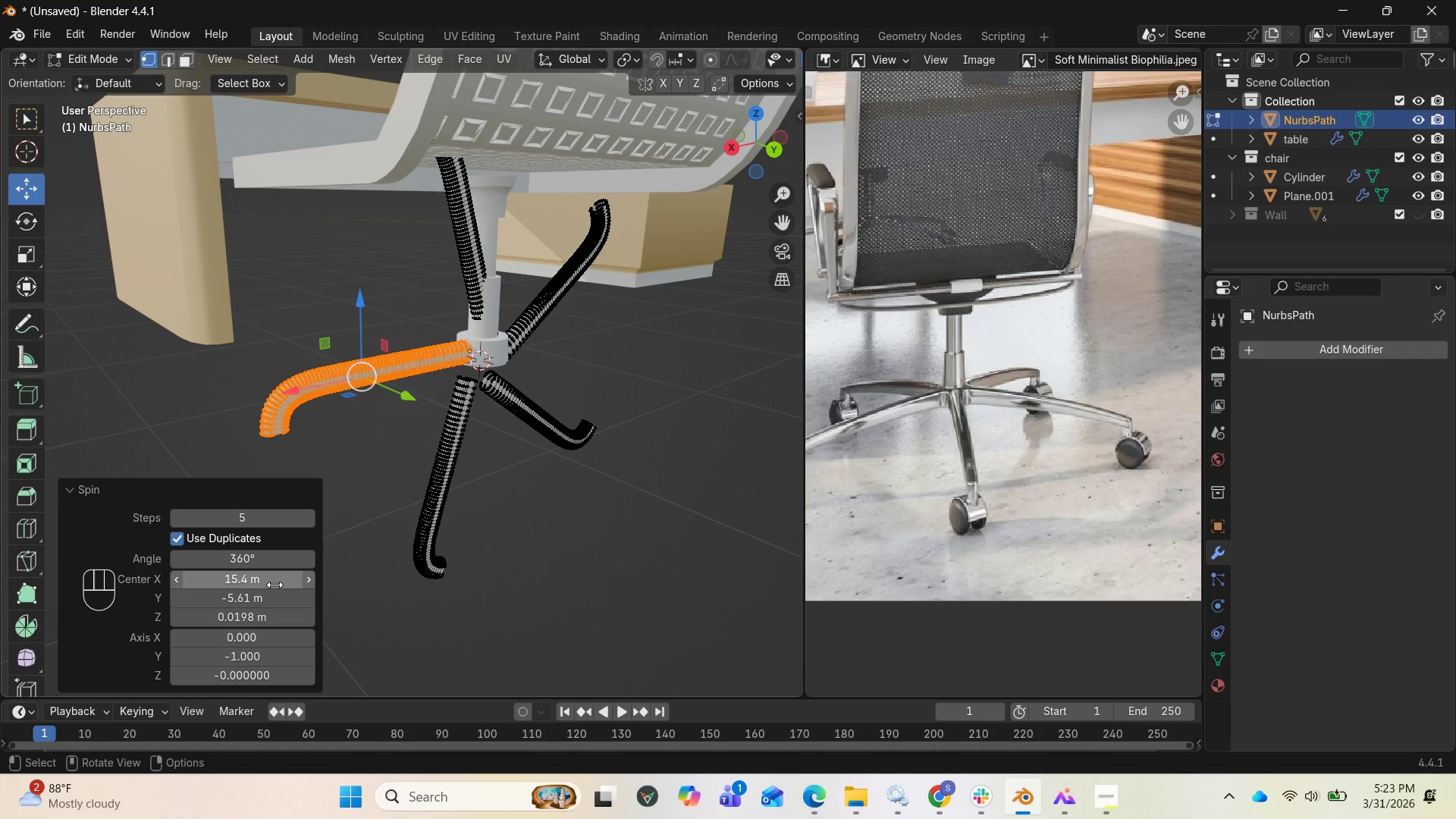 
key(Control+Z)
 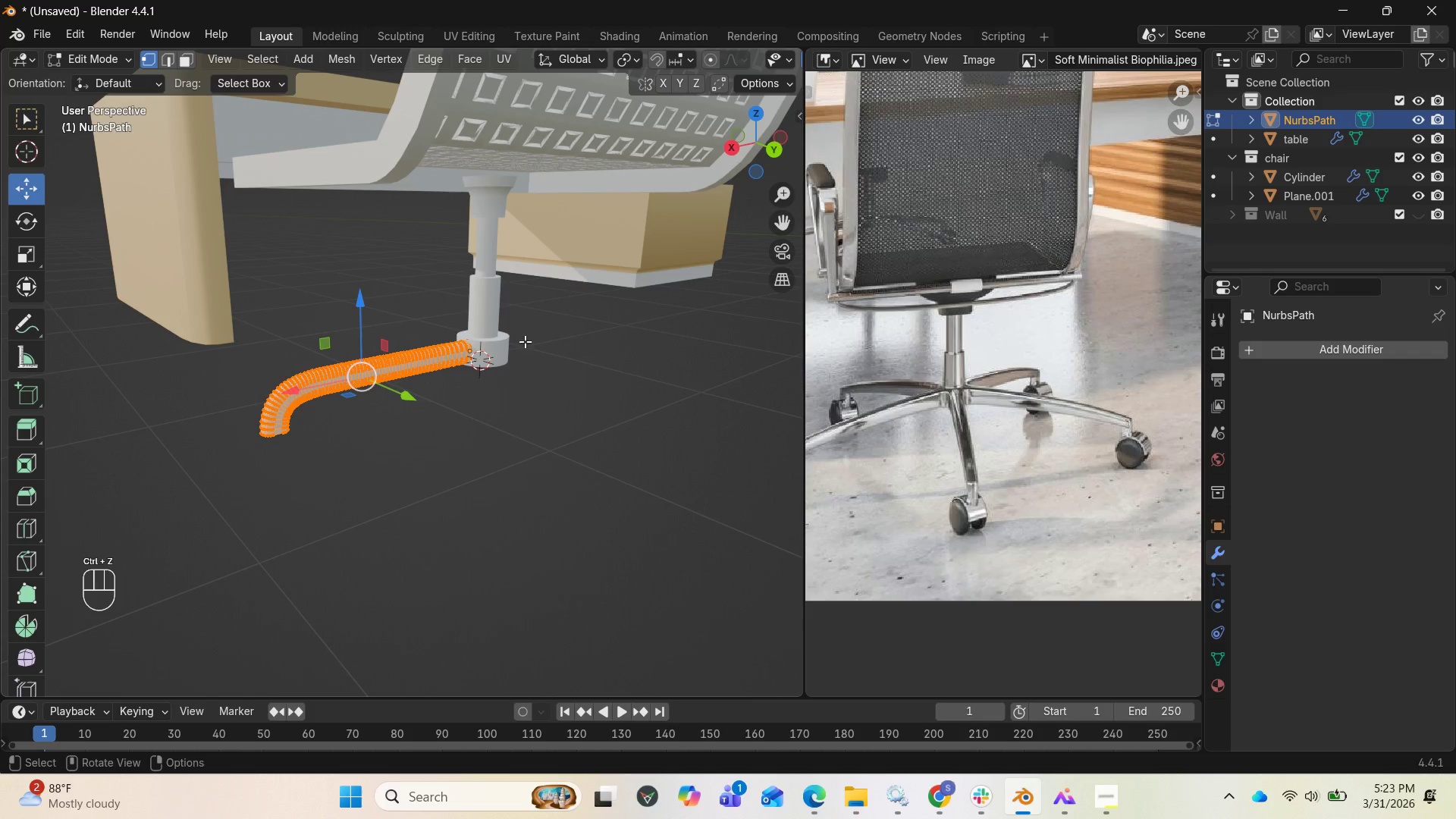 
key(Tab)
 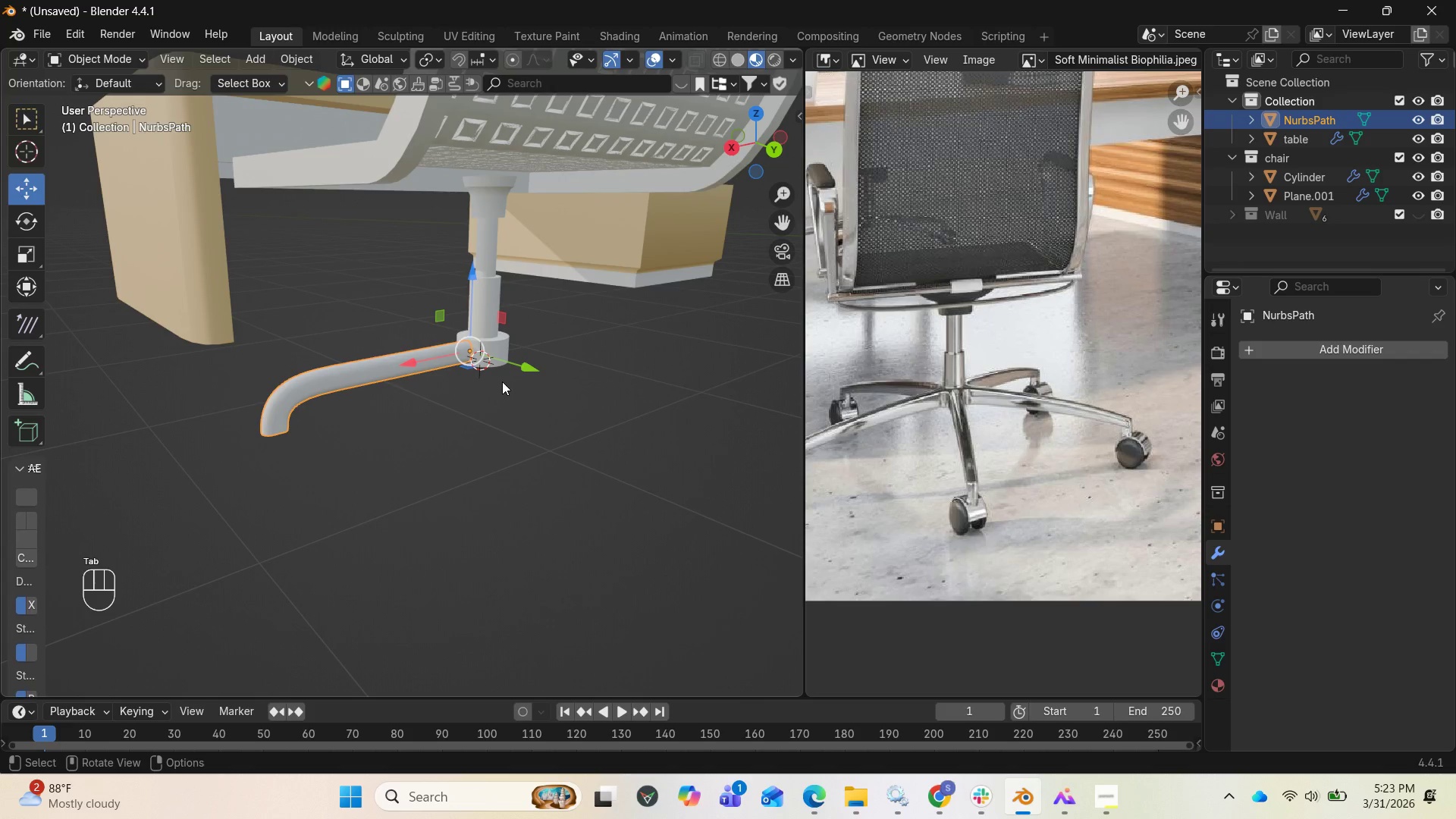 
key(Control+Z)
 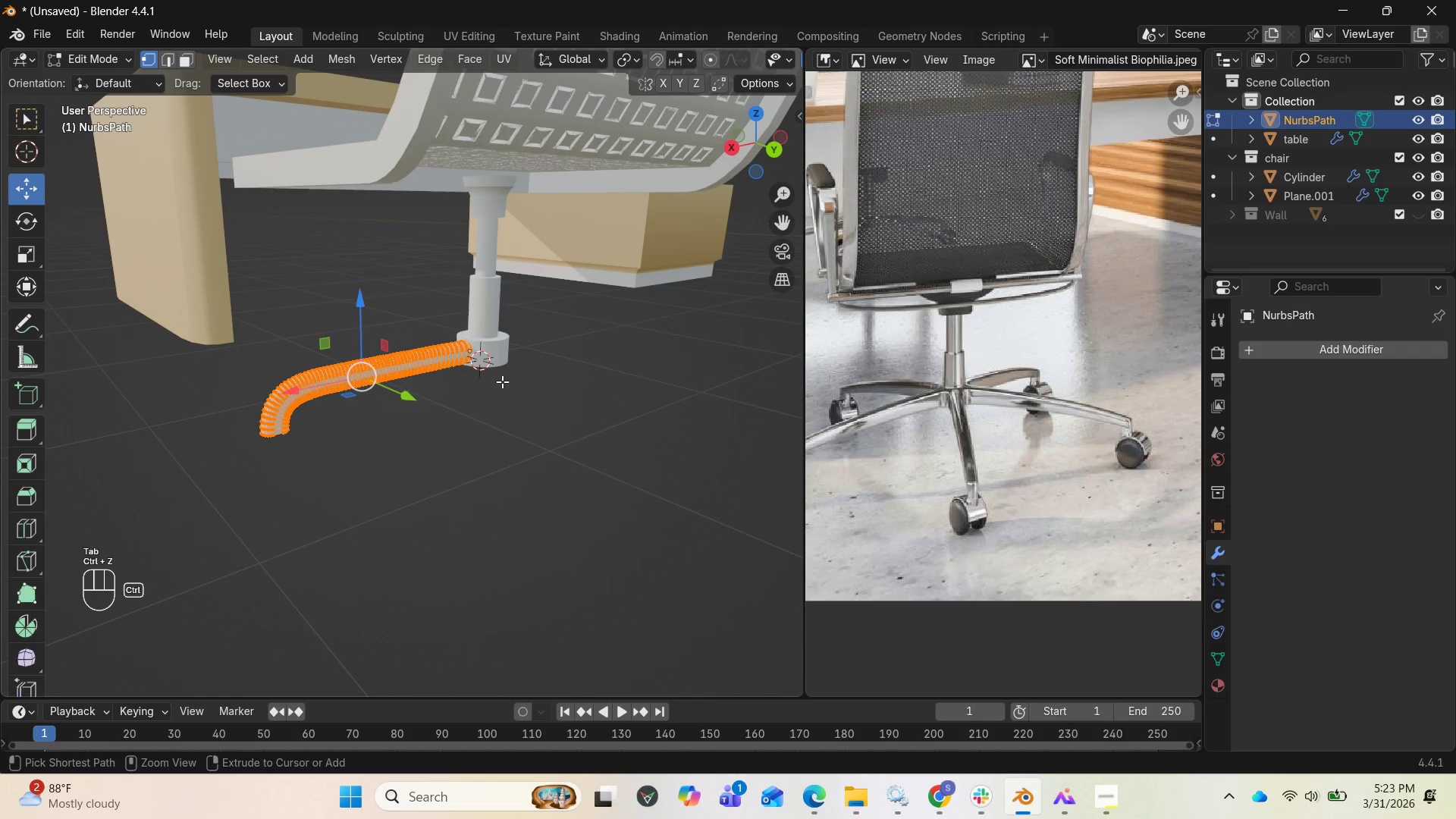 
key(Control+Z)
 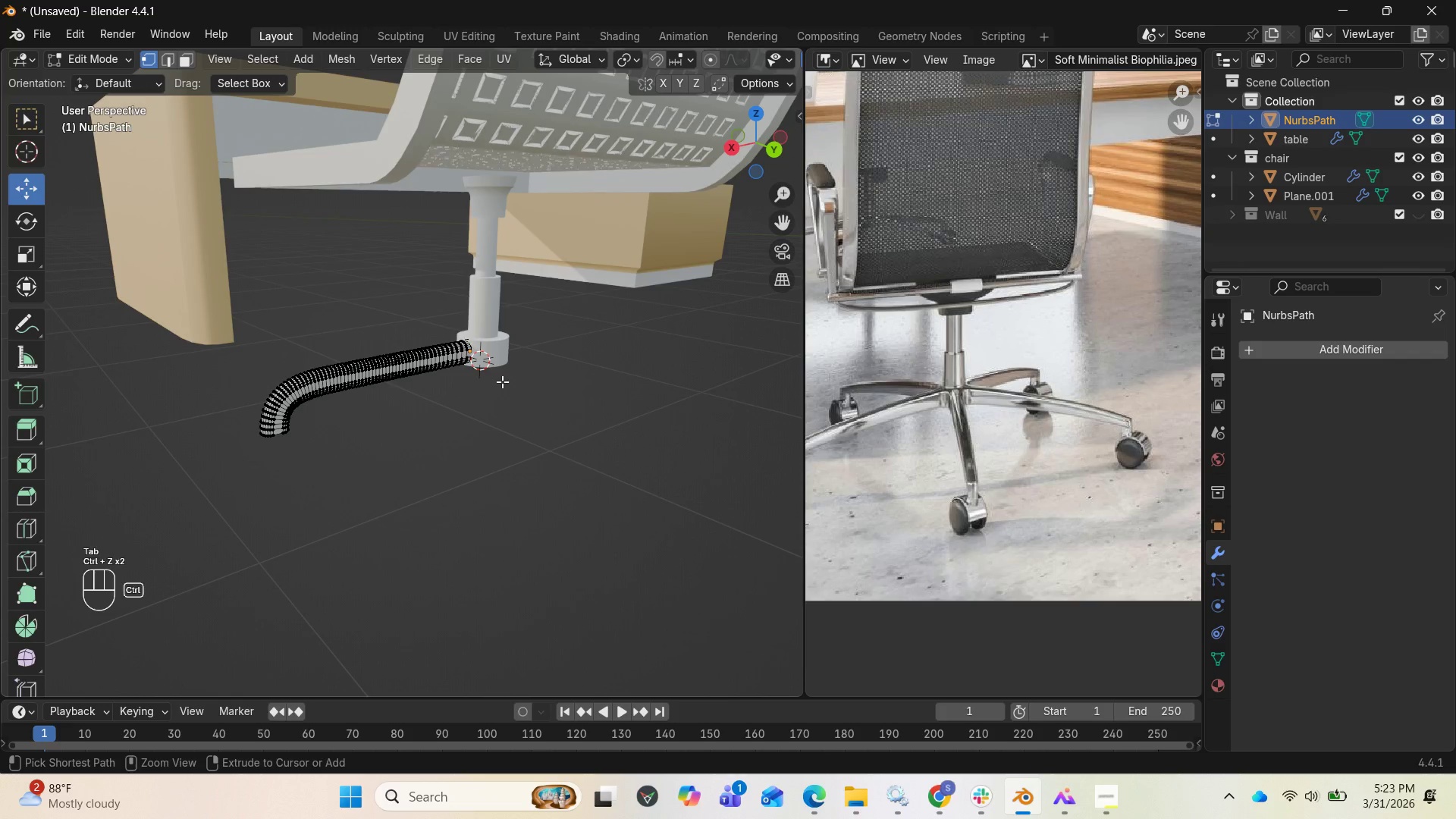 
key(Control+Z)
 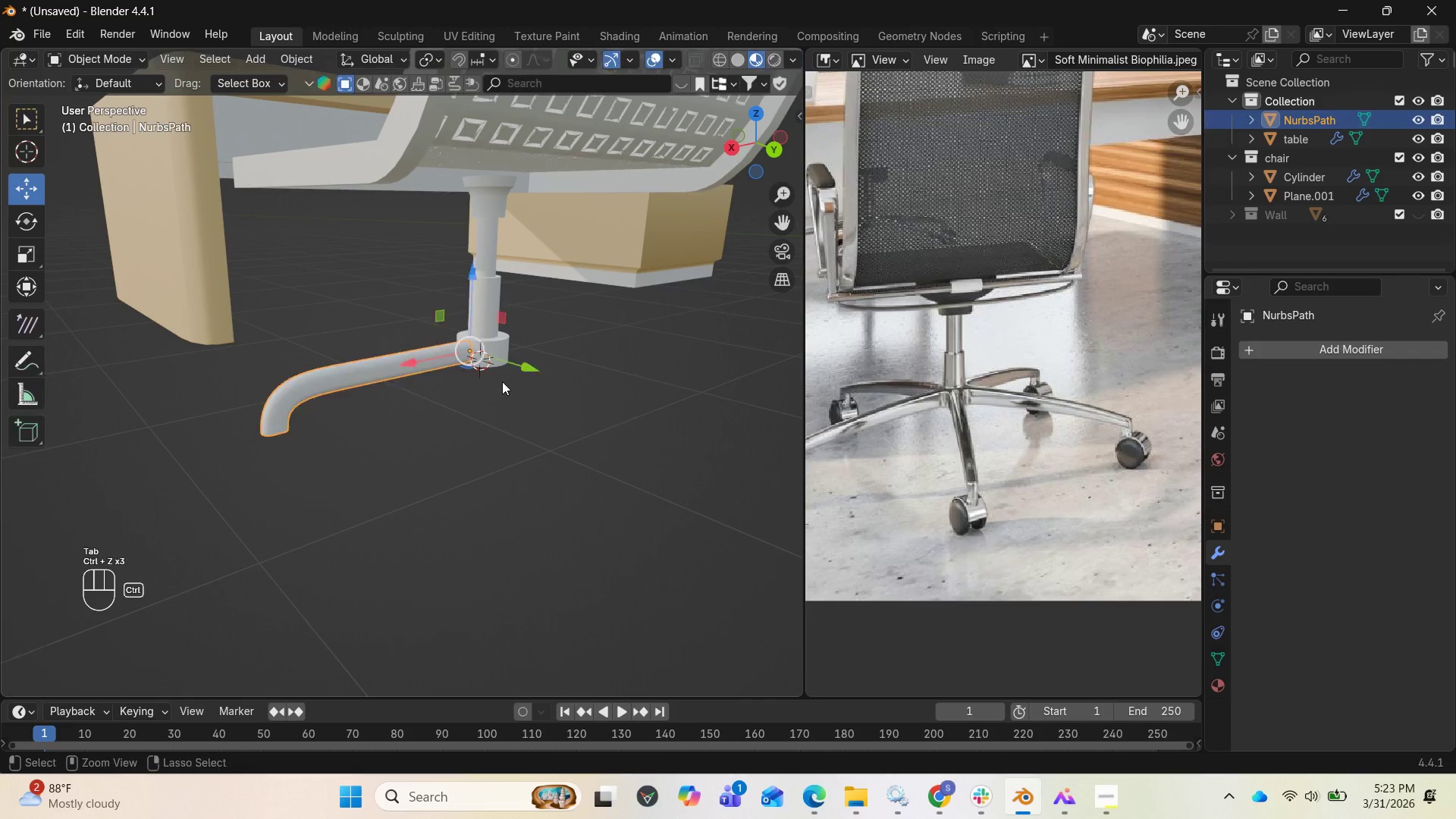 
key(Control+Z)
 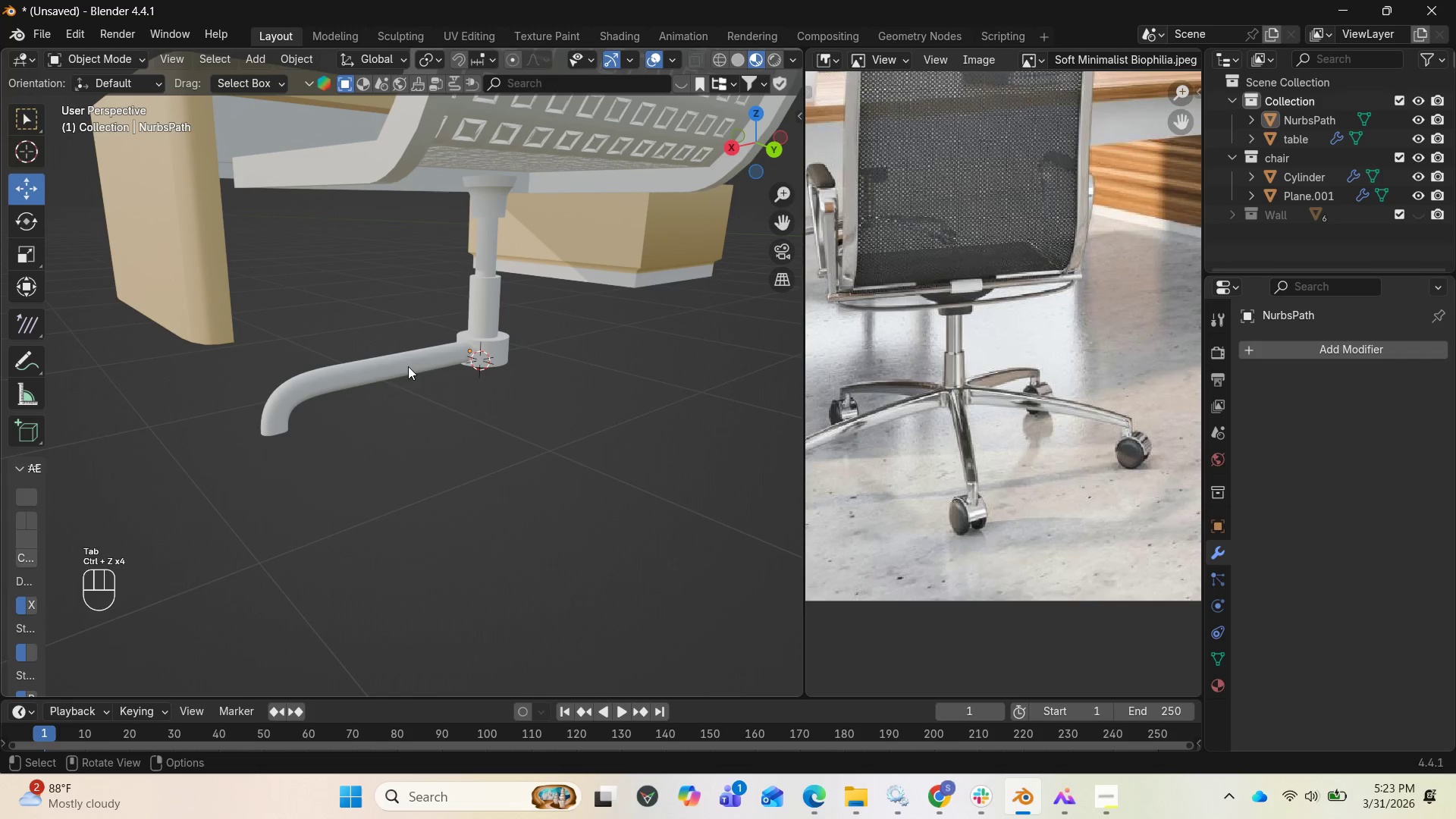 
left_click([408, 366])
 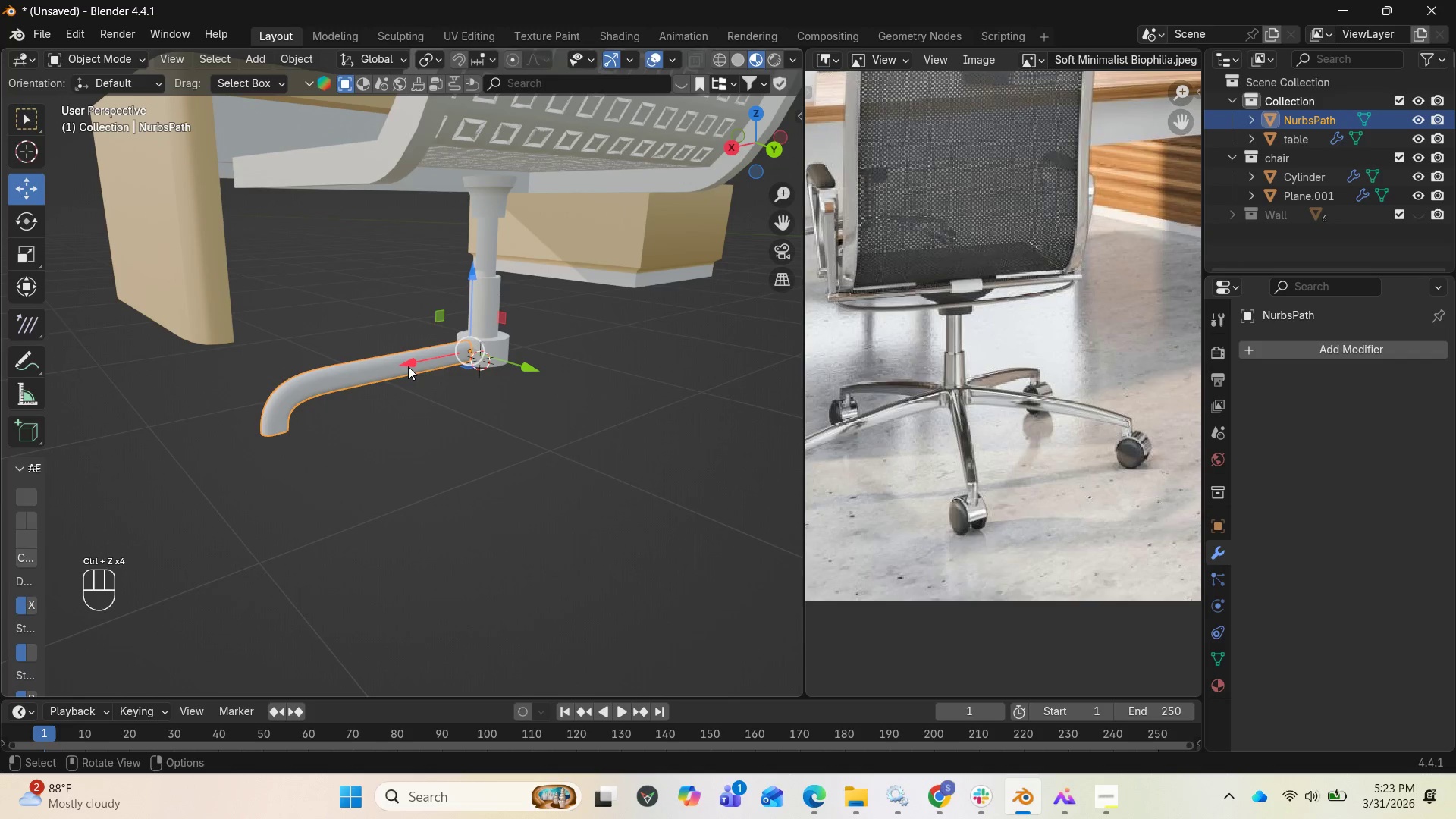 
key(Control+Z)
 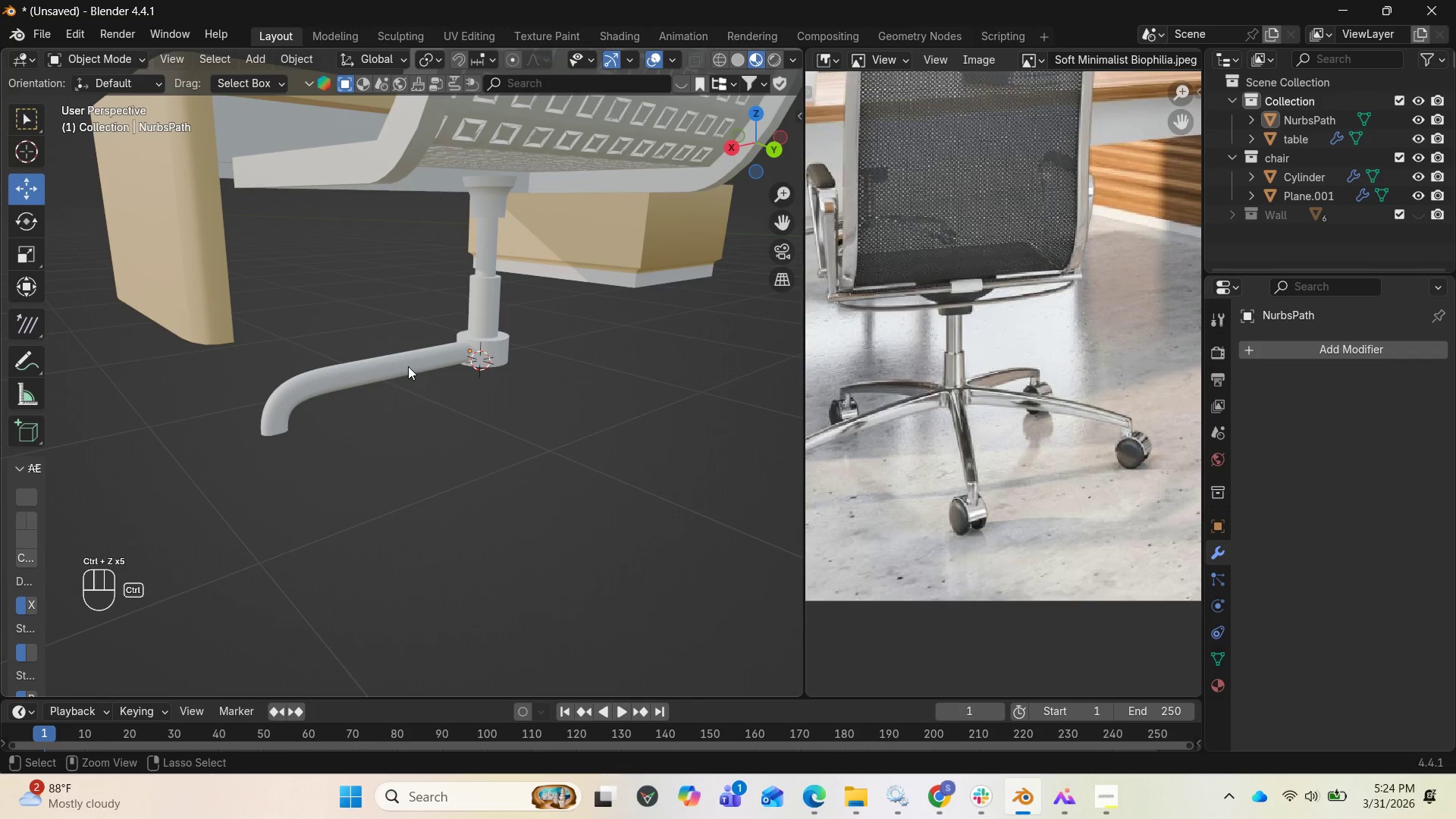 
key(Control+Z)
 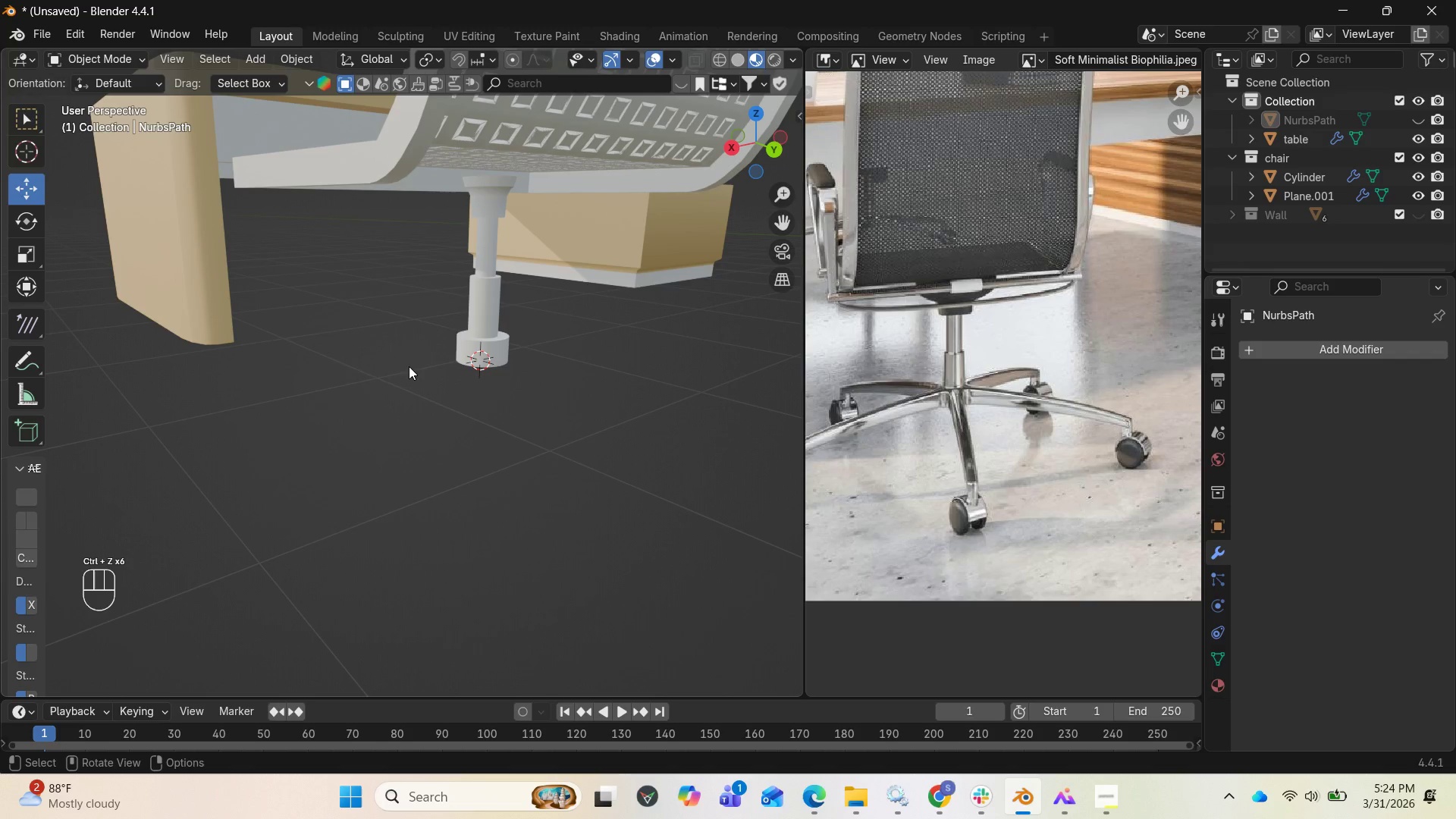 
key(Control+Z)
 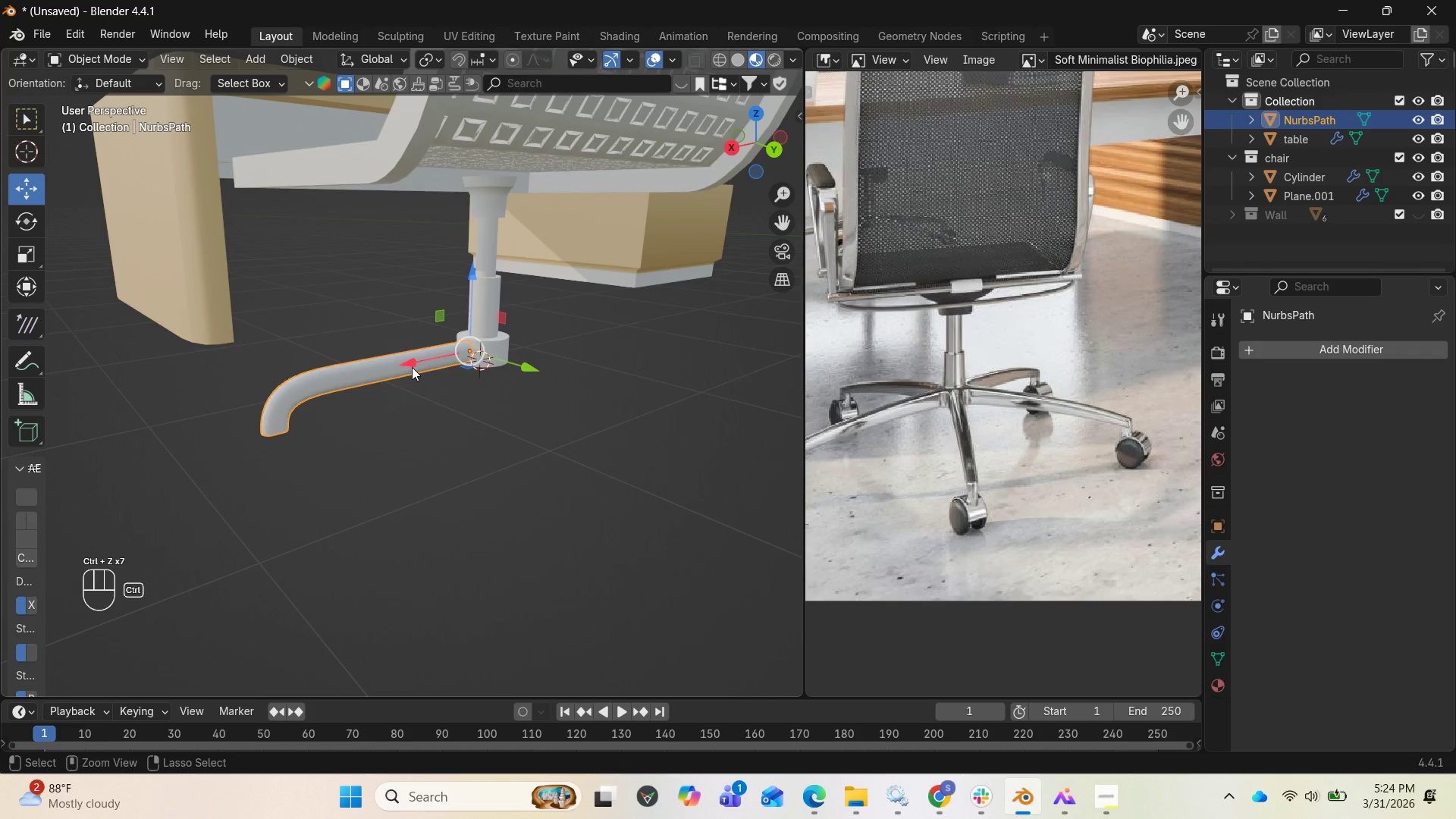 
key(Control+Z)
 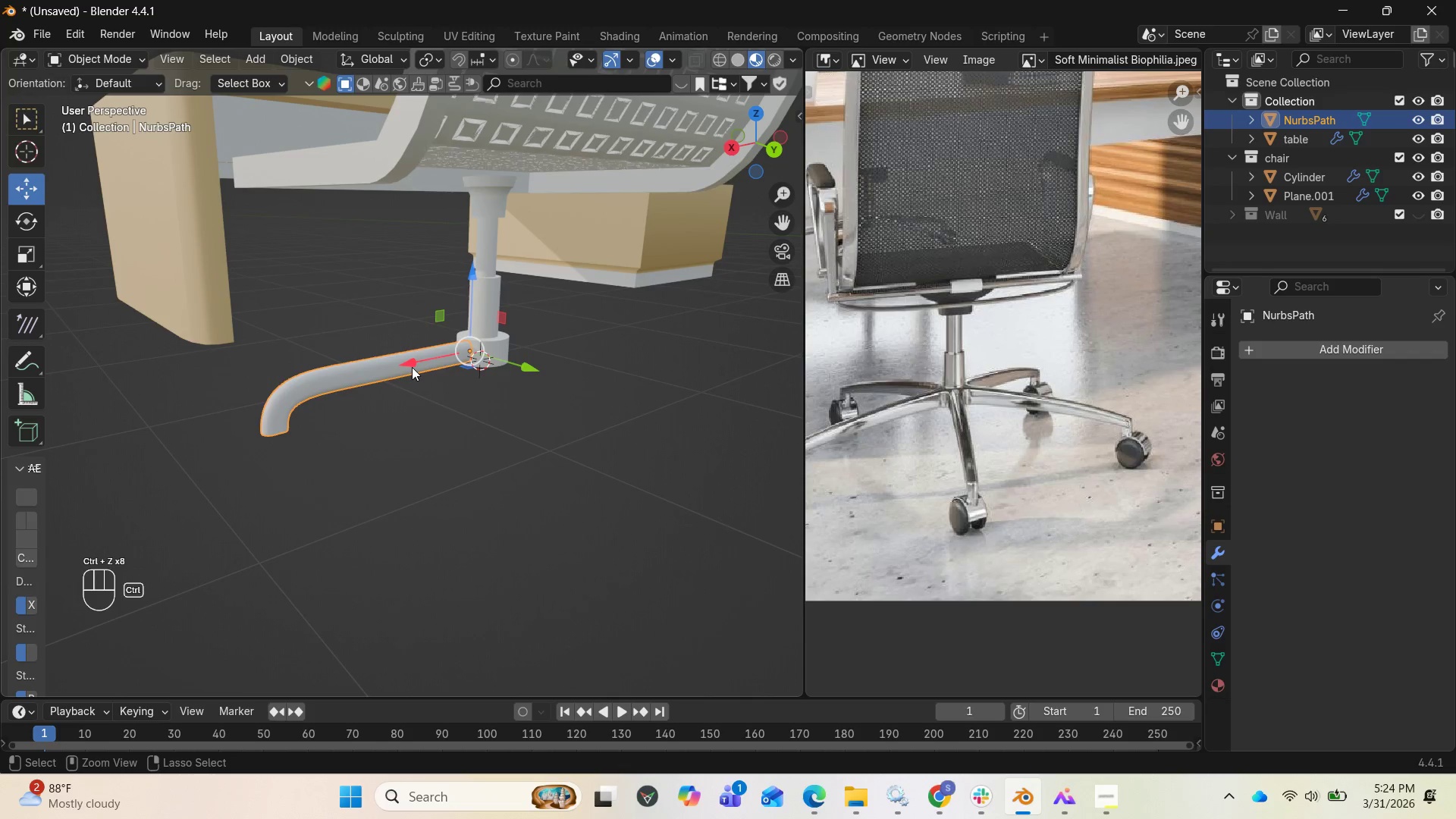 
key(Control+Z)
 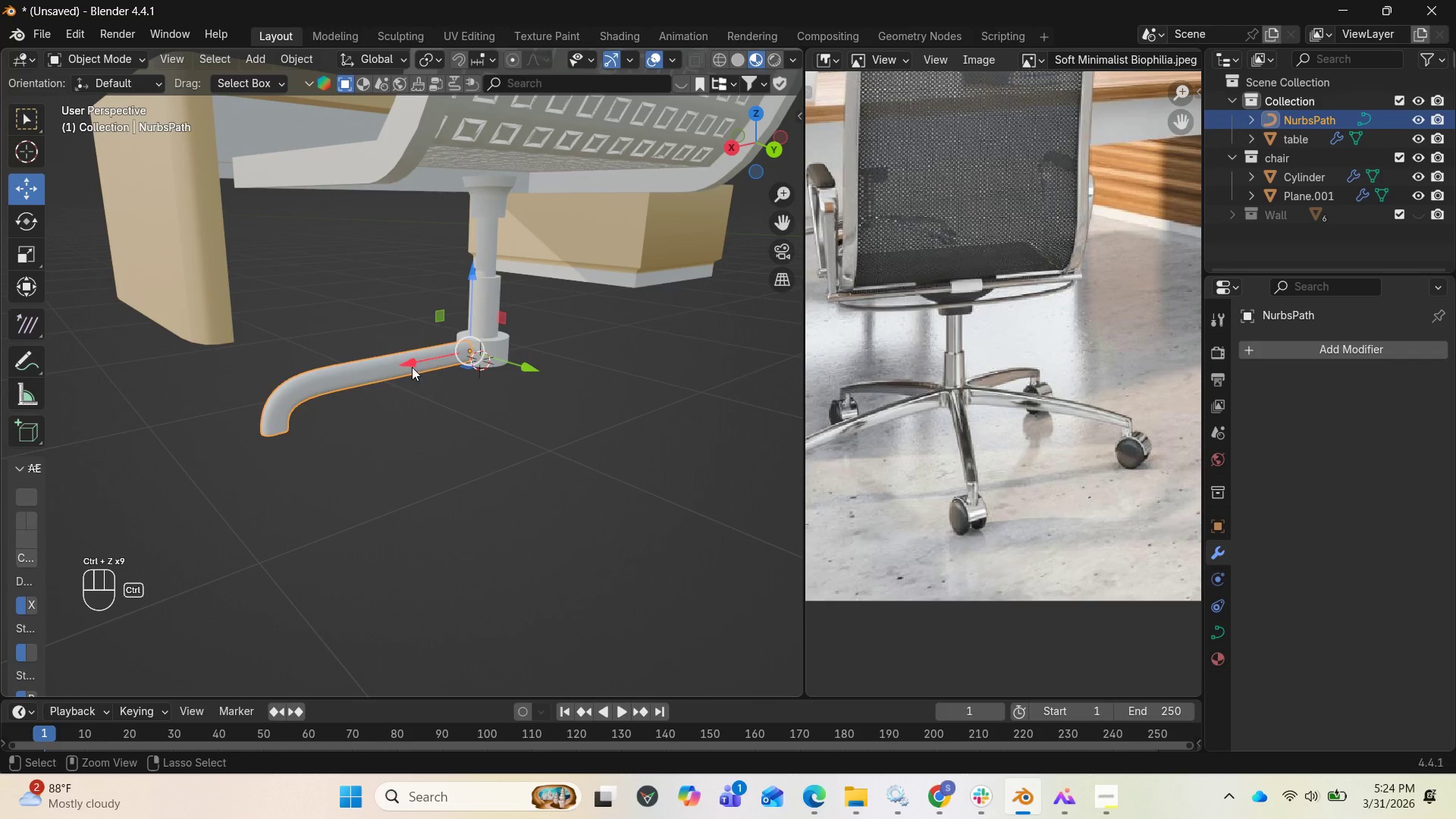 
key(Control+Z)
 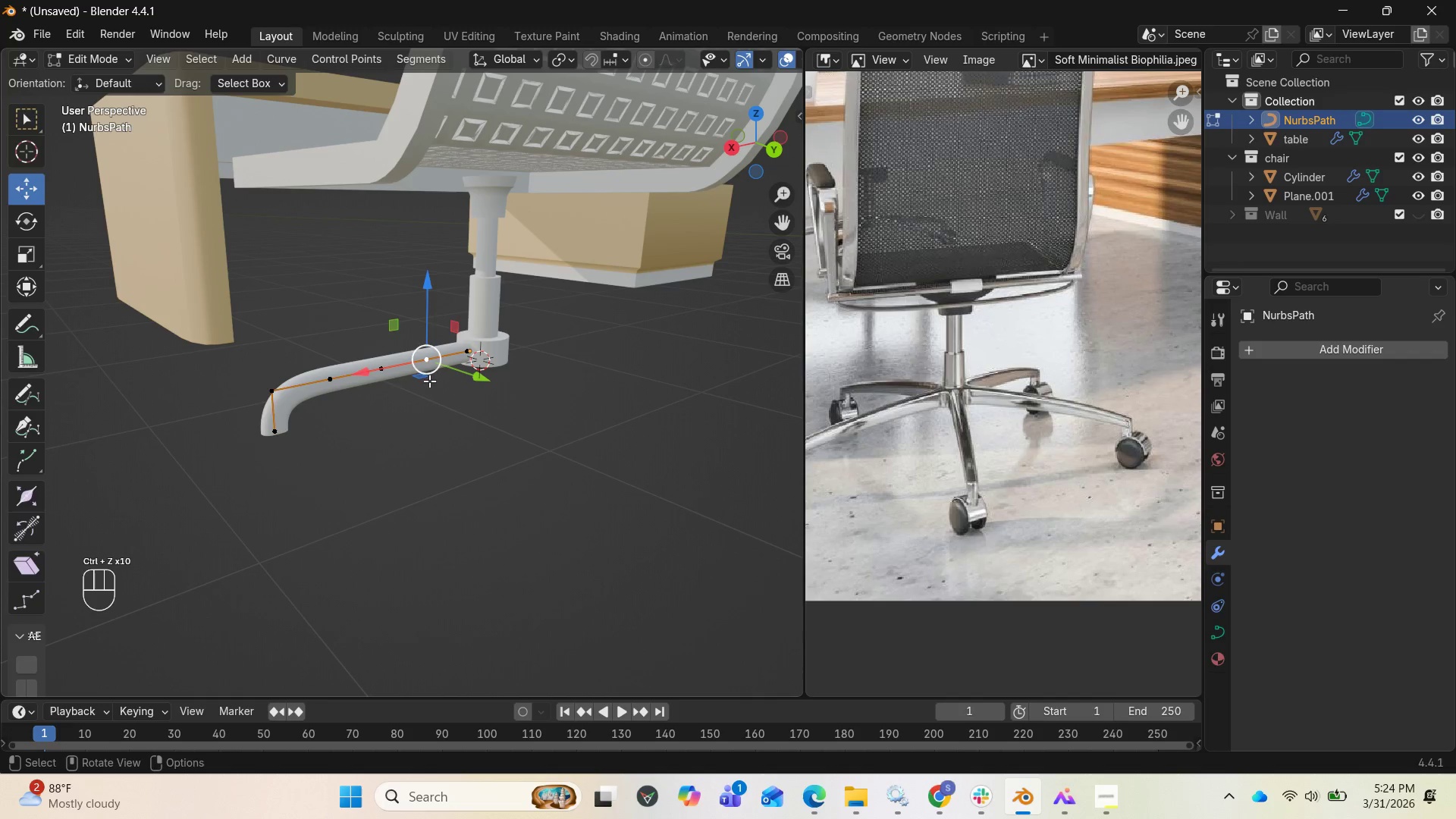 
key(Tab)
 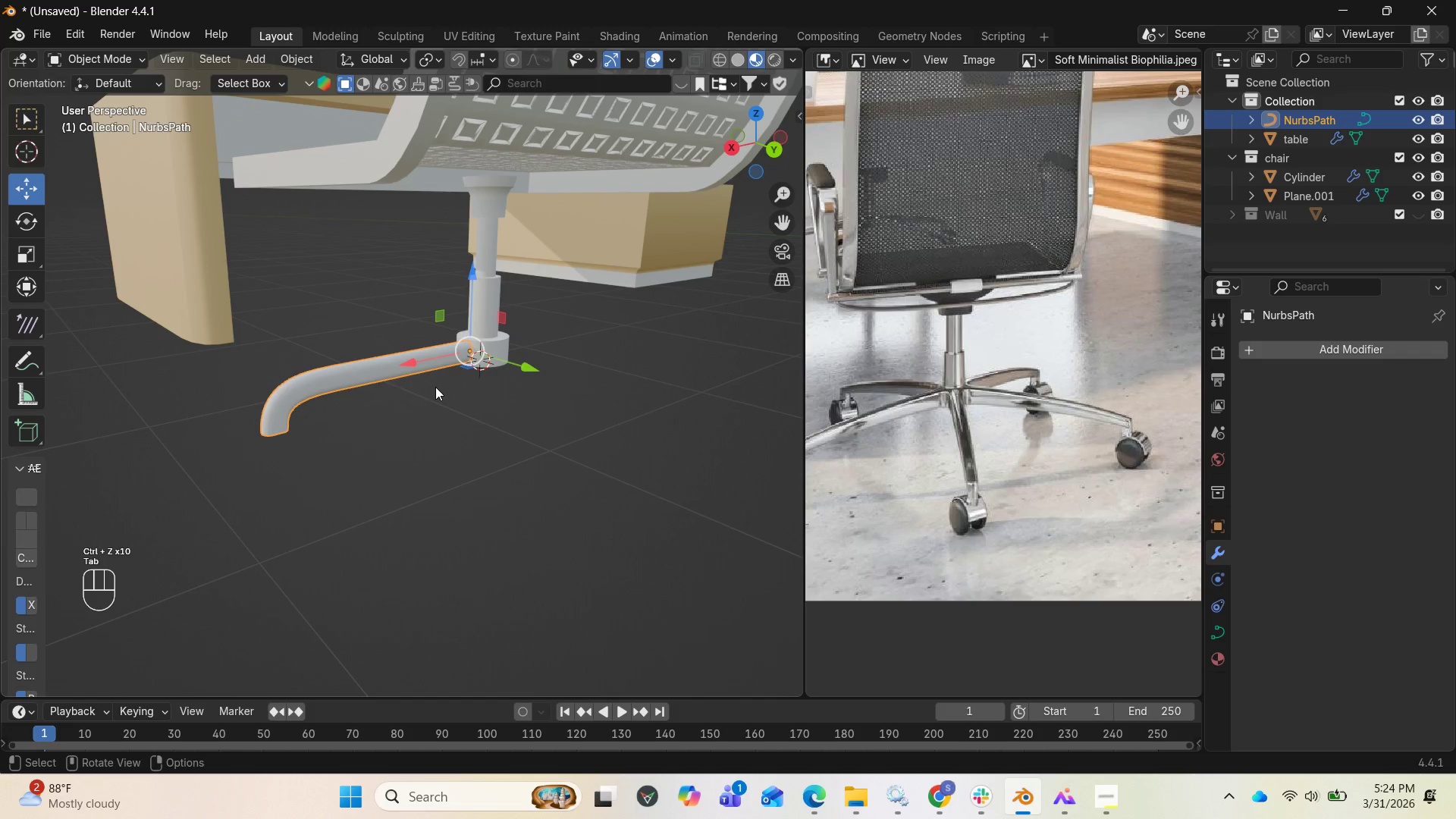 
key(Shift+D)
 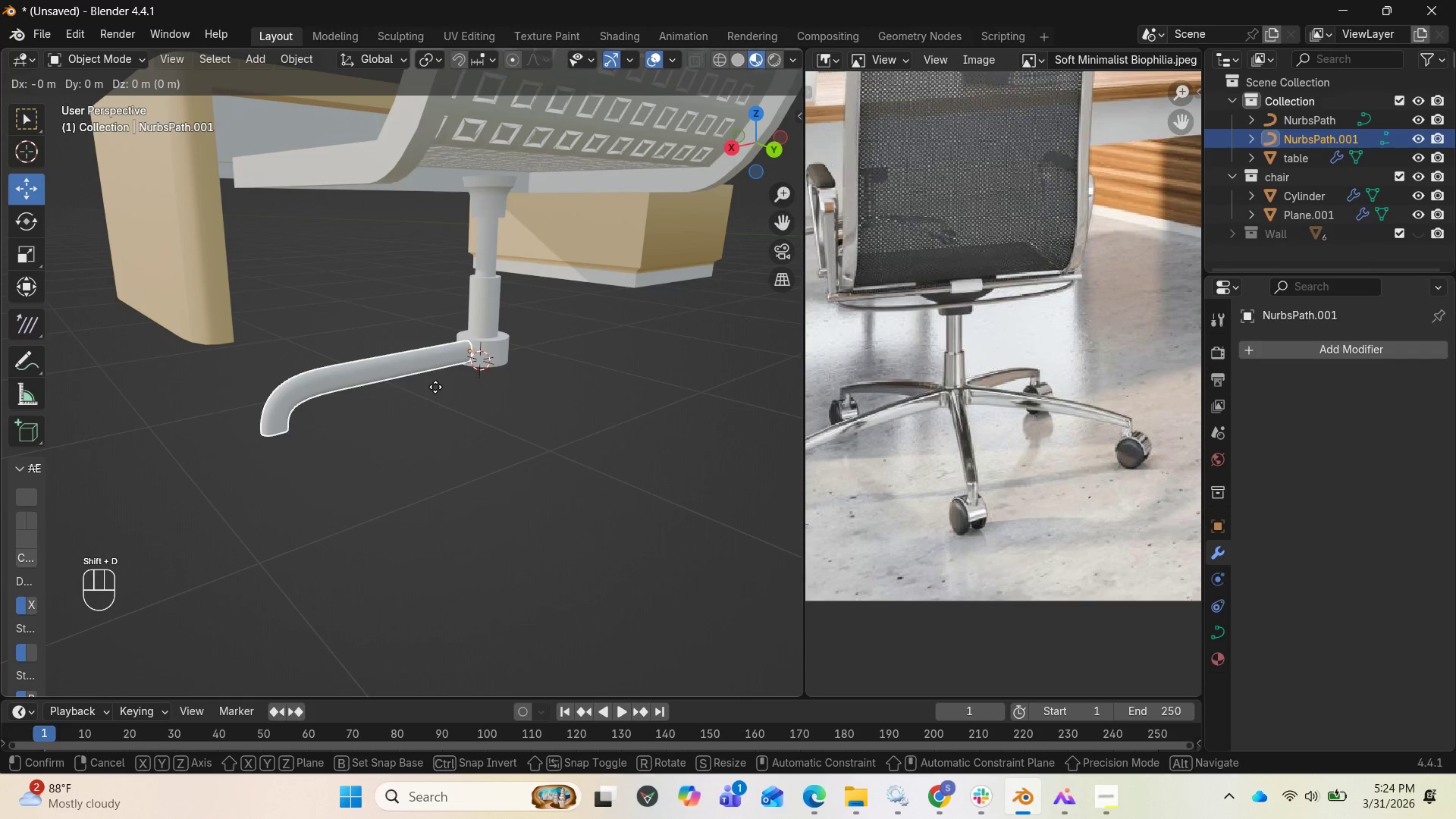 
right_click([435, 387])
 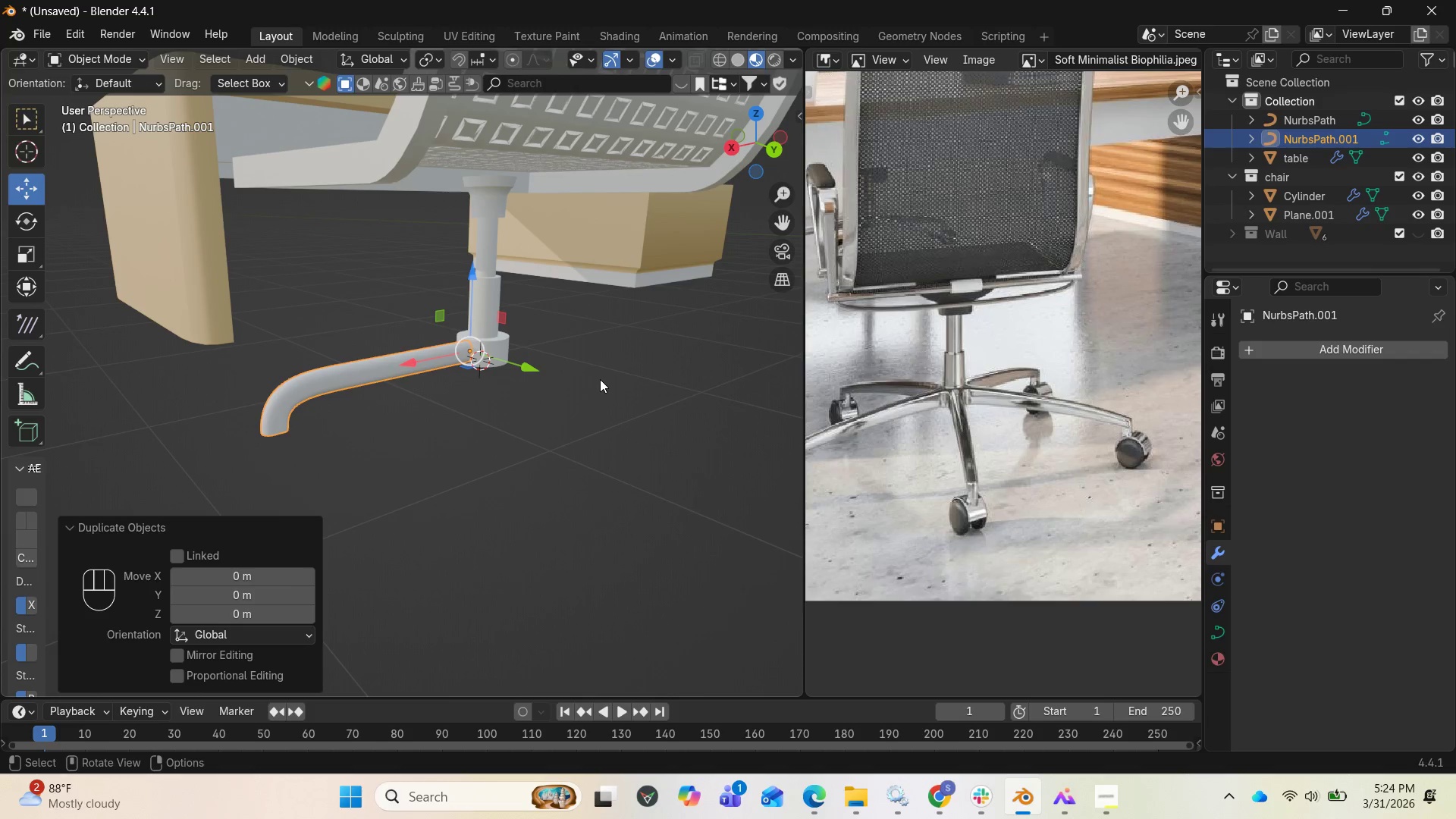 
type(RZ)
 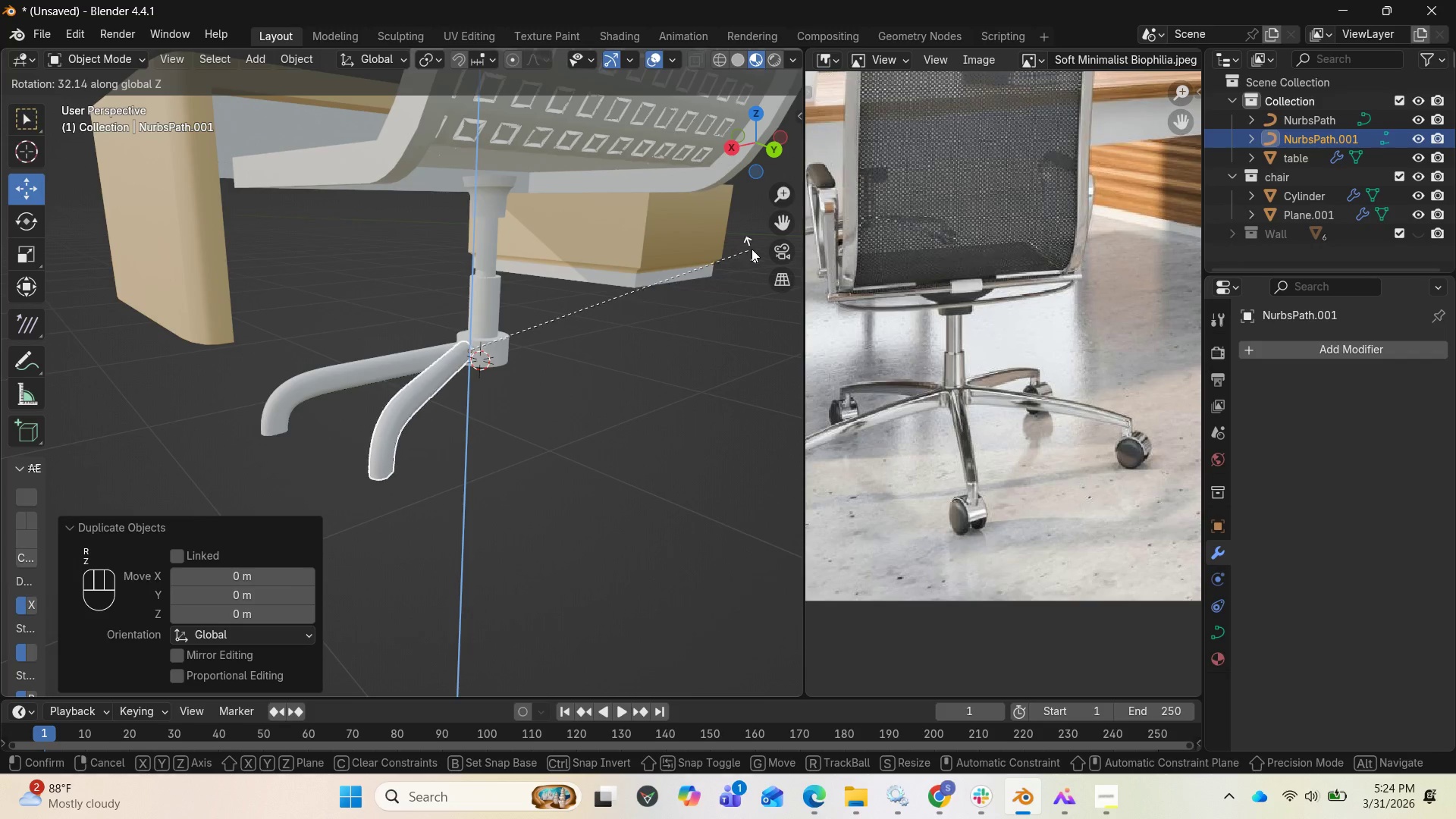 
left_click([789, 209])
 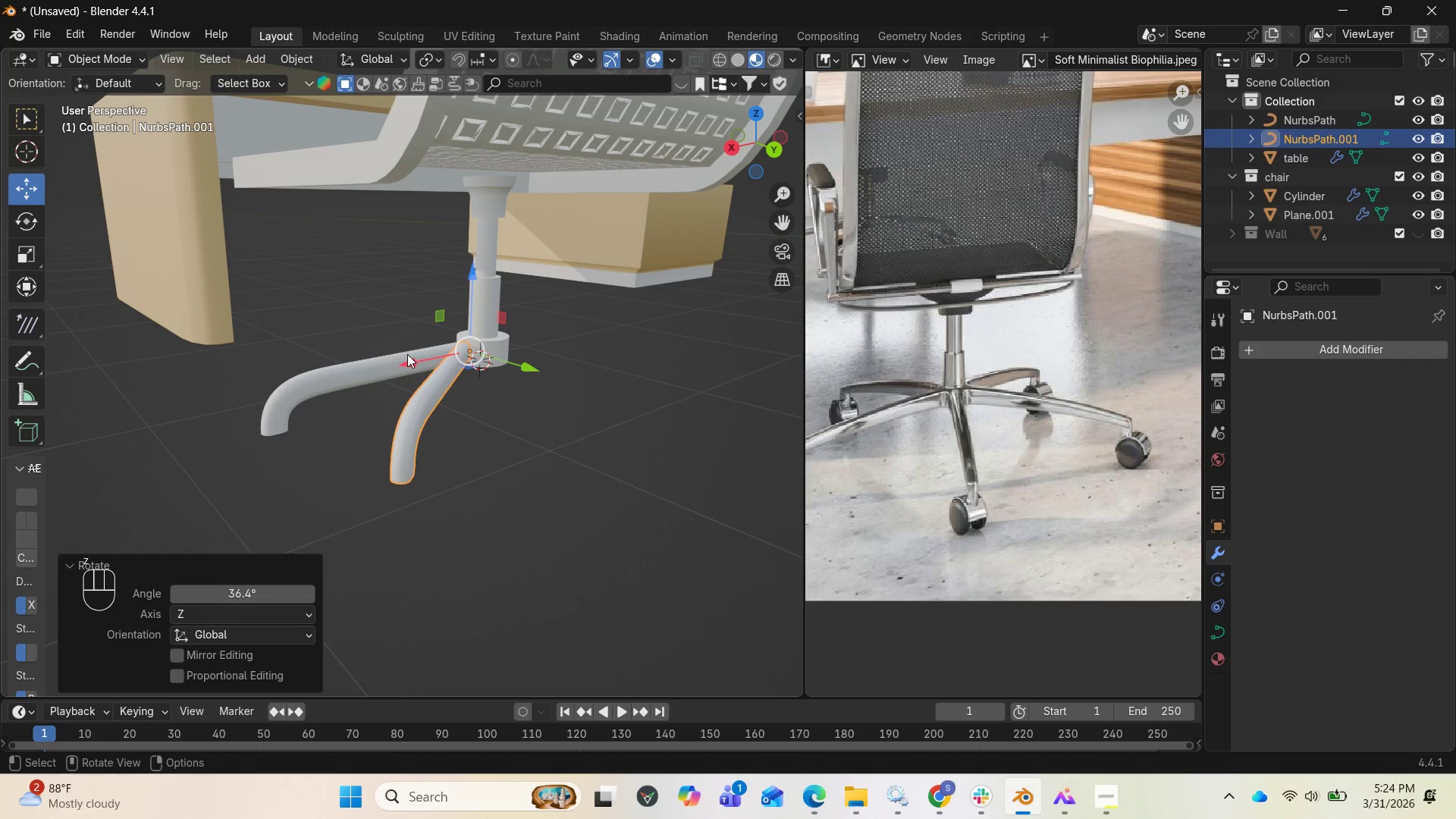 
left_click_drag(start_coordinate=[407, 356], to_coordinate=[435, 358])
 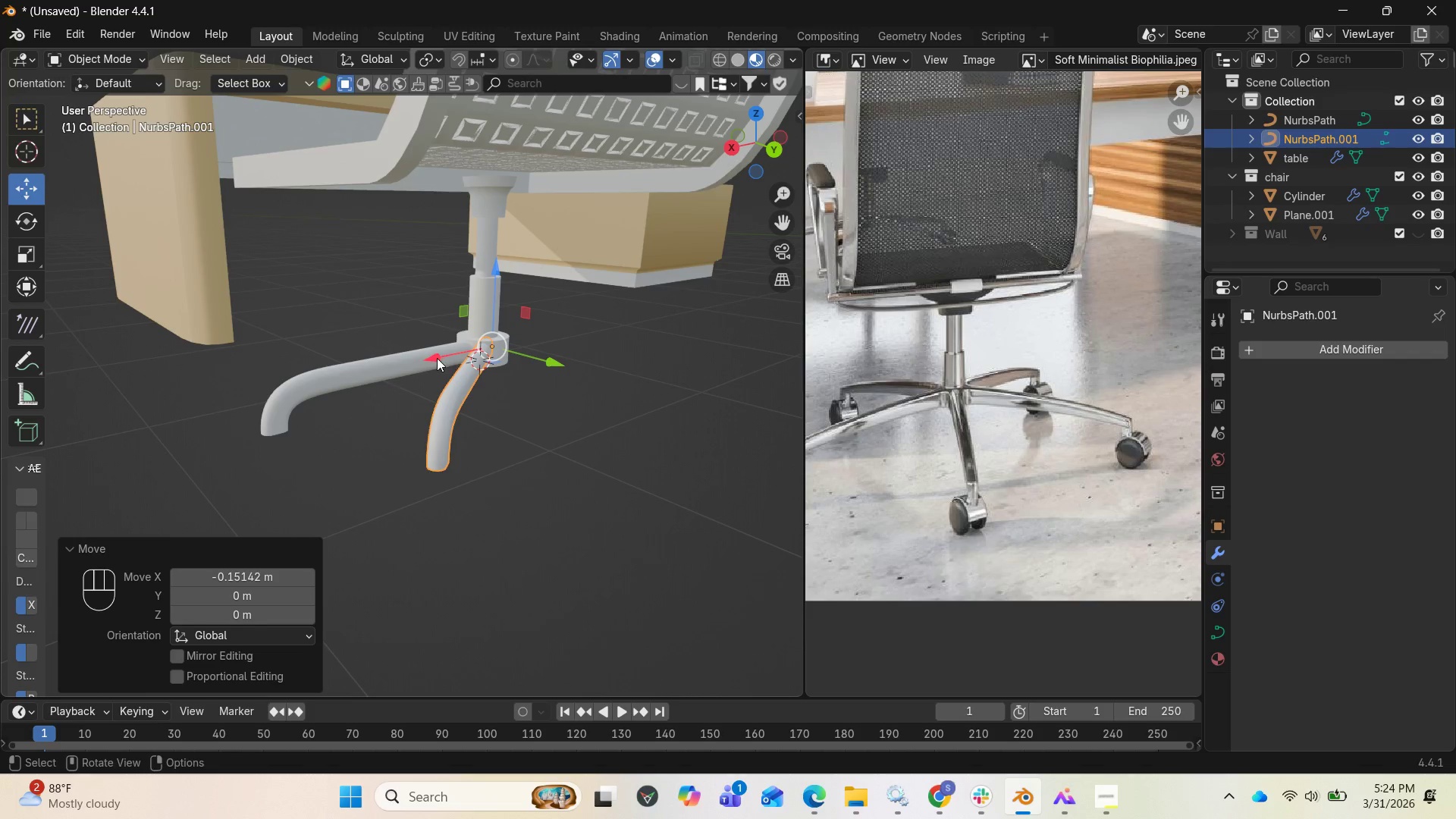 
key(Control+Z)
 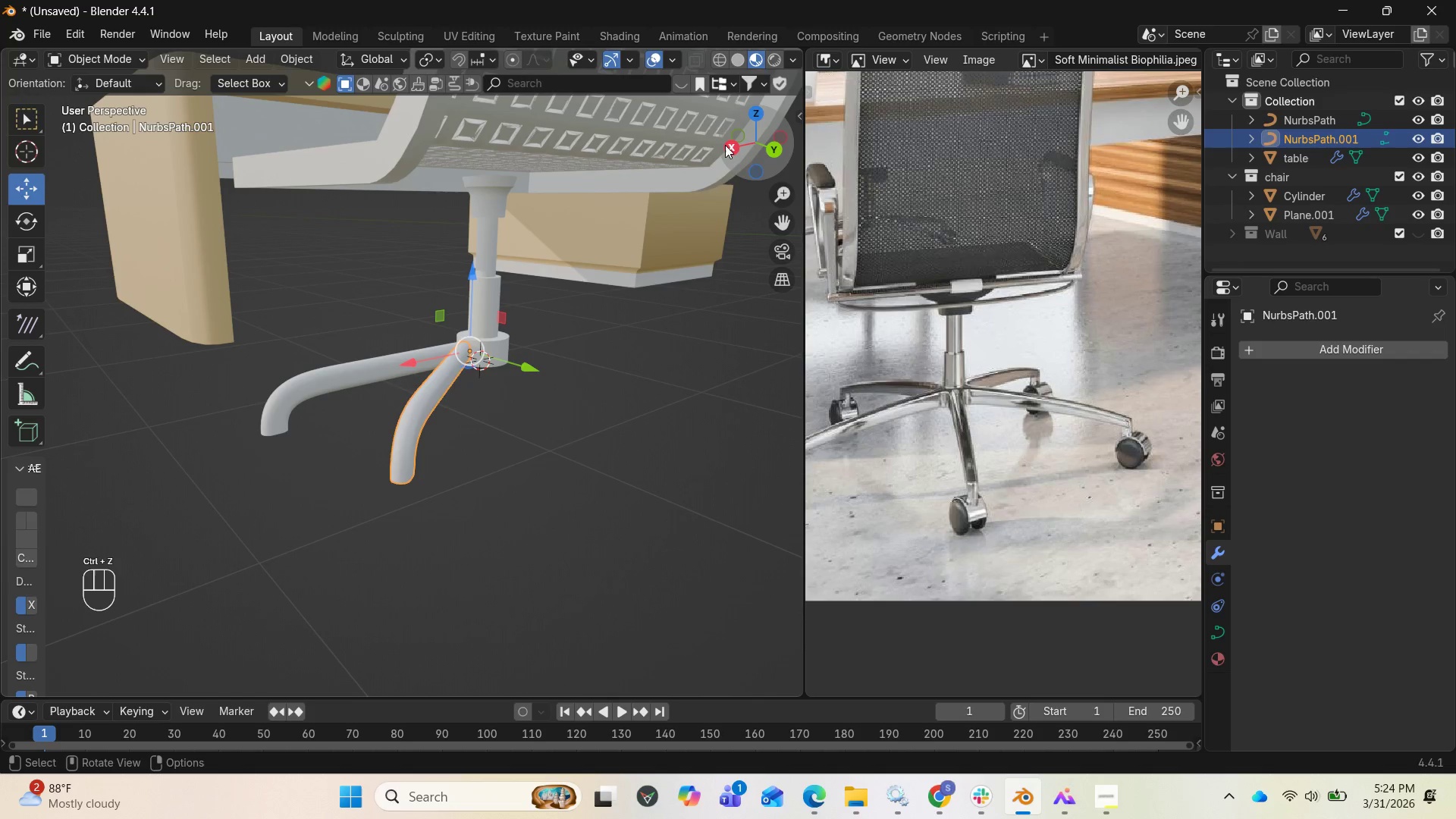 
left_click_drag(start_coordinate=[726, 149], to_coordinate=[505, 165])
 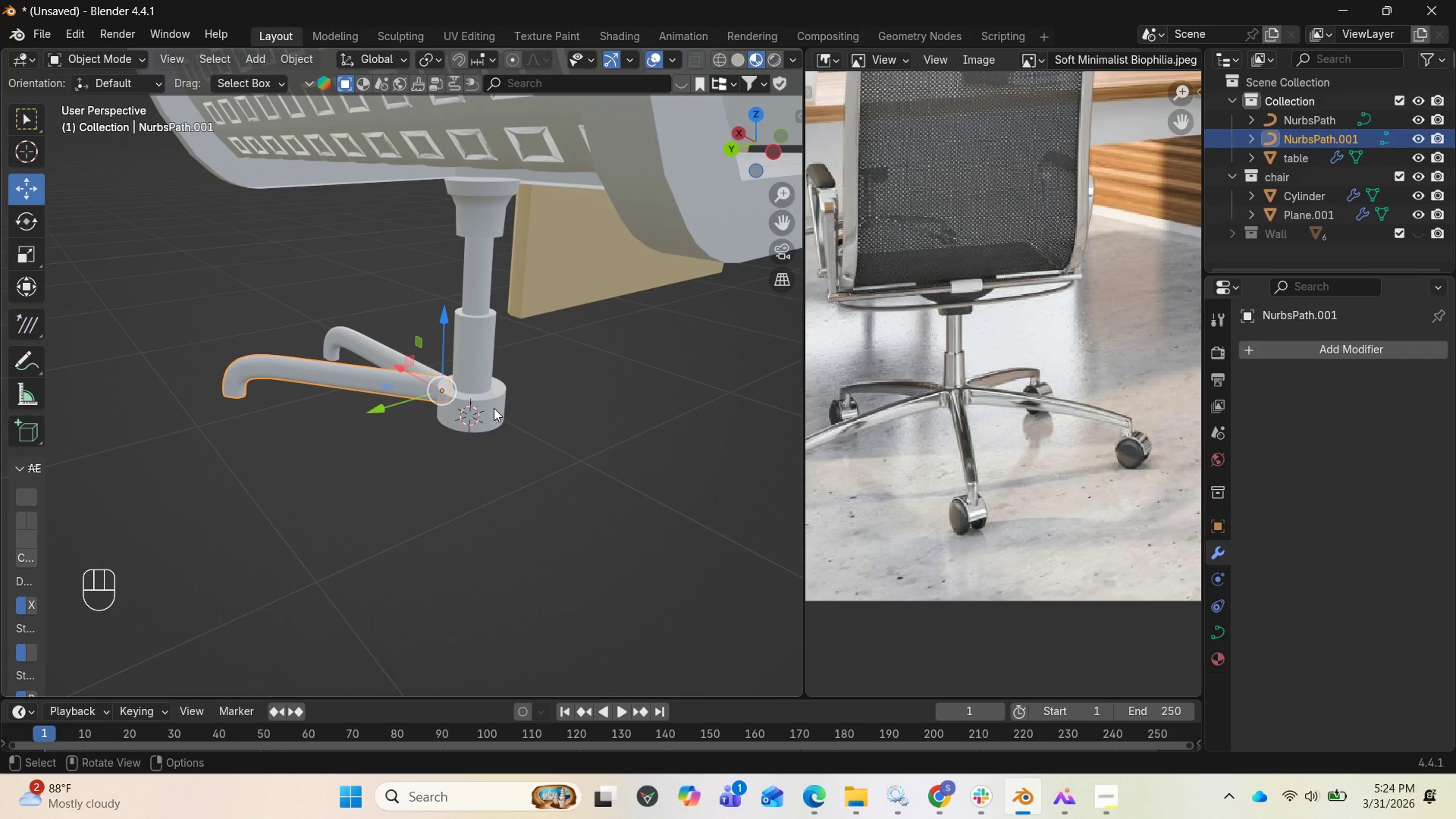 
hold_key(key=ControlLeft, duration=1.17)
 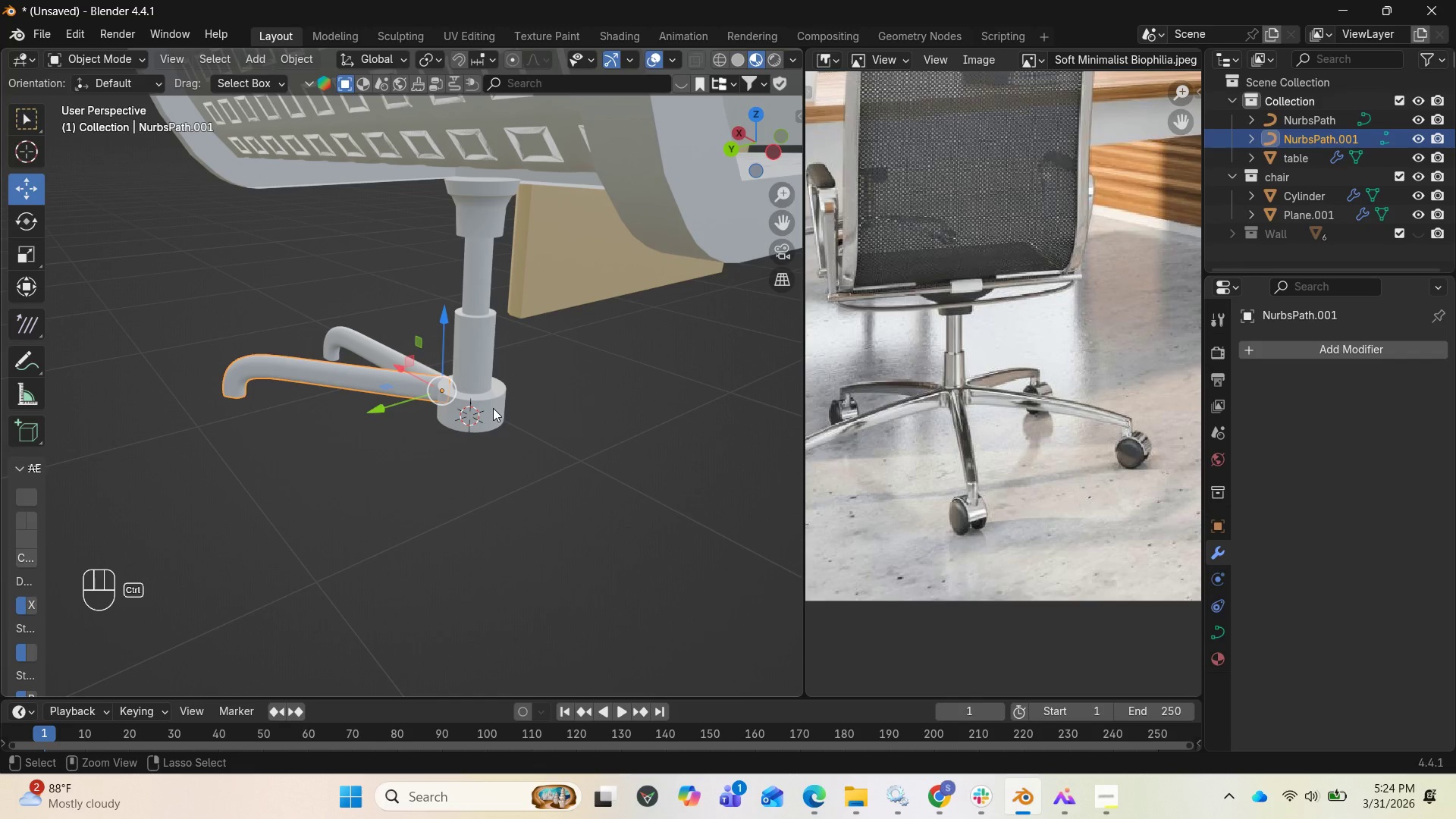 
key(Control+Z)
 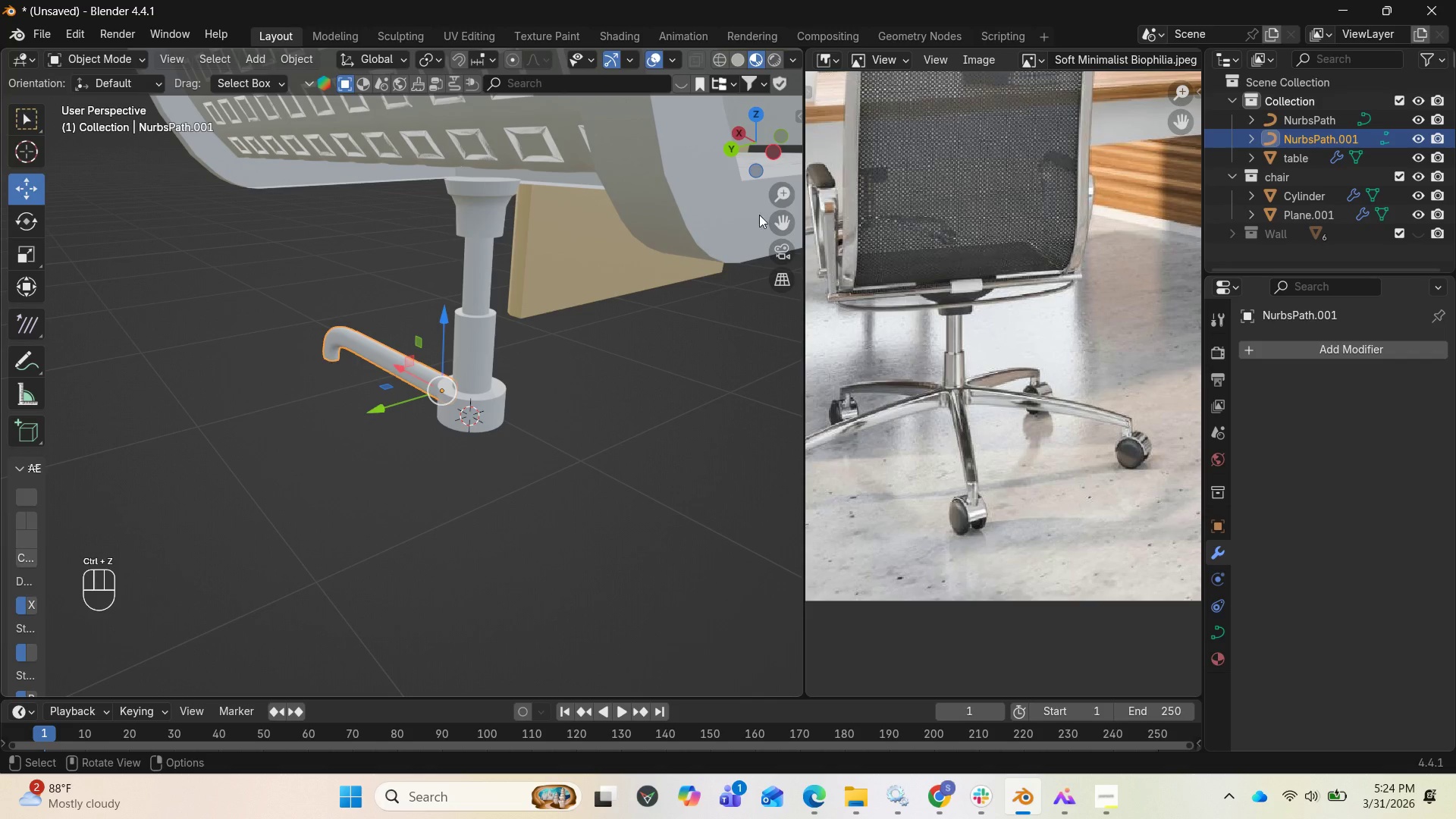 
left_click_drag(start_coordinate=[762, 152], to_coordinate=[23, 133])
 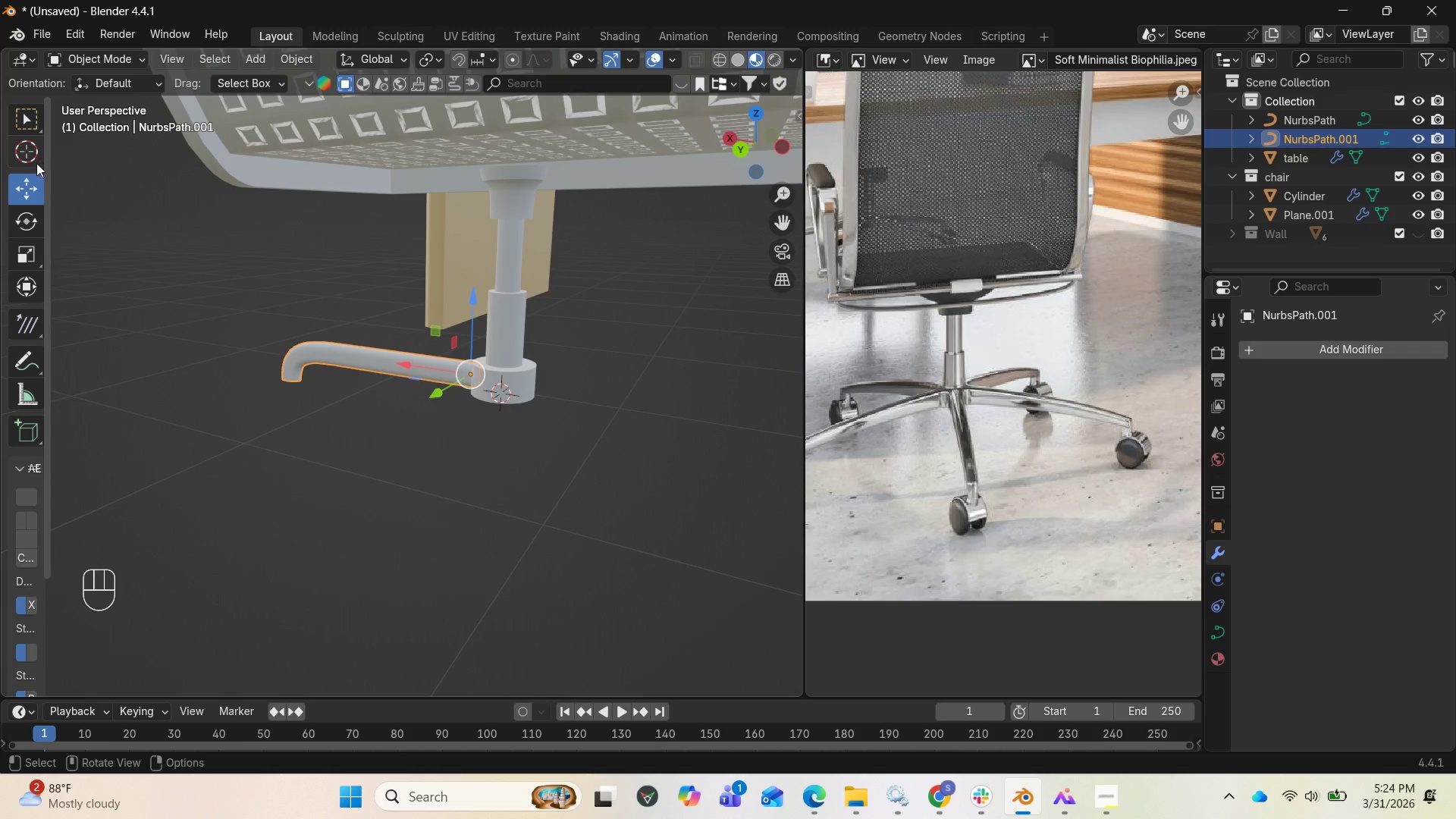 
wait(6.27)
 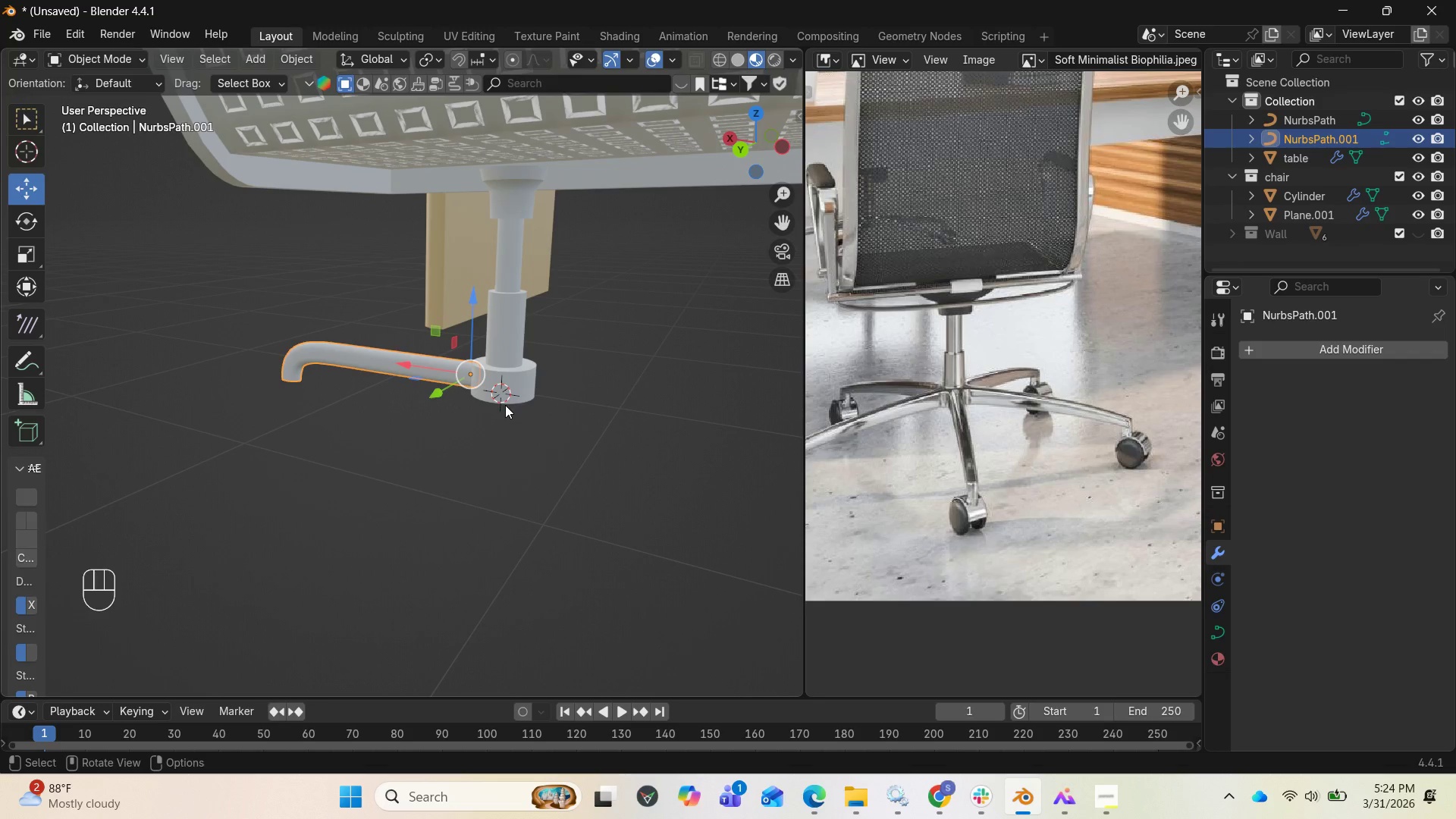 
scroll: coordinate [548, 361], scroll_direction: up, amount: 4.0
 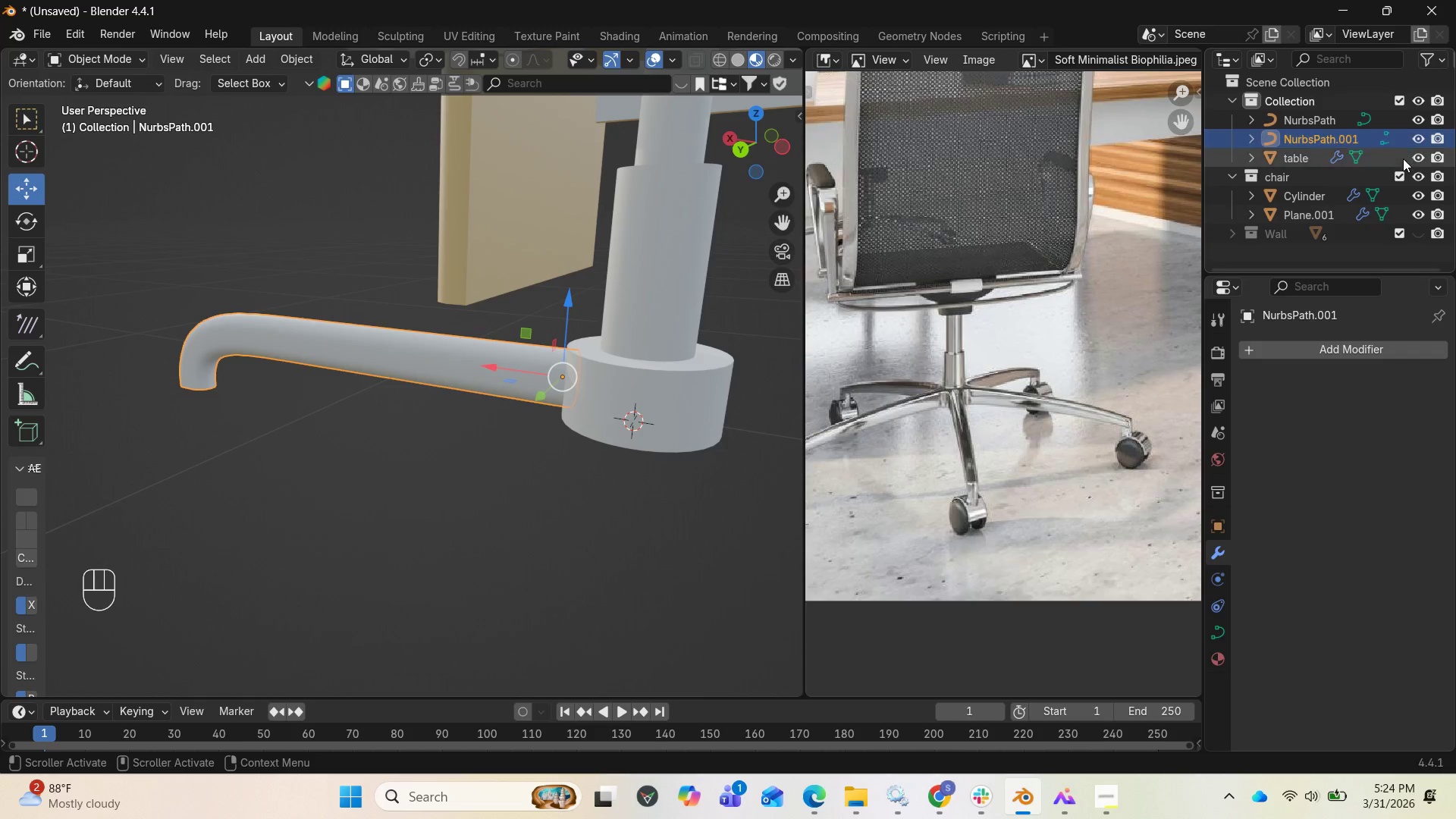 
left_click([1419, 196])
 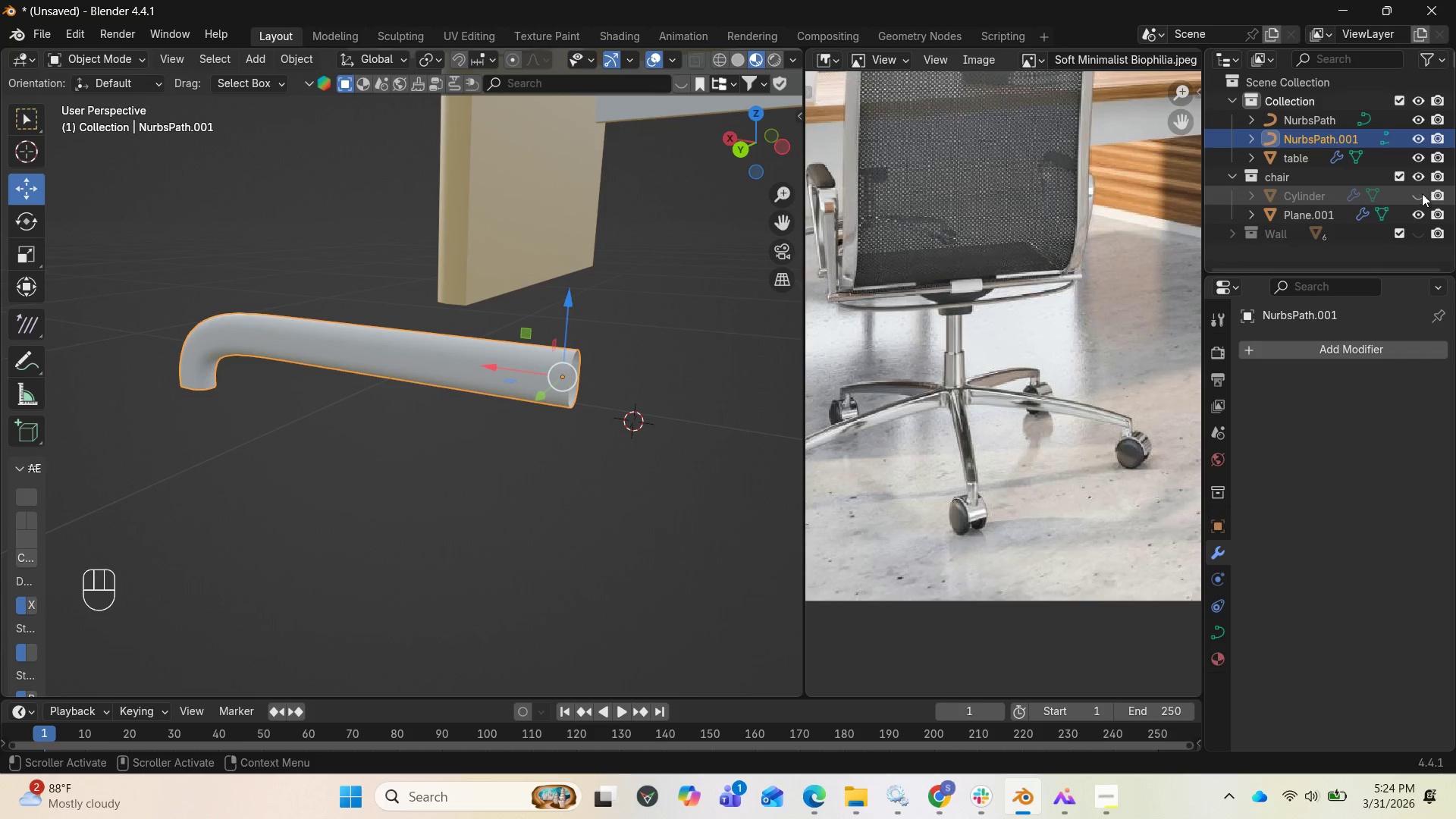 
left_click([1420, 193])
 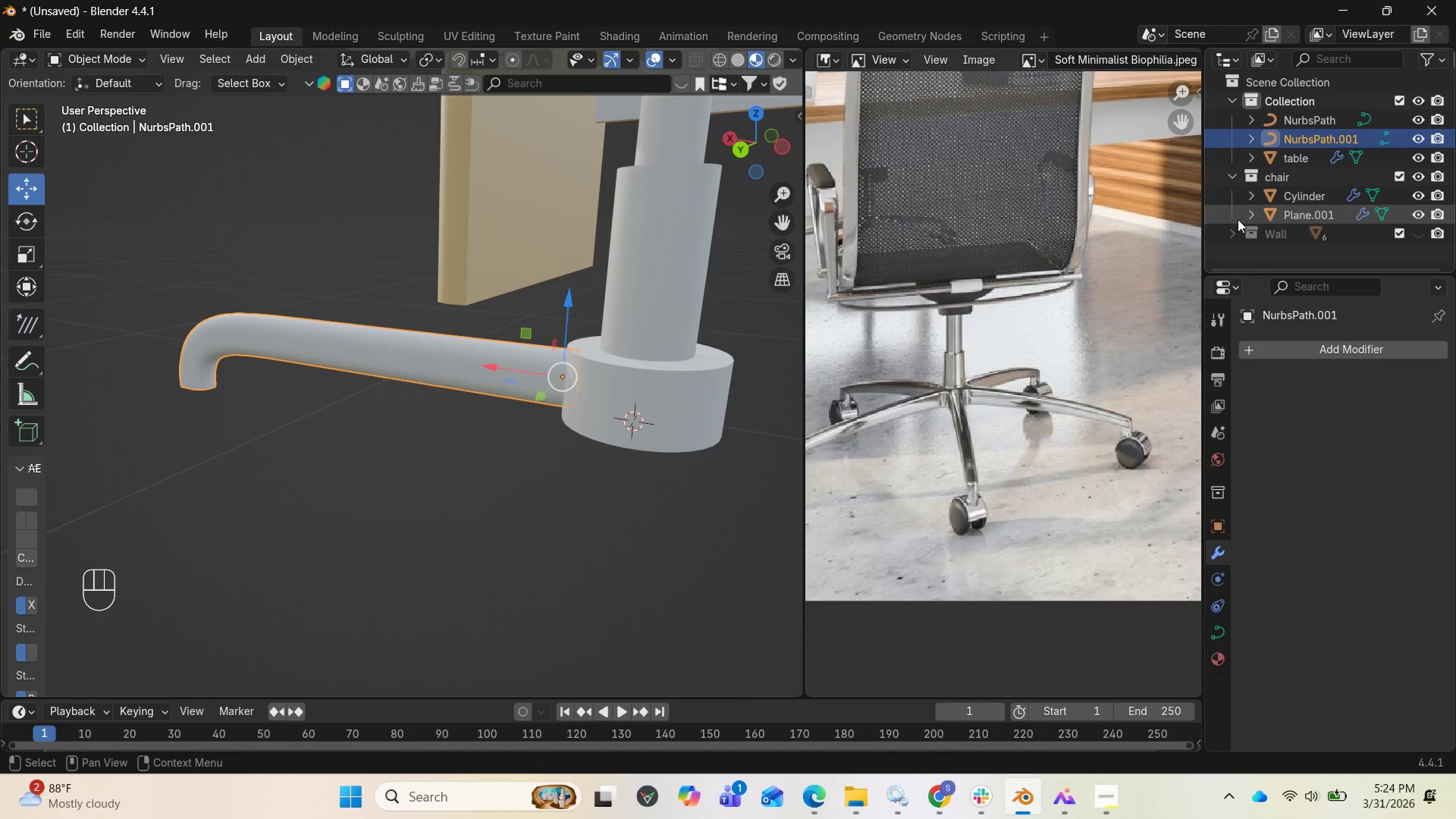 
left_click([1417, 138])
 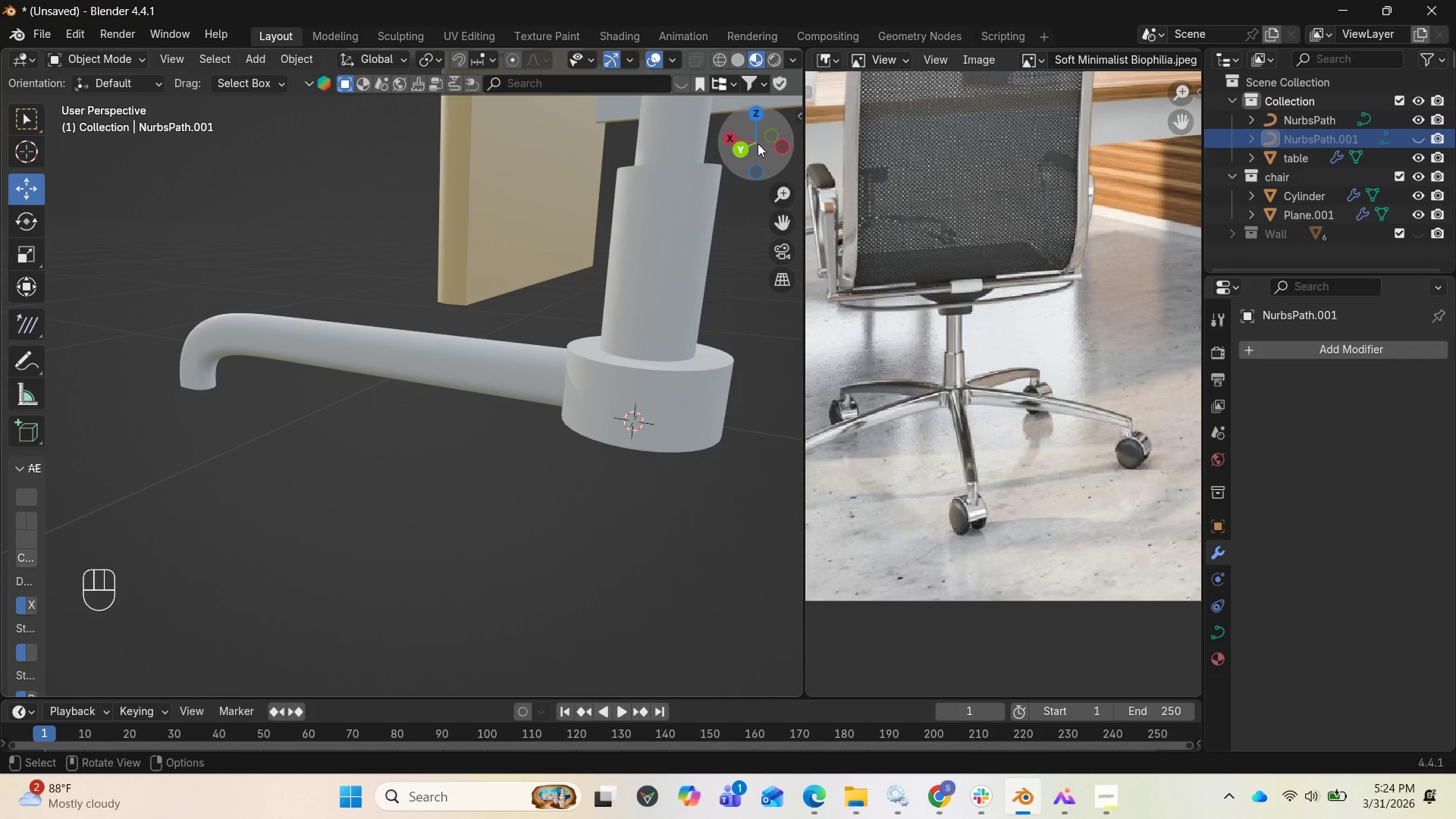 
left_click_drag(start_coordinate=[761, 143], to_coordinate=[802, 122])
 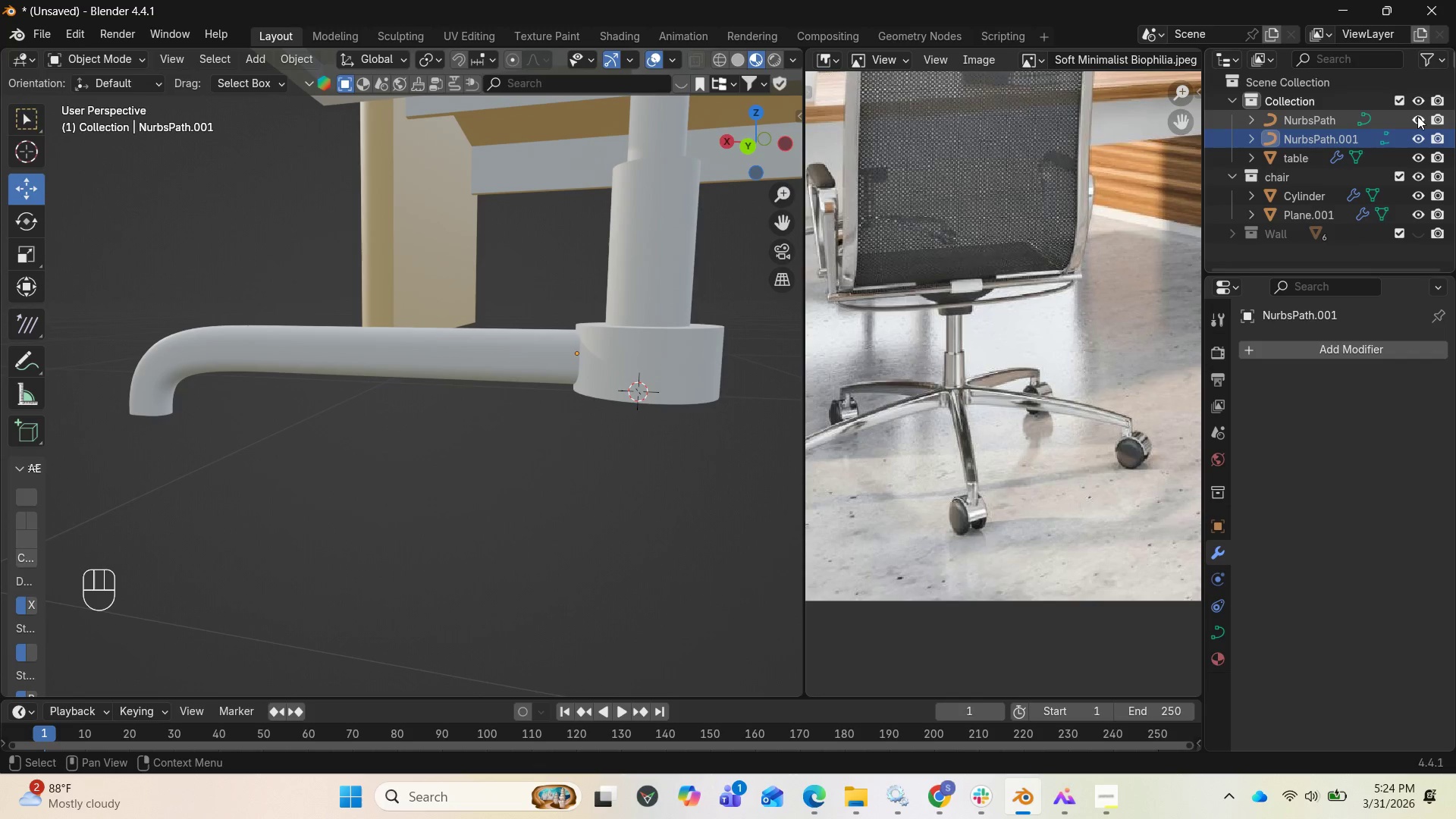 
double_click([1417, 116])
 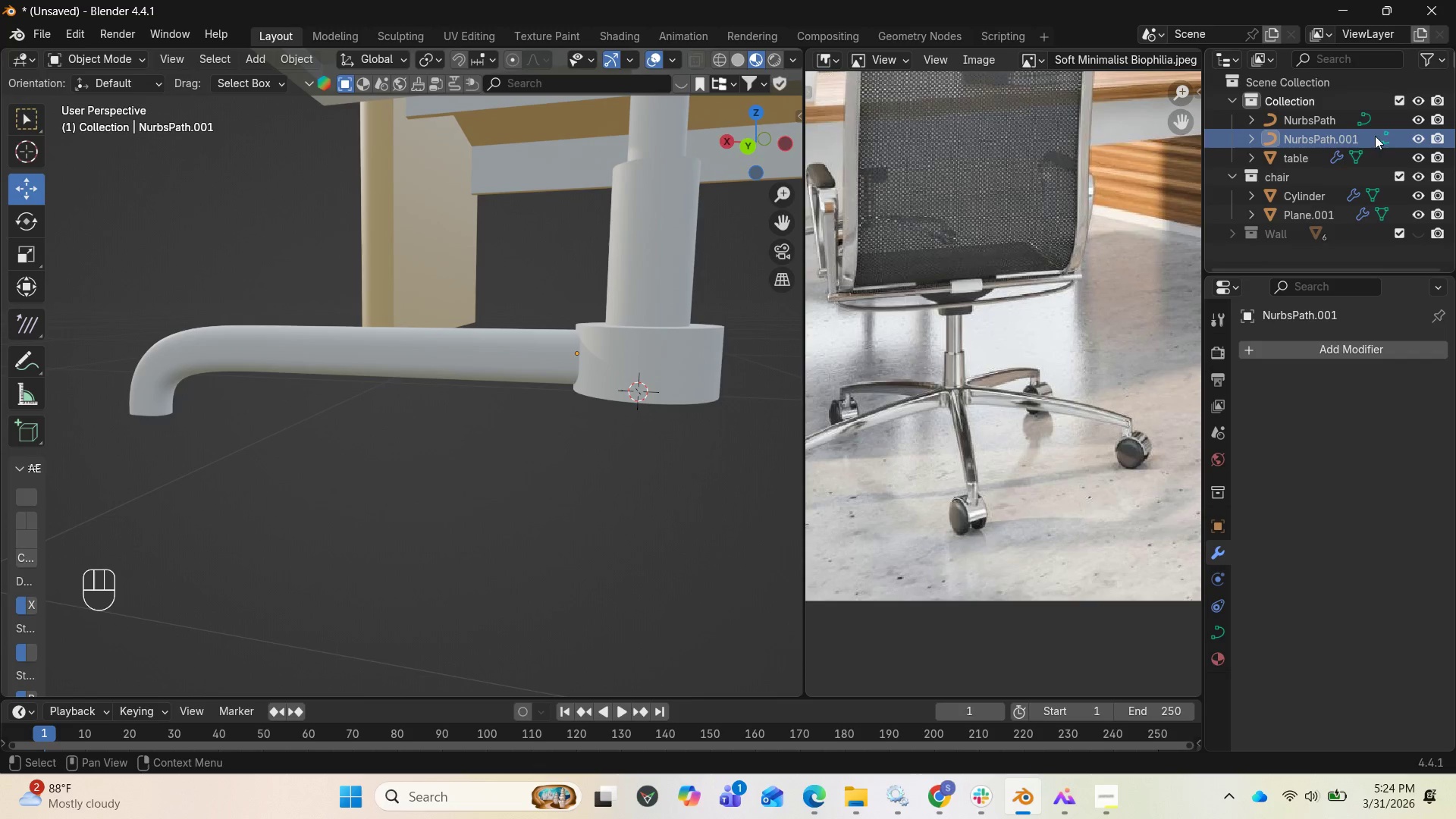 
left_click([1328, 138])
 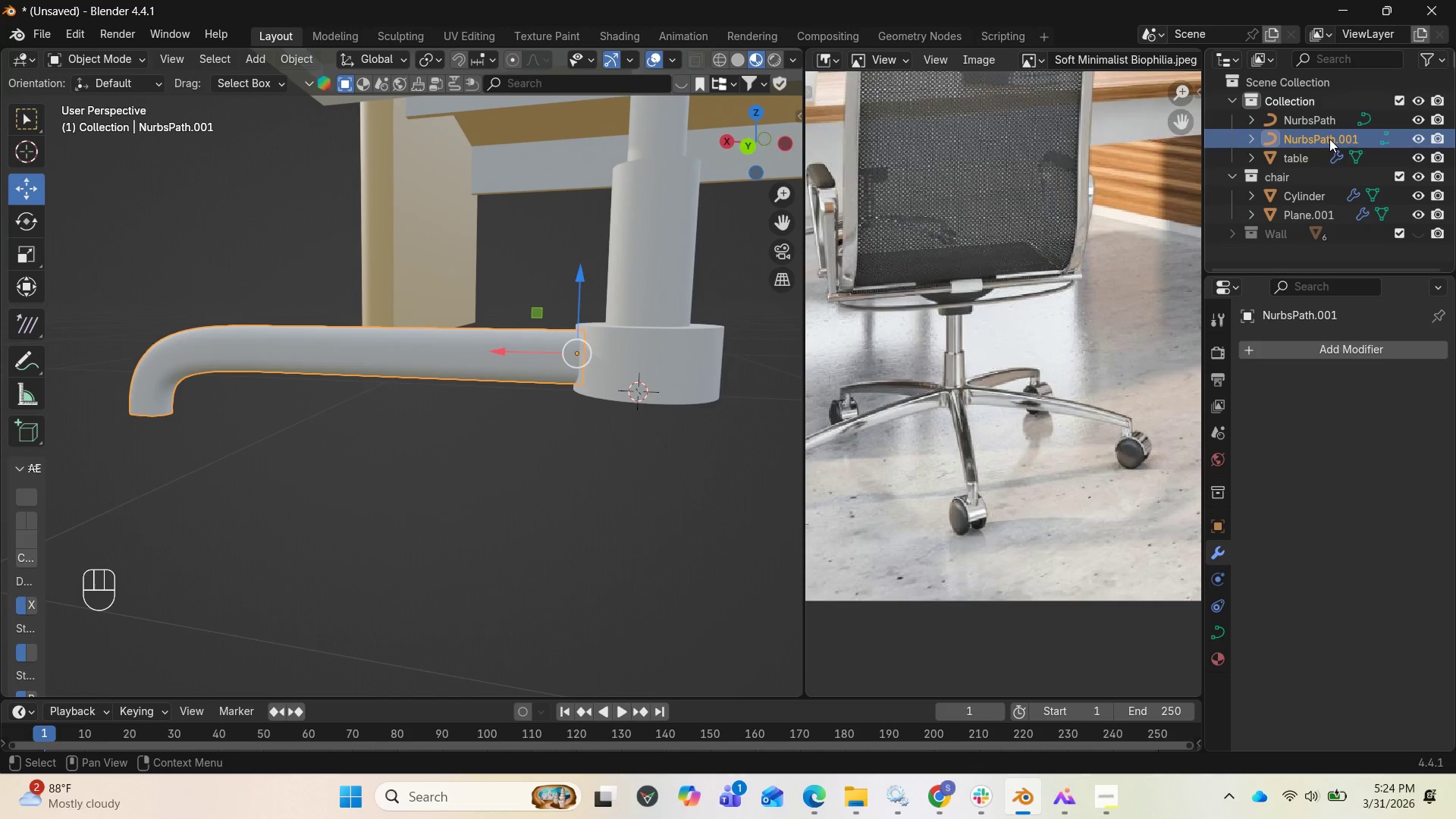 
key(Pause)
 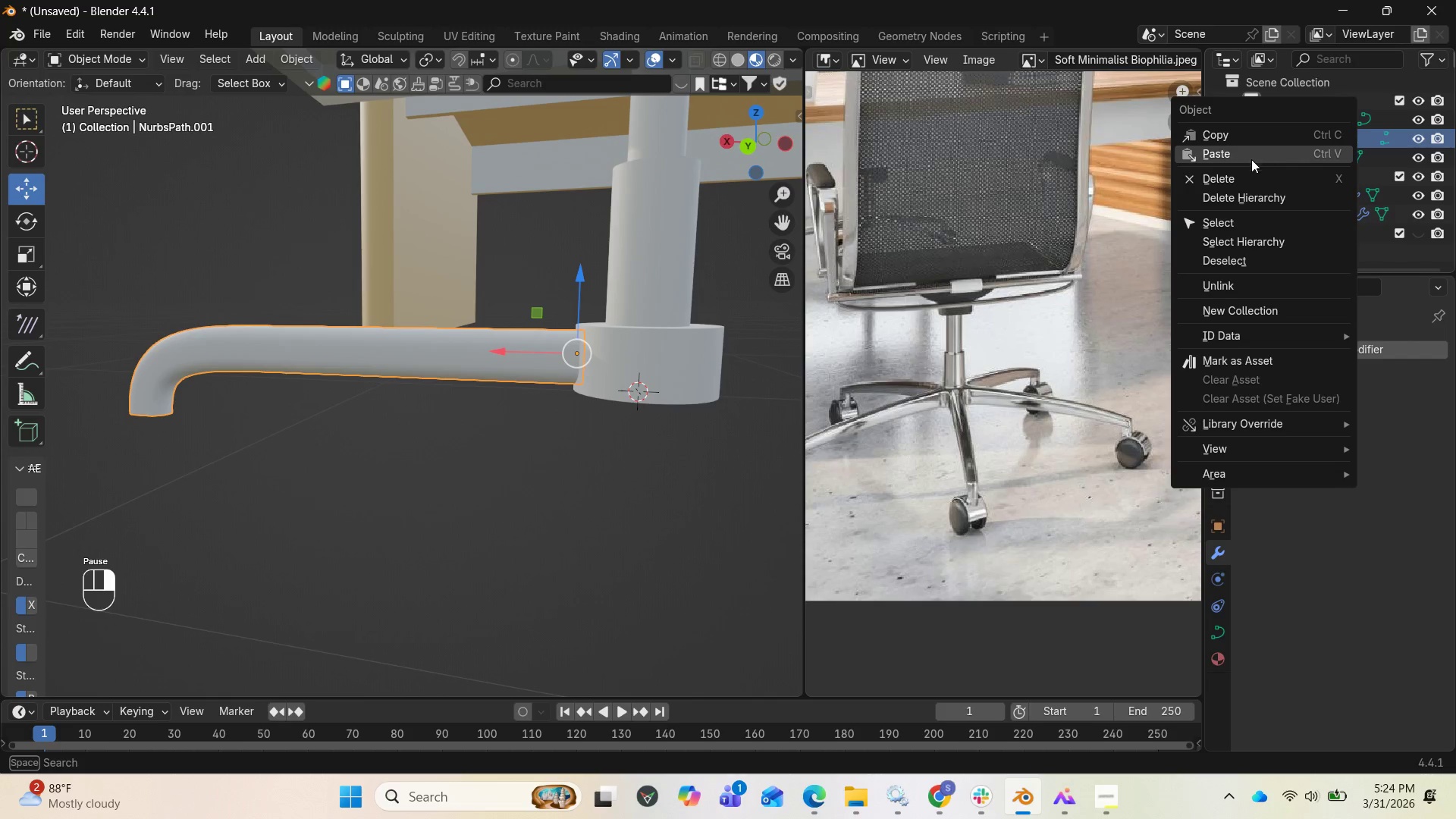 
left_click([1235, 175])
 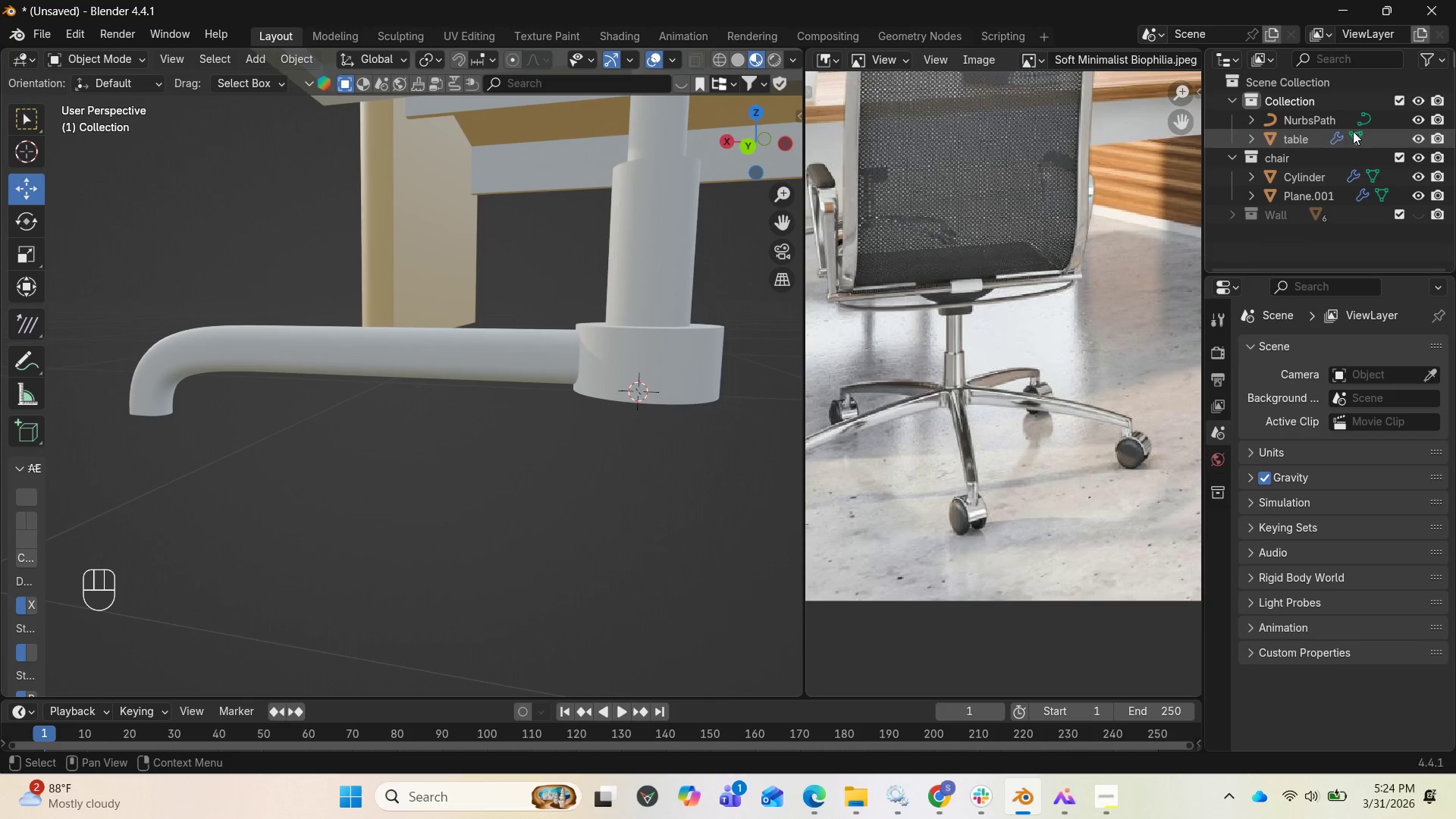 
left_click([1323, 121])
 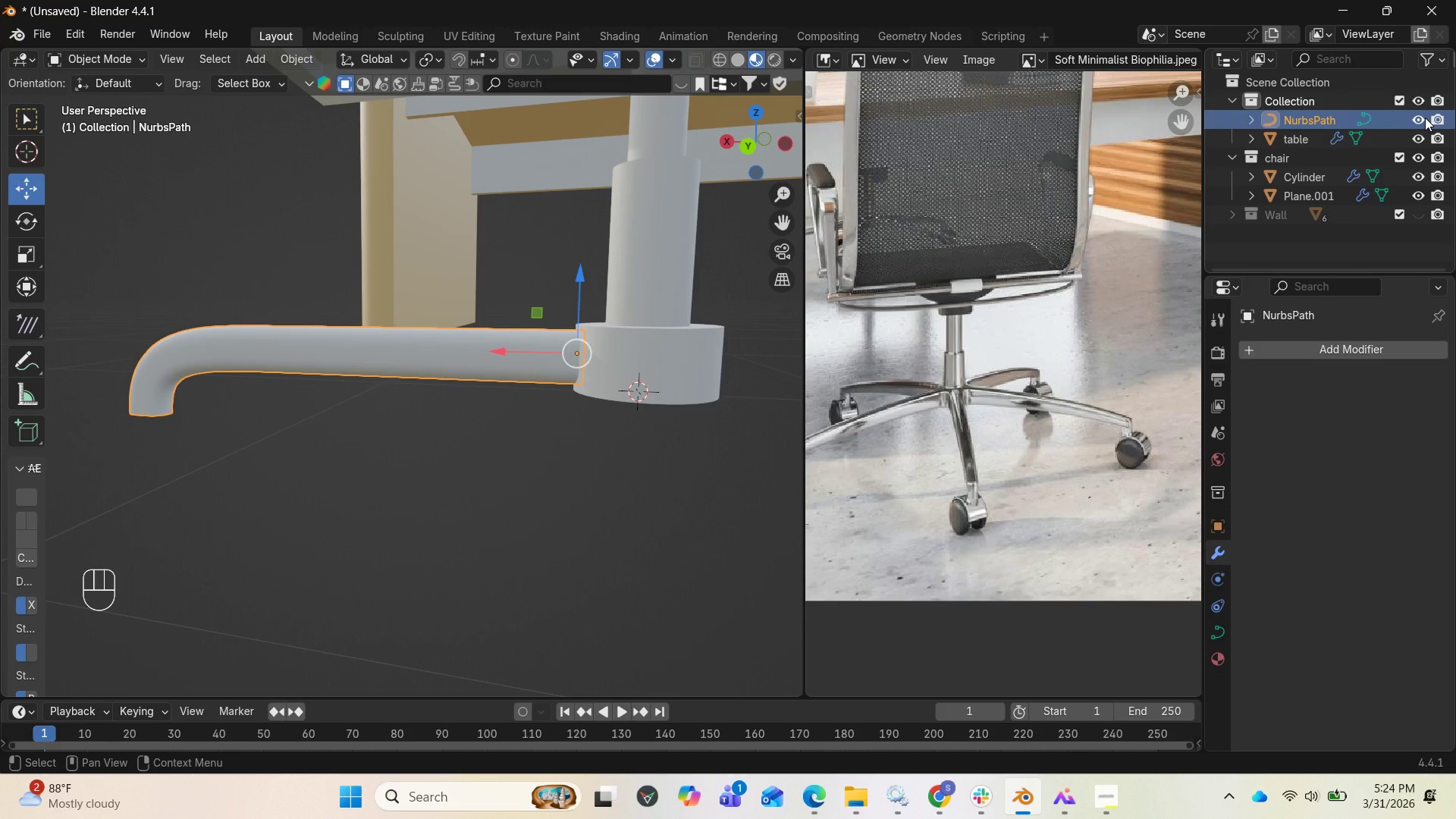 
left_click([1421, 118])
 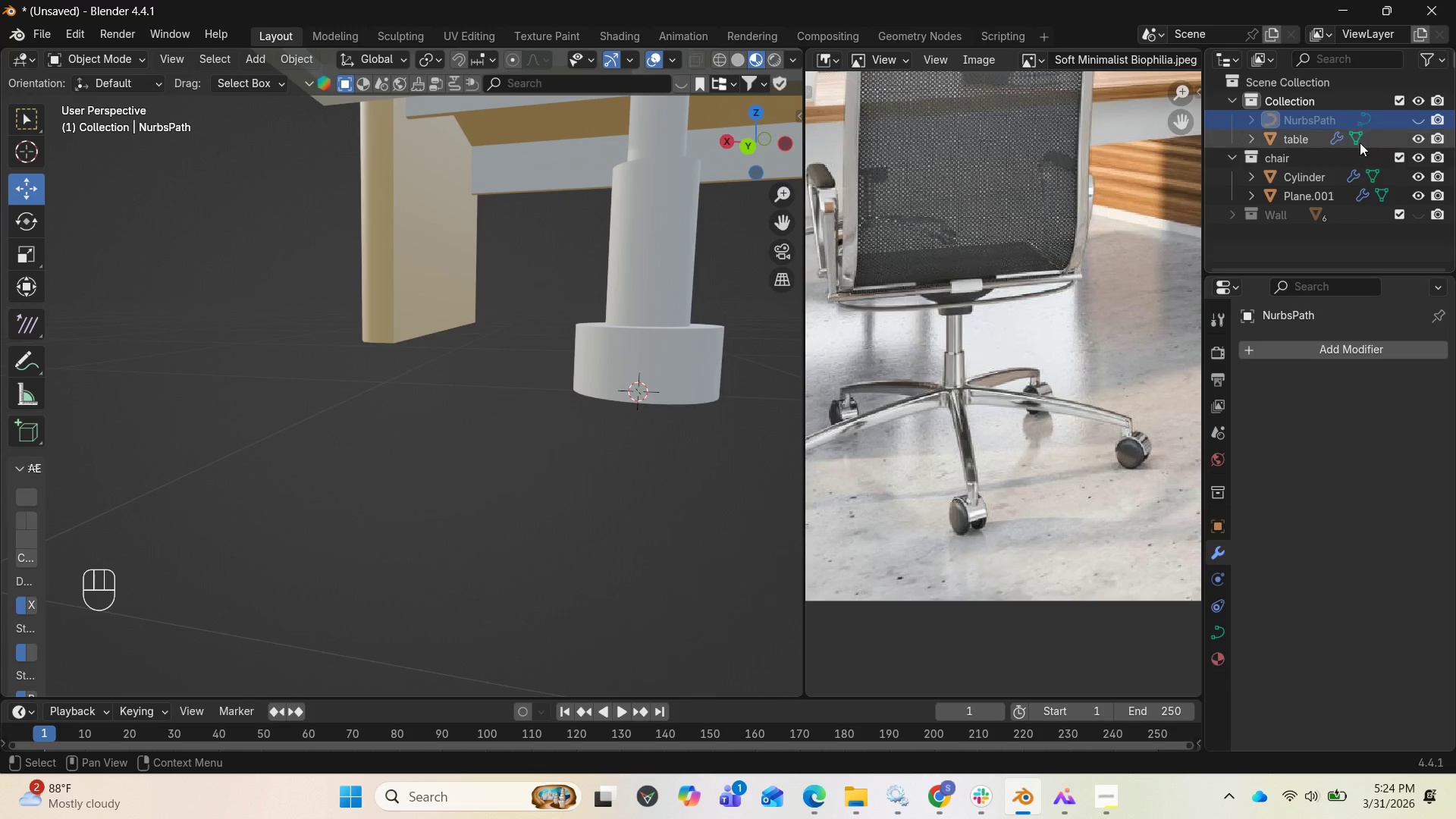 
left_click([1329, 123])
 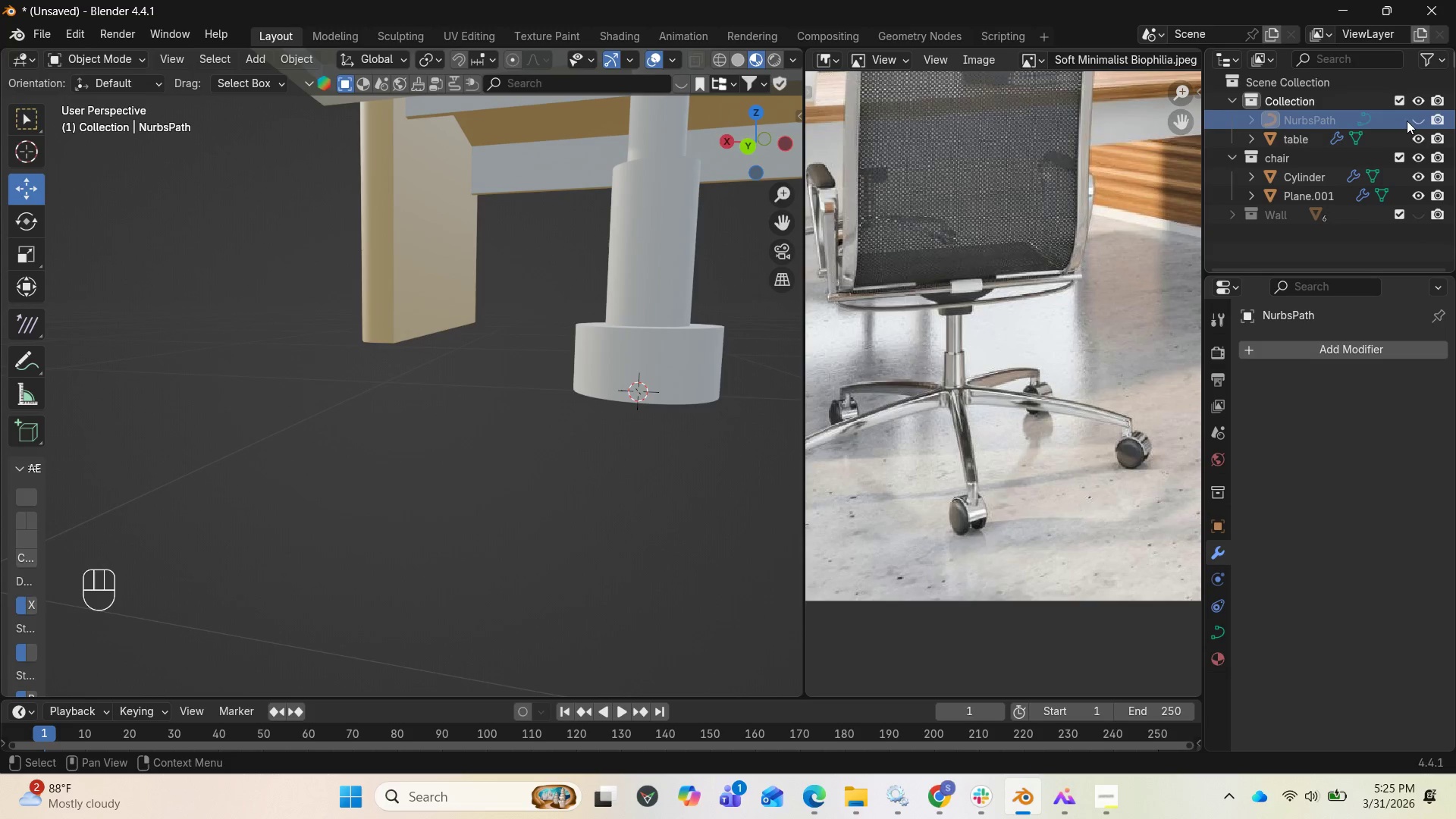 
left_click([1414, 116])
 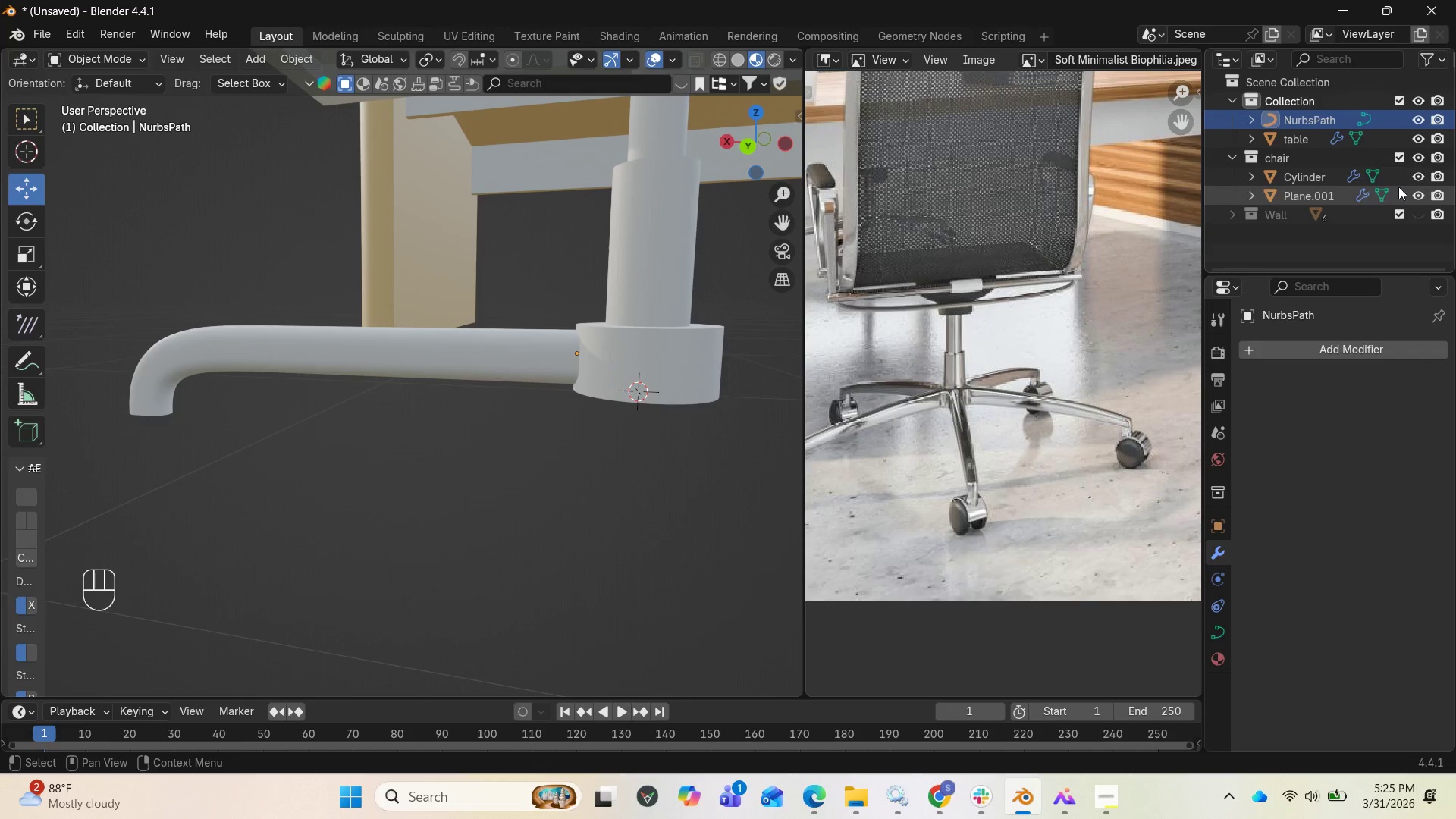 
left_click([1420, 172])
 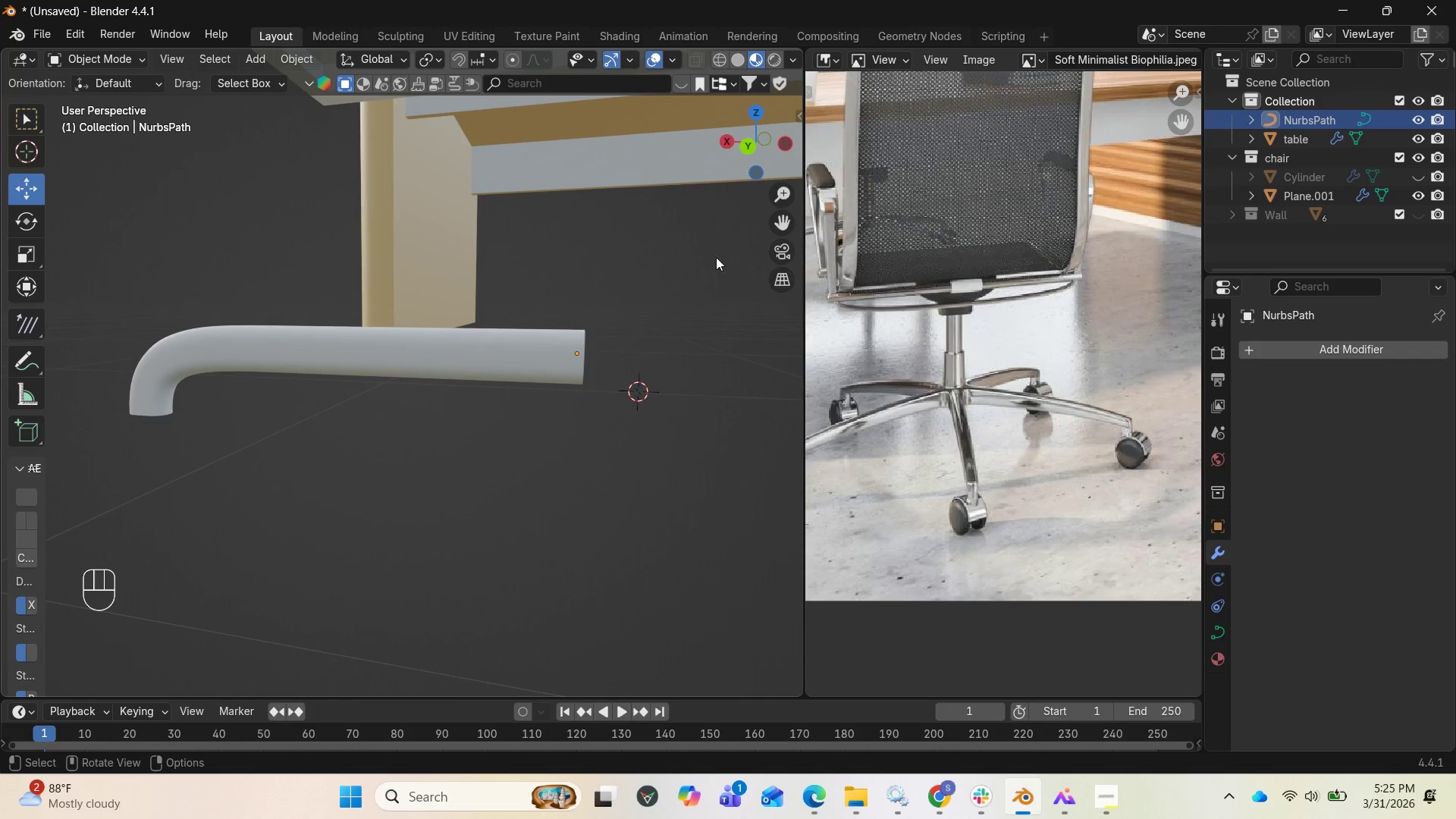 
left_click_drag(start_coordinate=[748, 143], to_coordinate=[661, 193])
 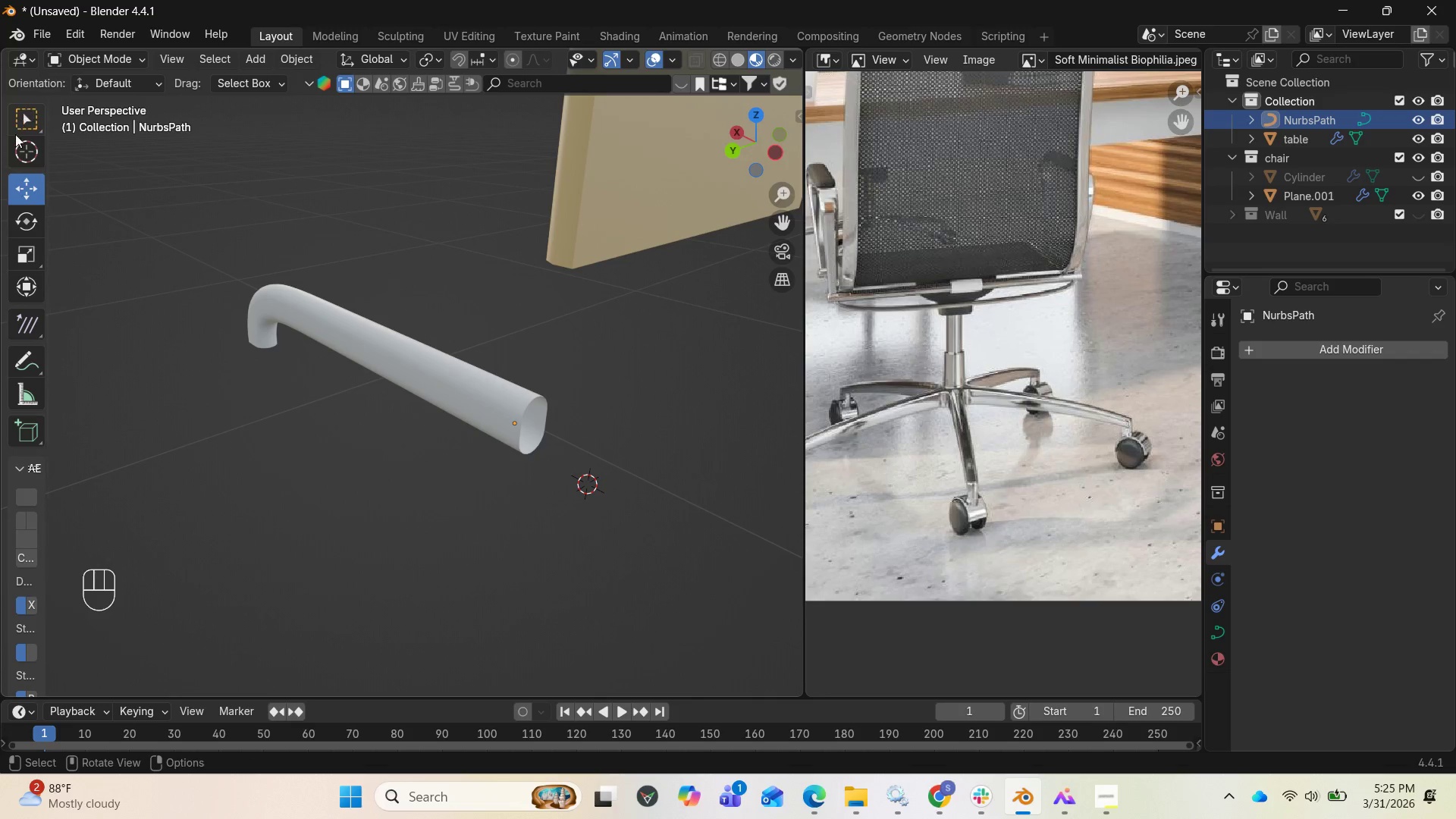 
left_click([17, 155])
 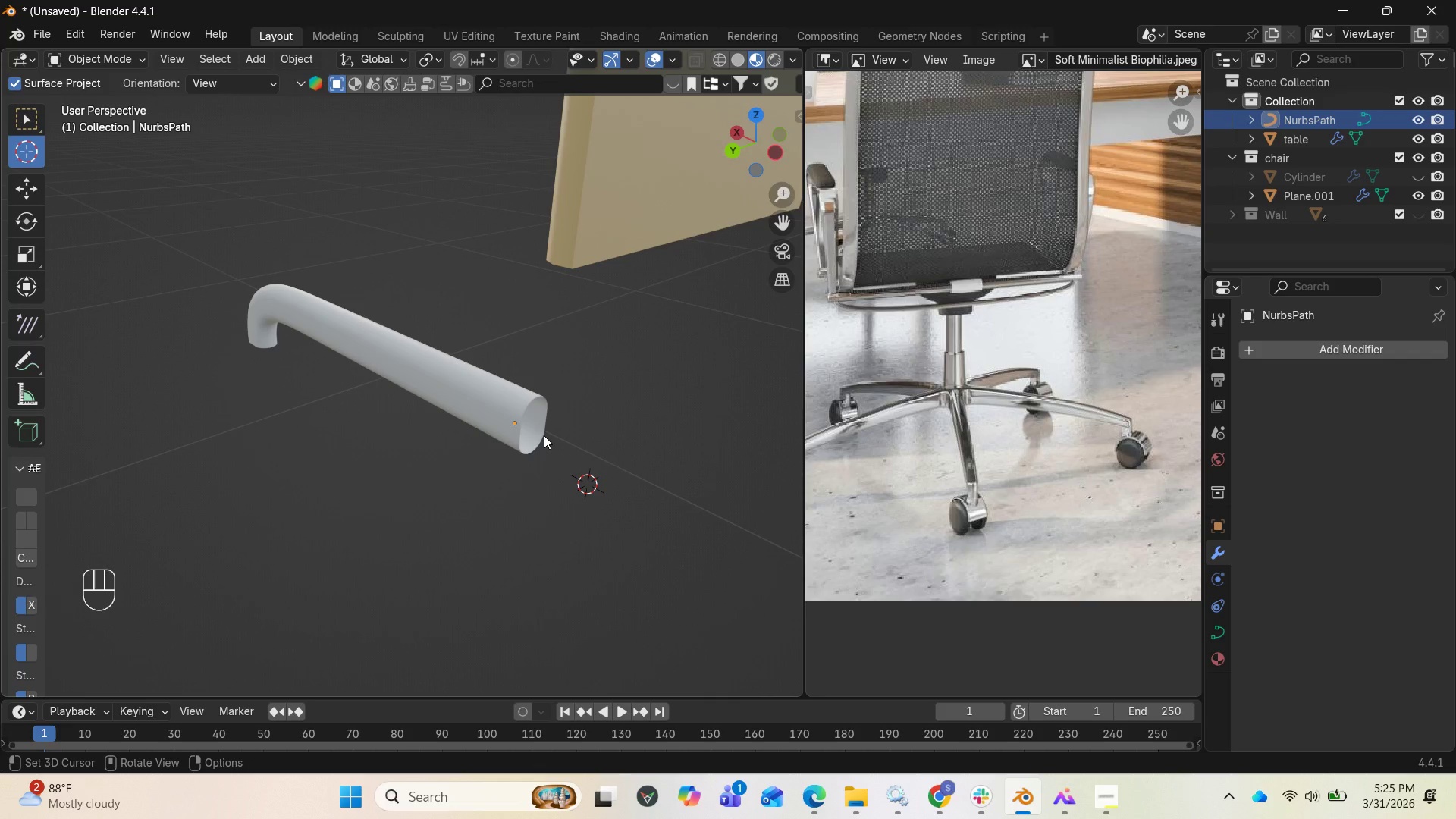 
left_click([541, 434])
 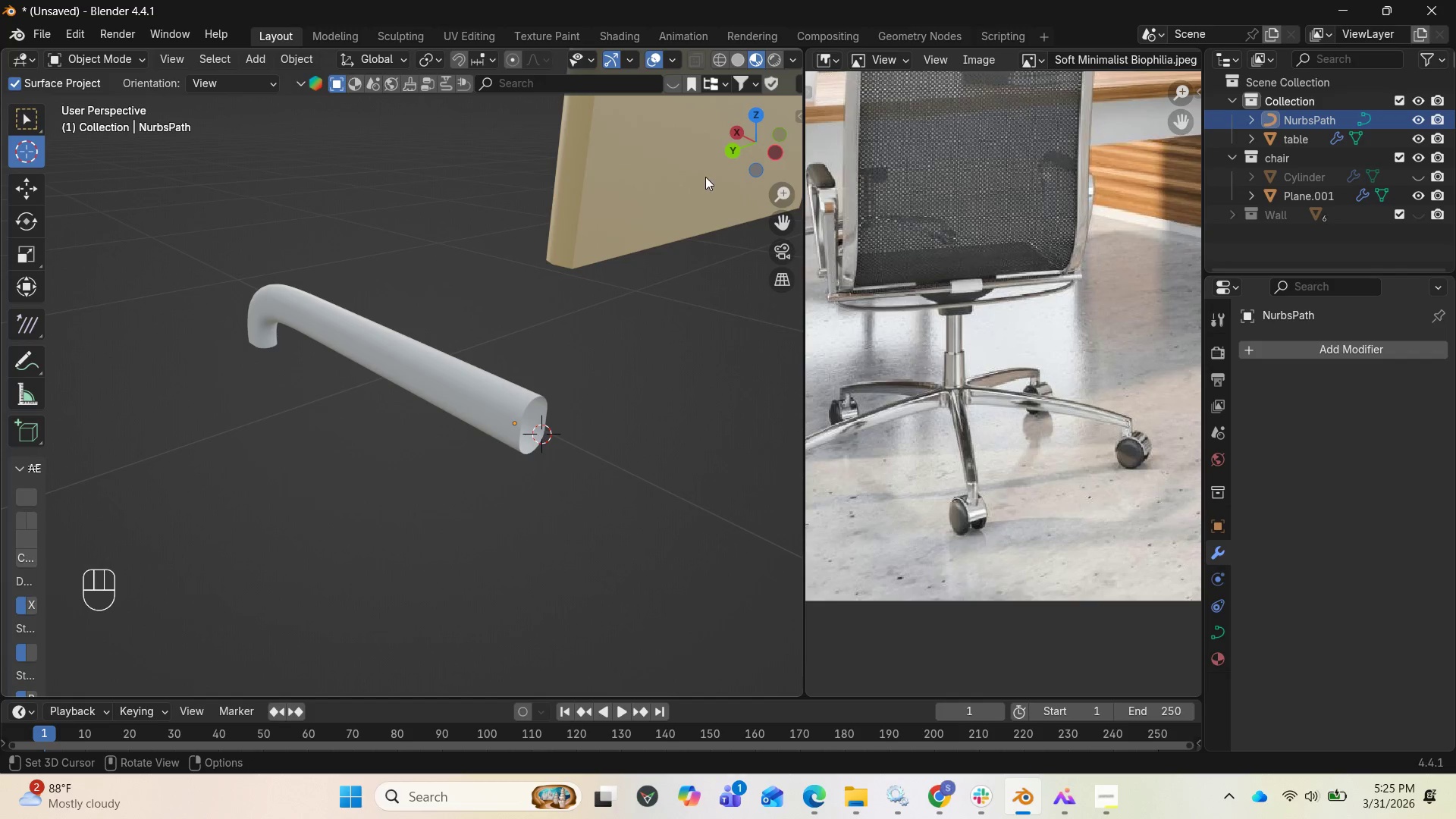 
left_click_drag(start_coordinate=[776, 154], to_coordinate=[64, 125])
 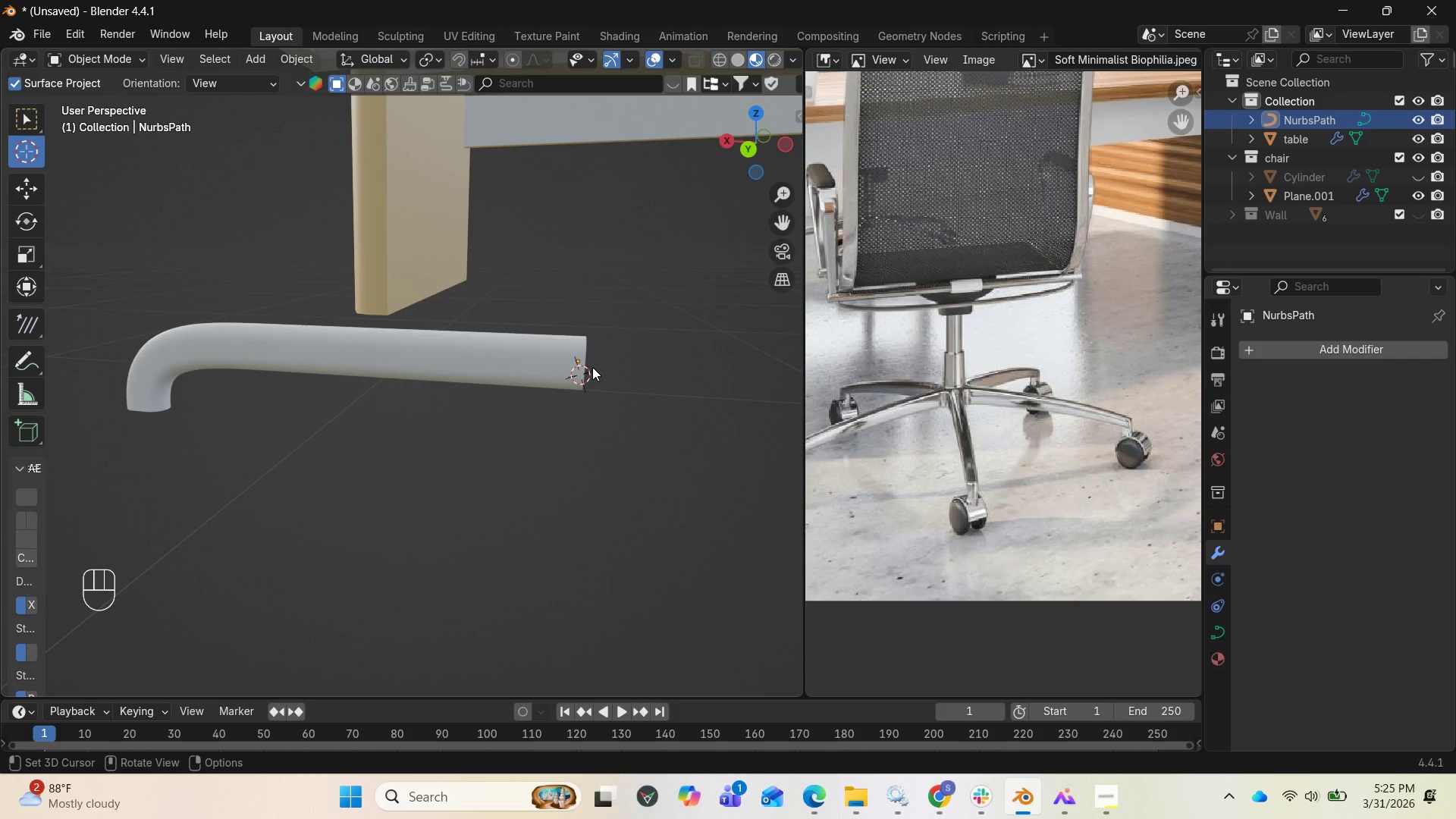 
left_click([592, 367])
 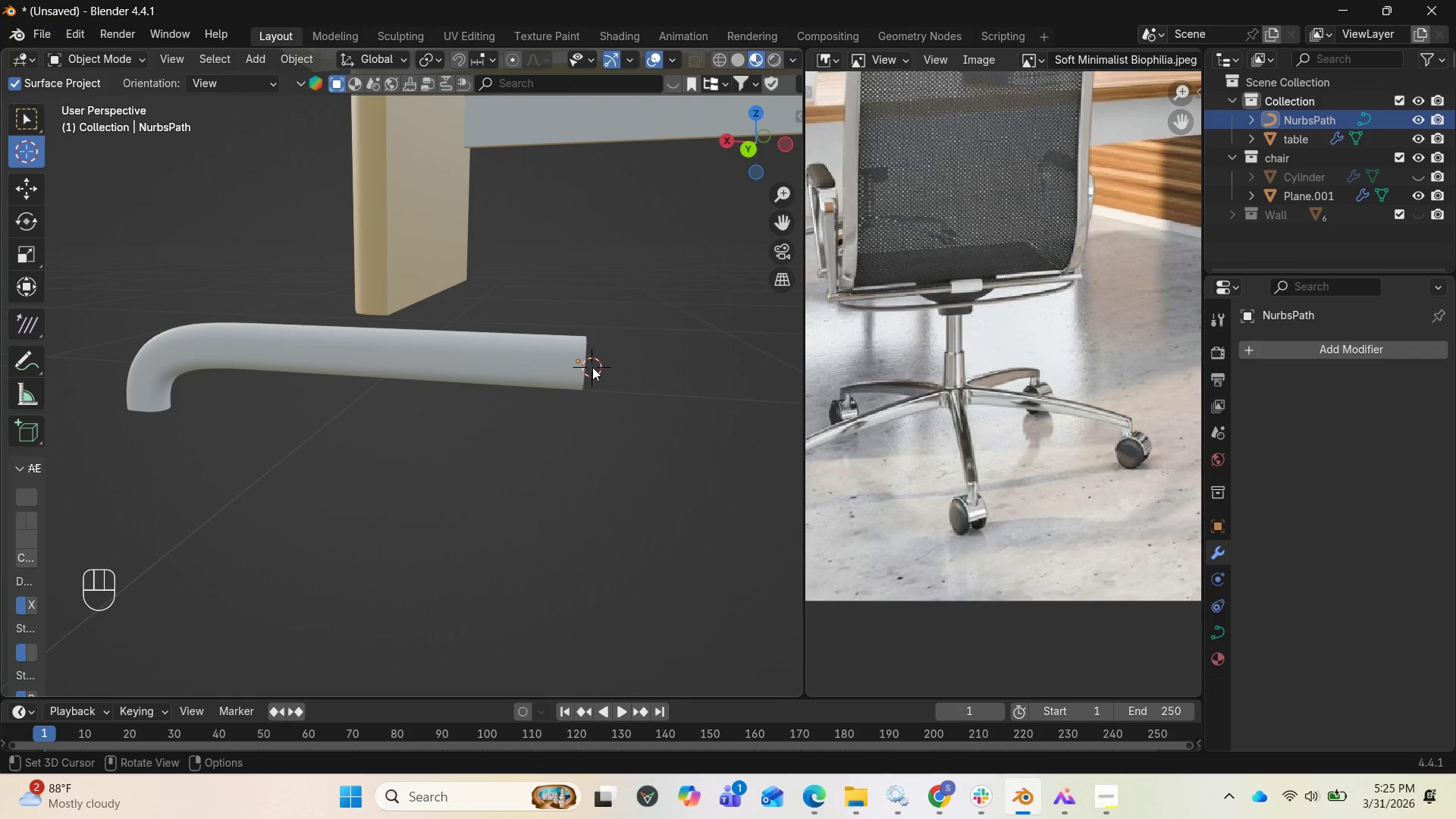 
left_click_drag(start_coordinate=[592, 367], to_coordinate=[598, 367])
 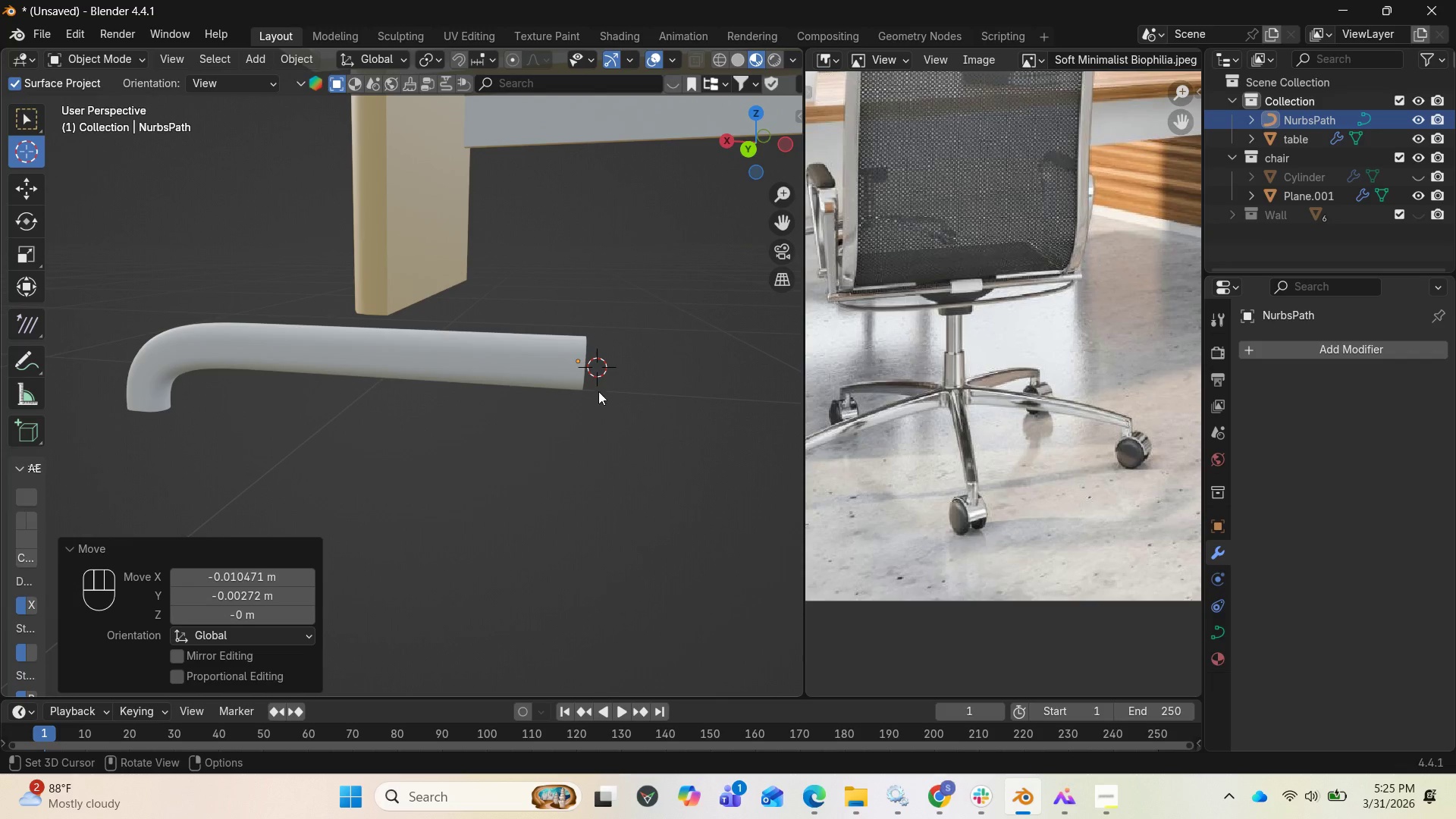 
left_click_drag(start_coordinate=[596, 367], to_coordinate=[605, 364])
 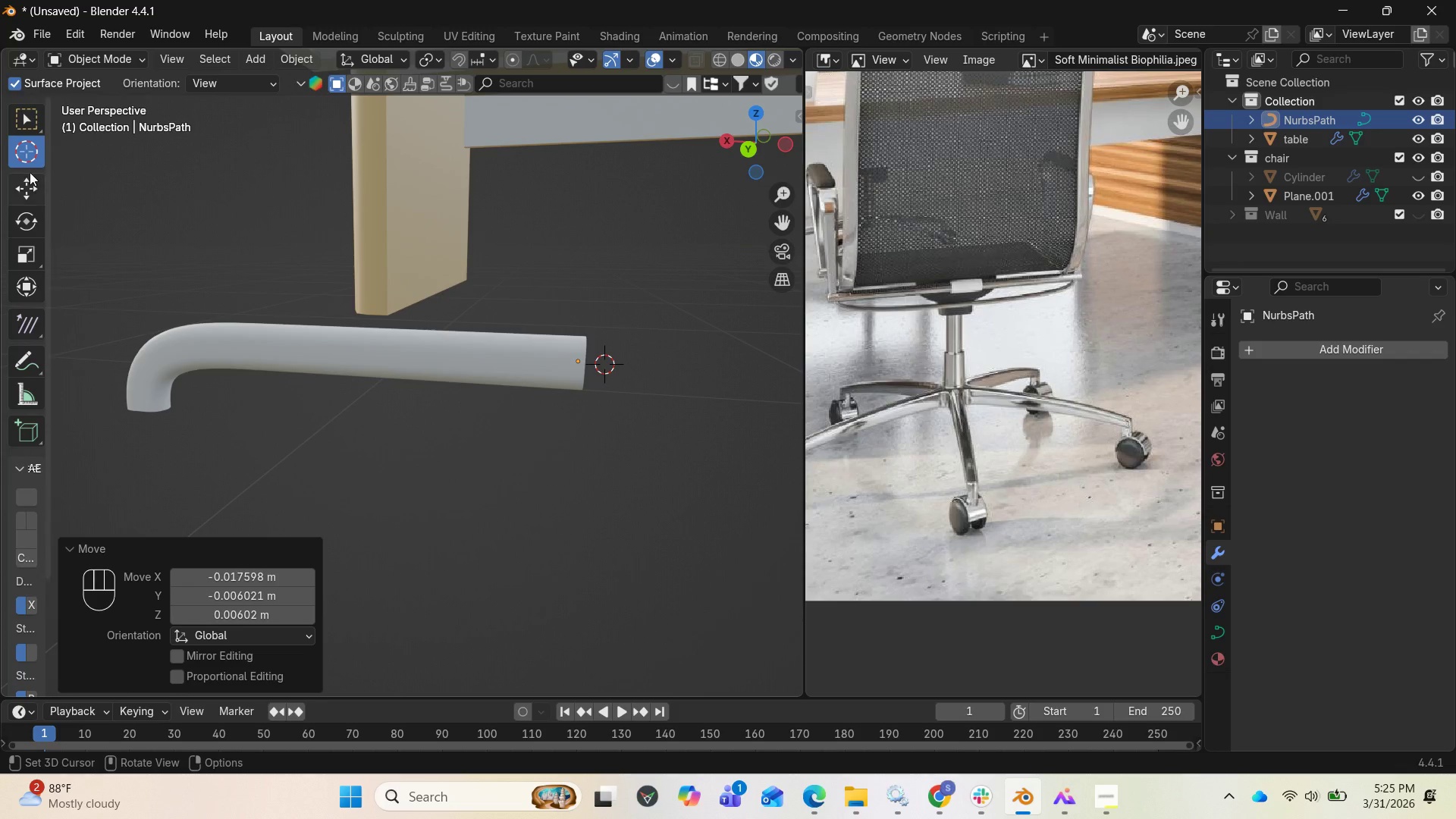 
left_click([25, 180])
 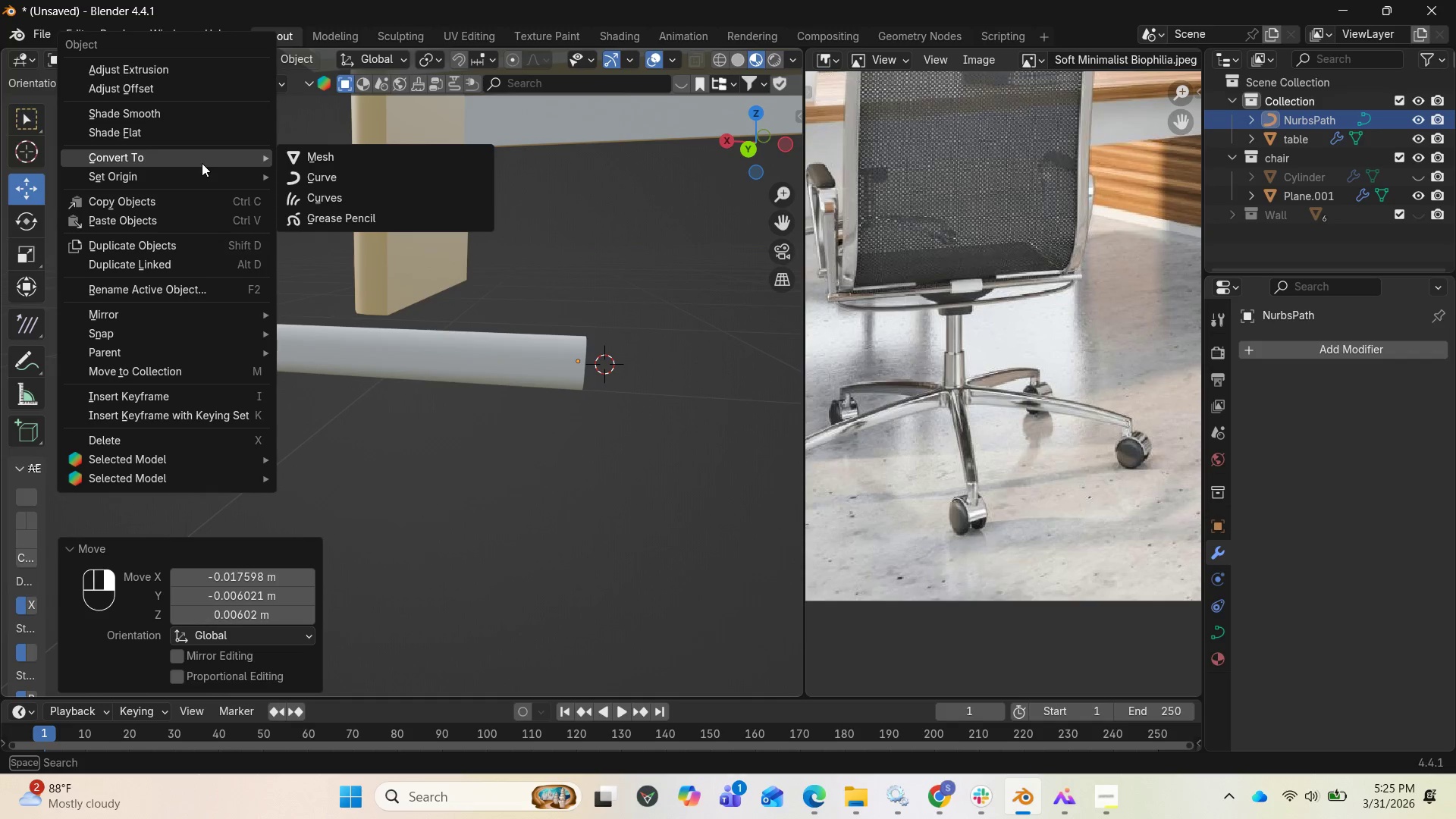 
left_click([261, 185])
 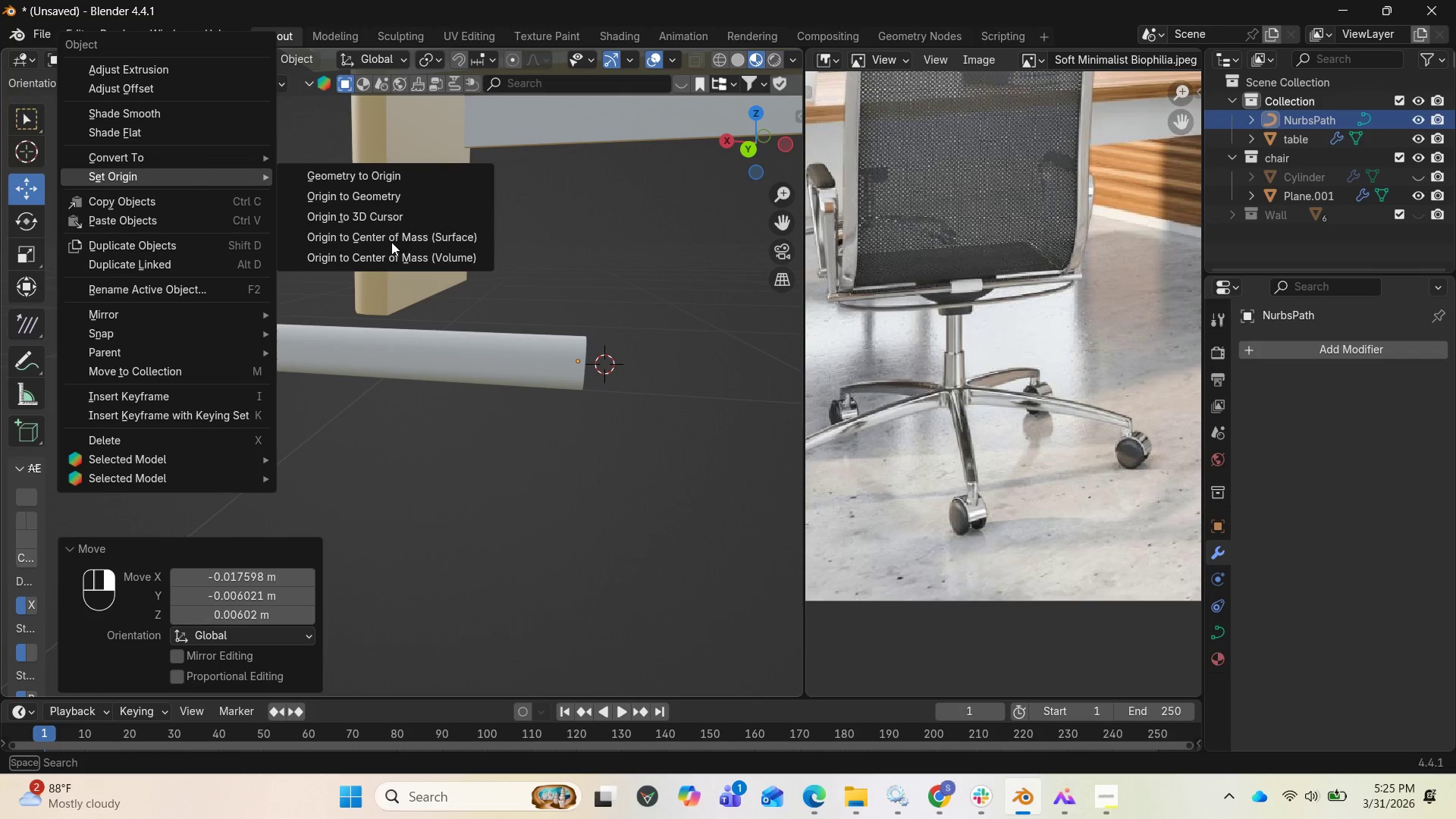 
mouse_move([389, 237])
 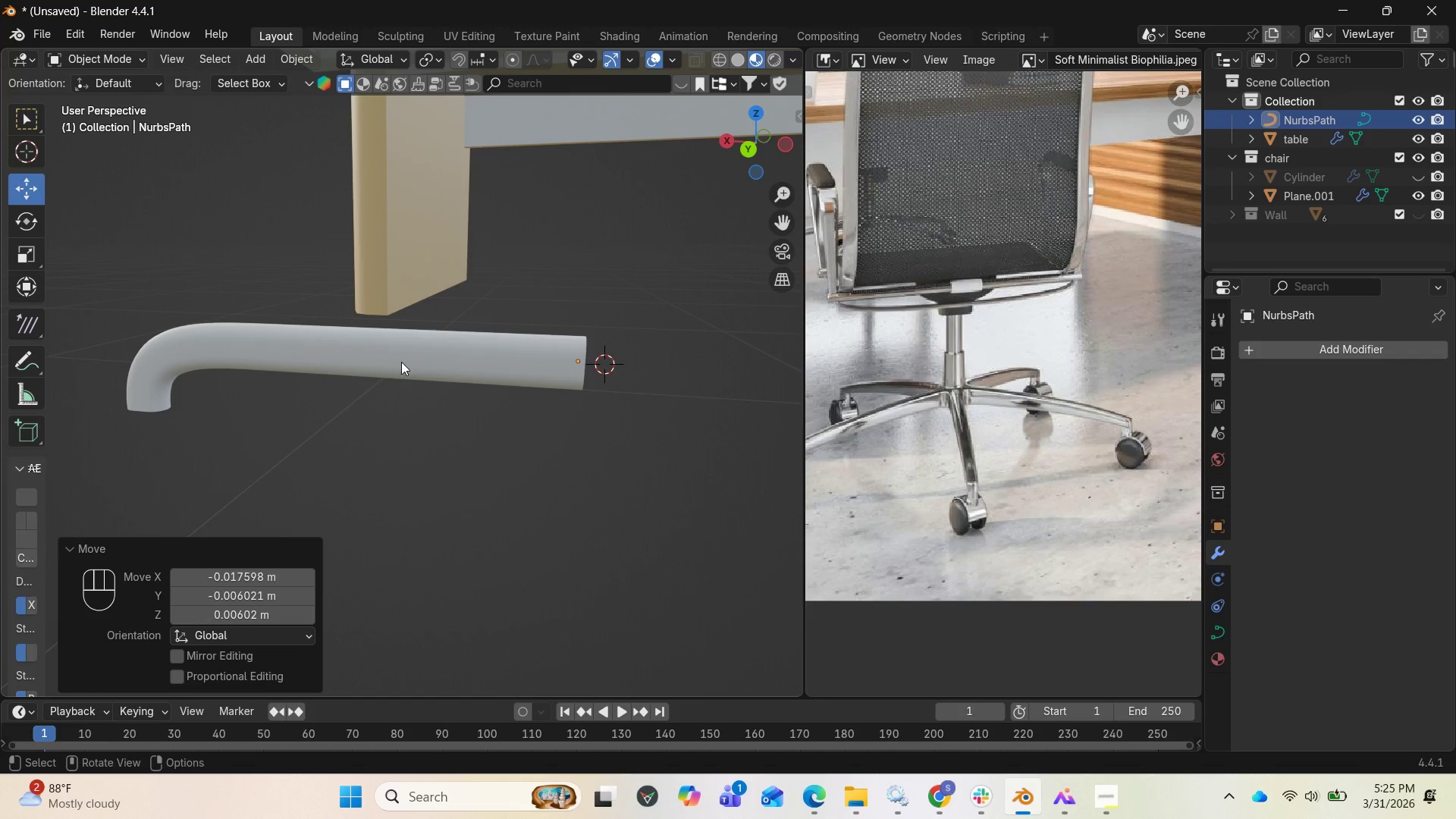 
mouse_move([420, 352])
 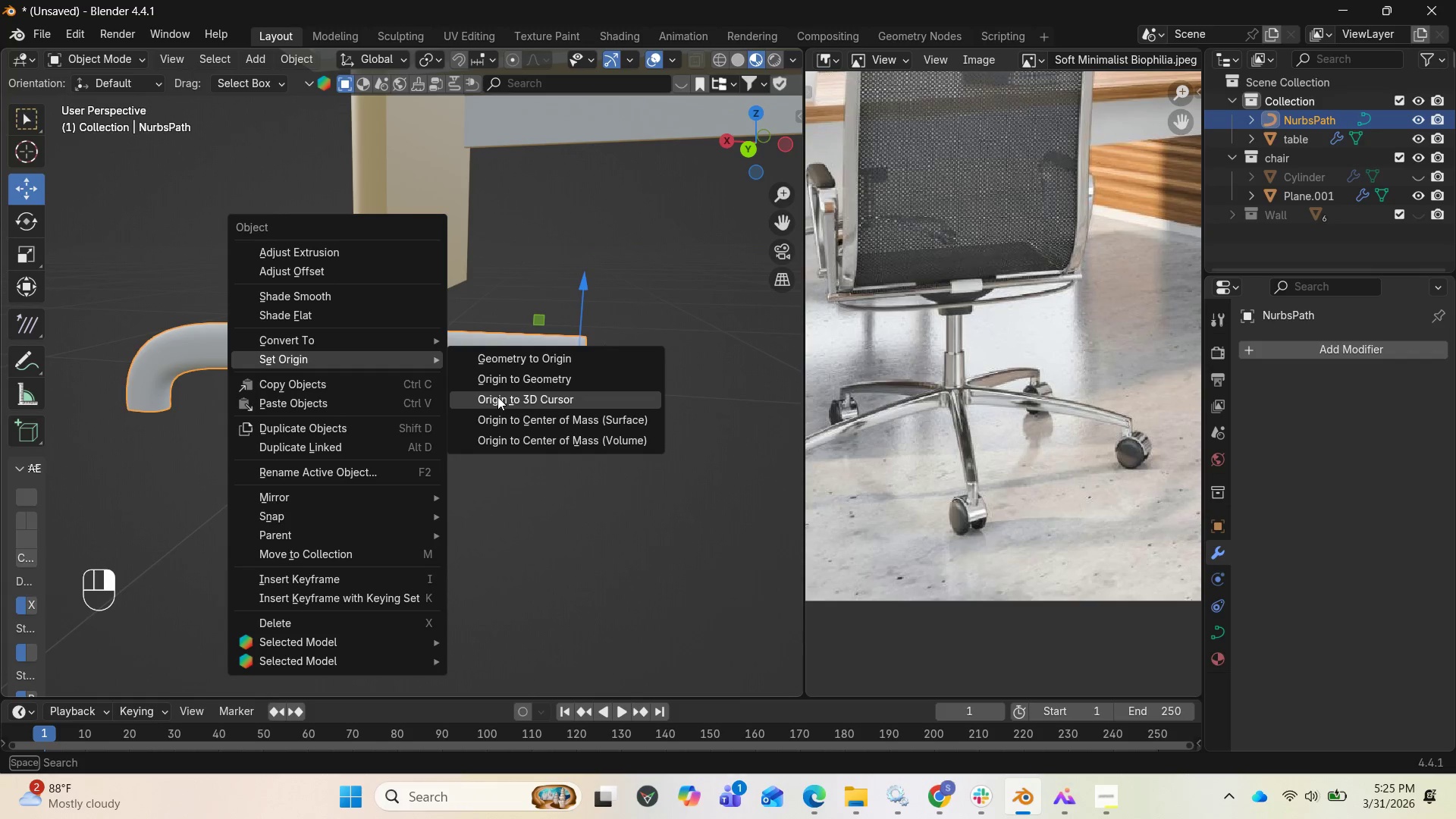 
left_click([497, 397])
 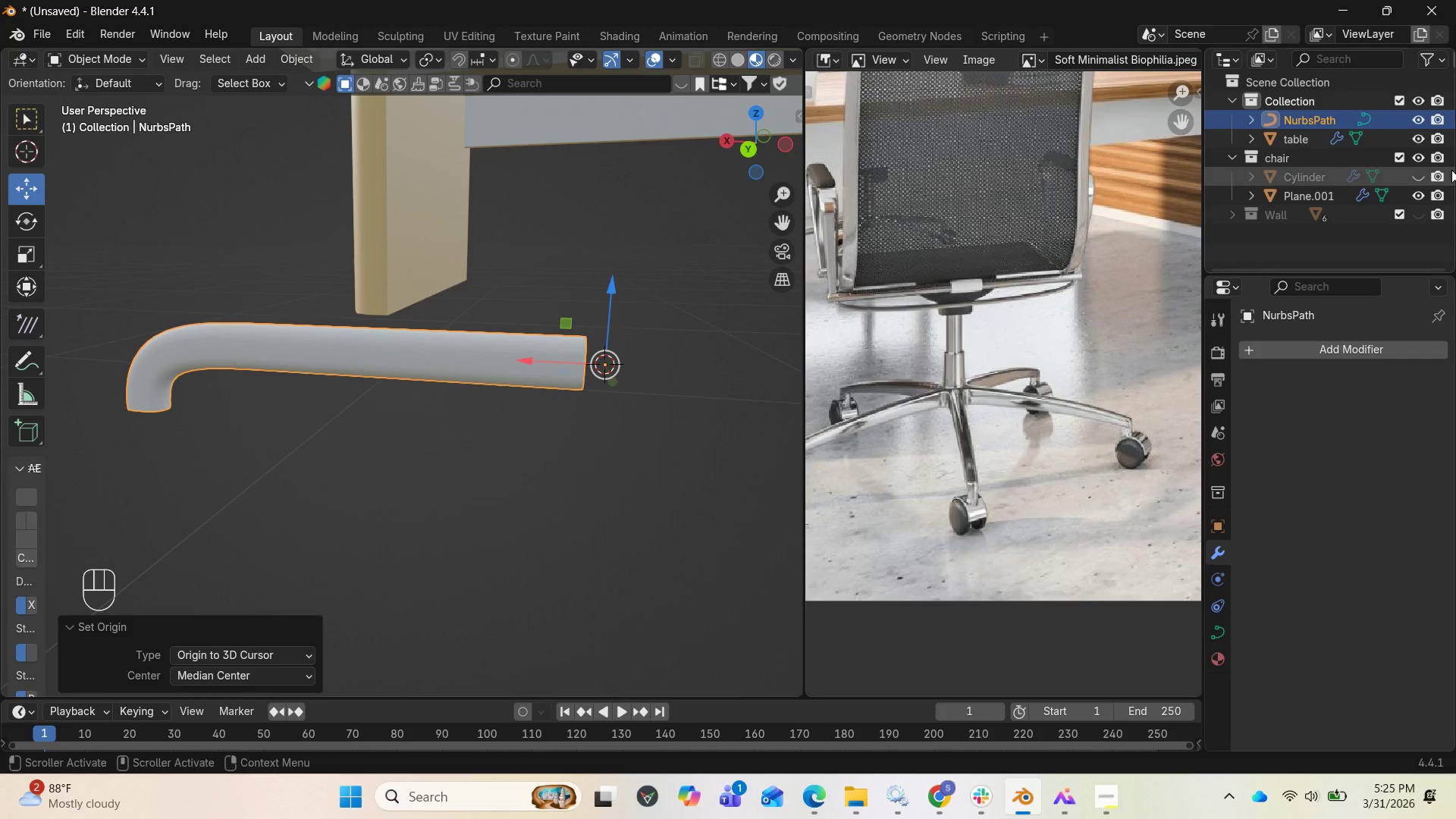 
left_click([1419, 180])
 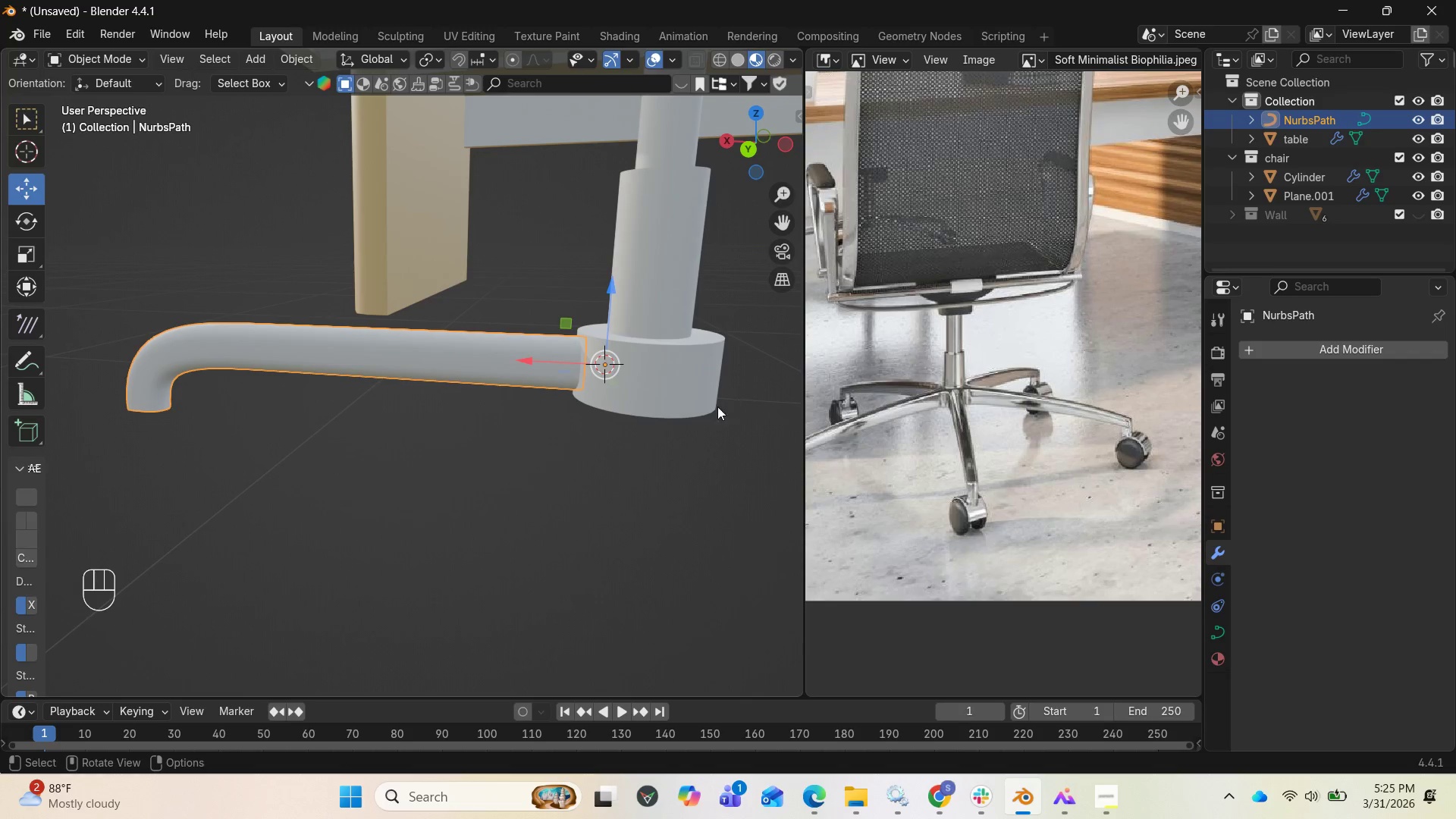 
key(Shift+D)
 